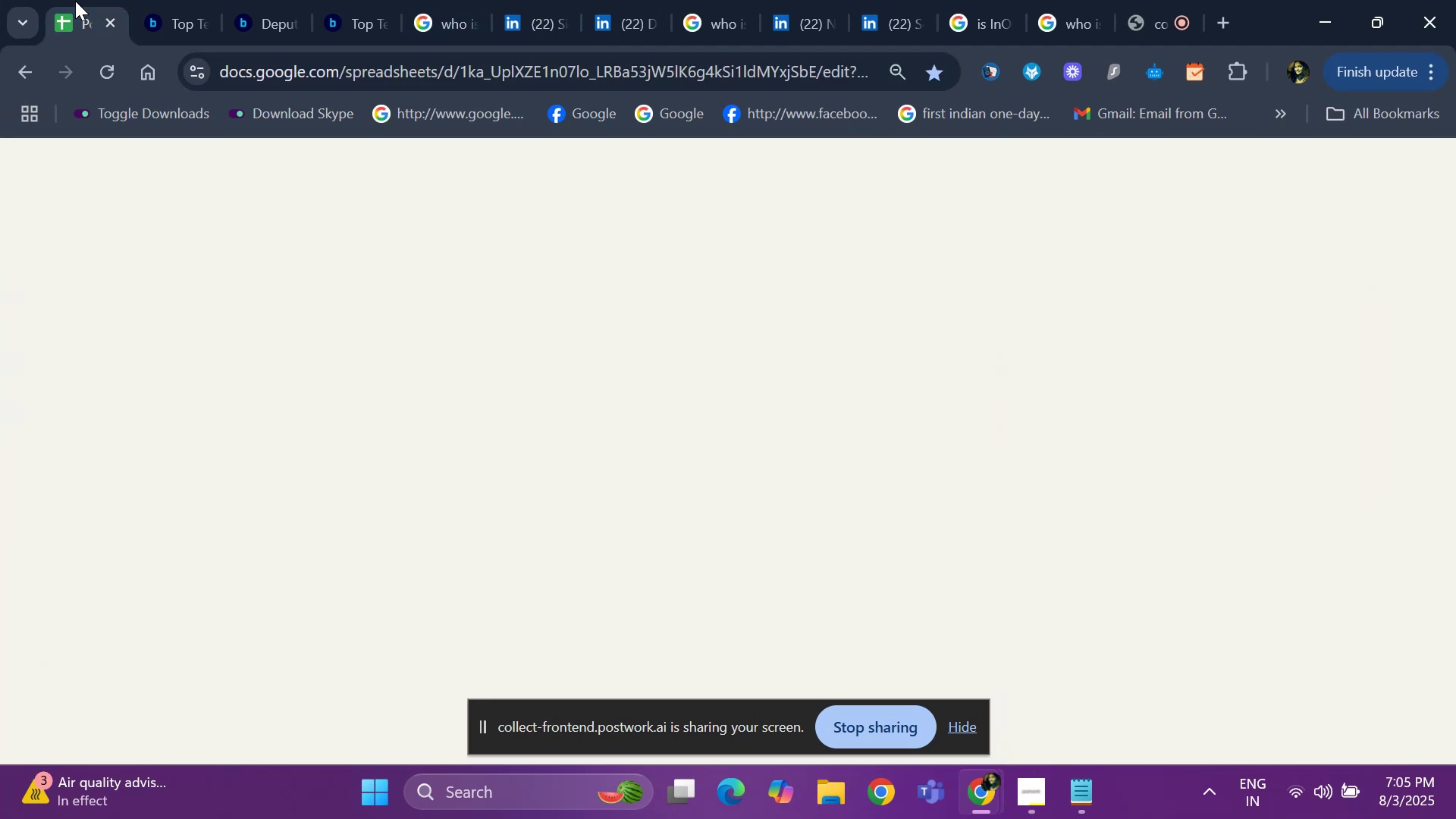 
key(Control+V)
 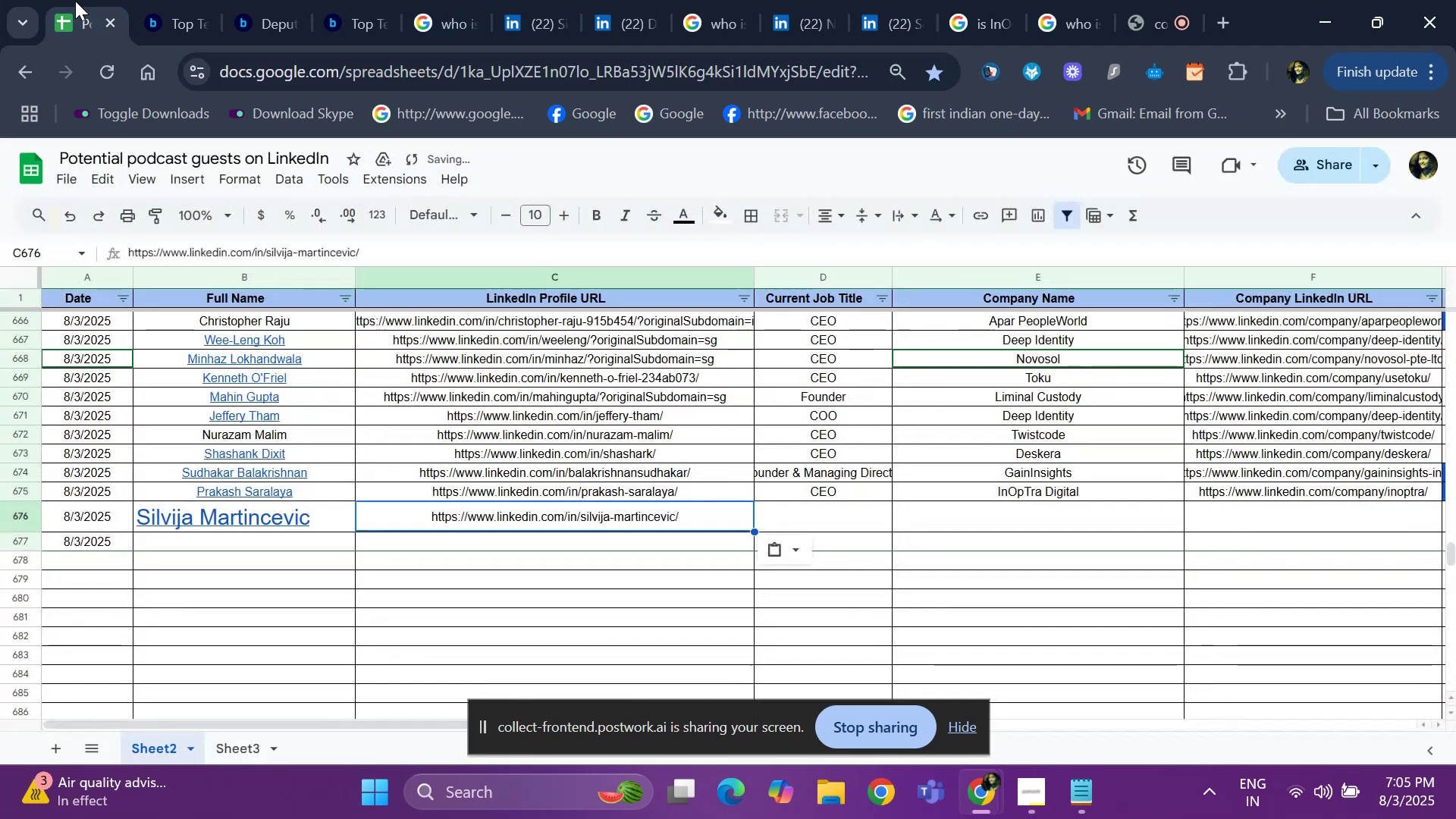 
key(ArrowRight)
 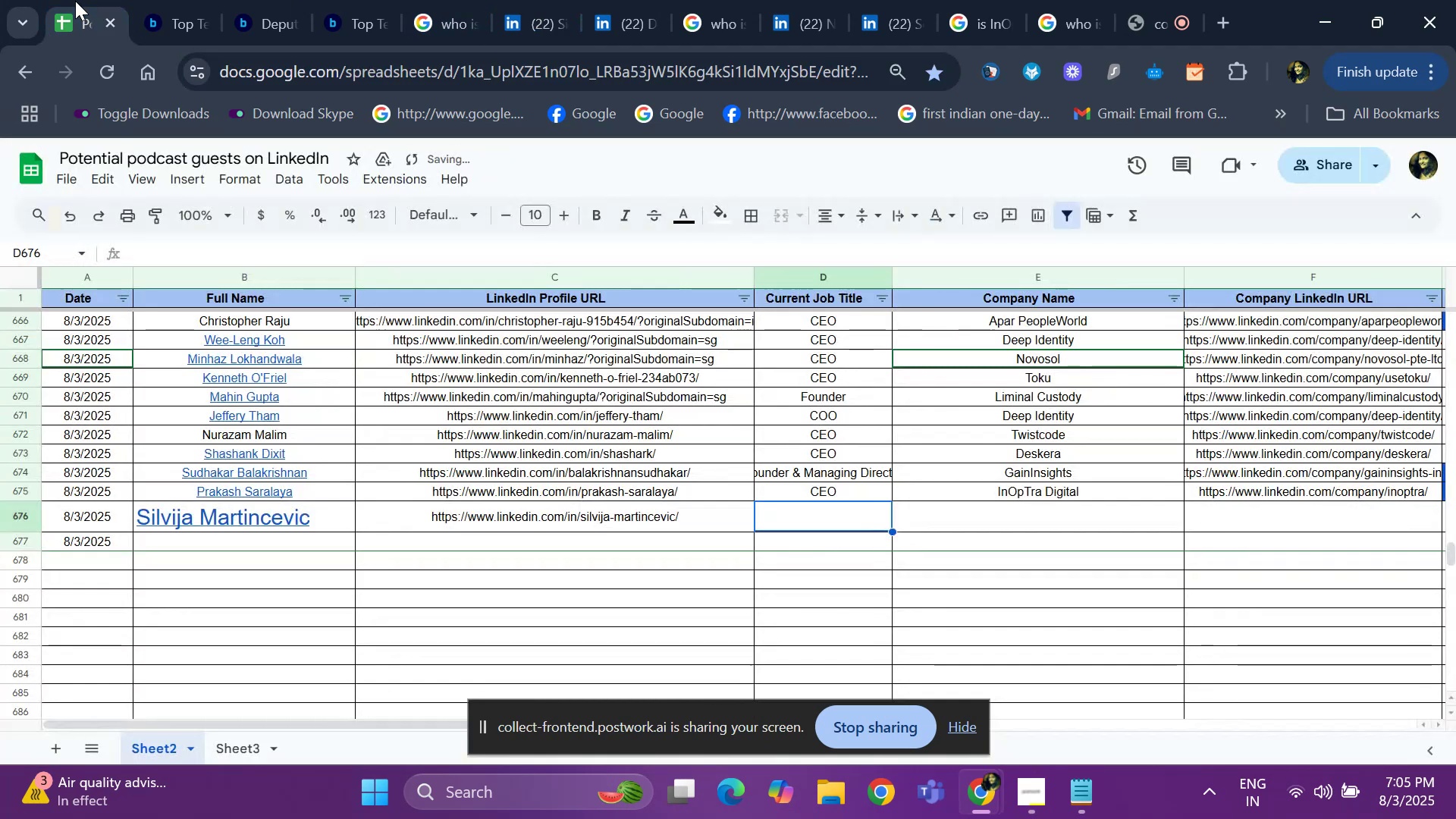 
key(Control+ControlLeft)
 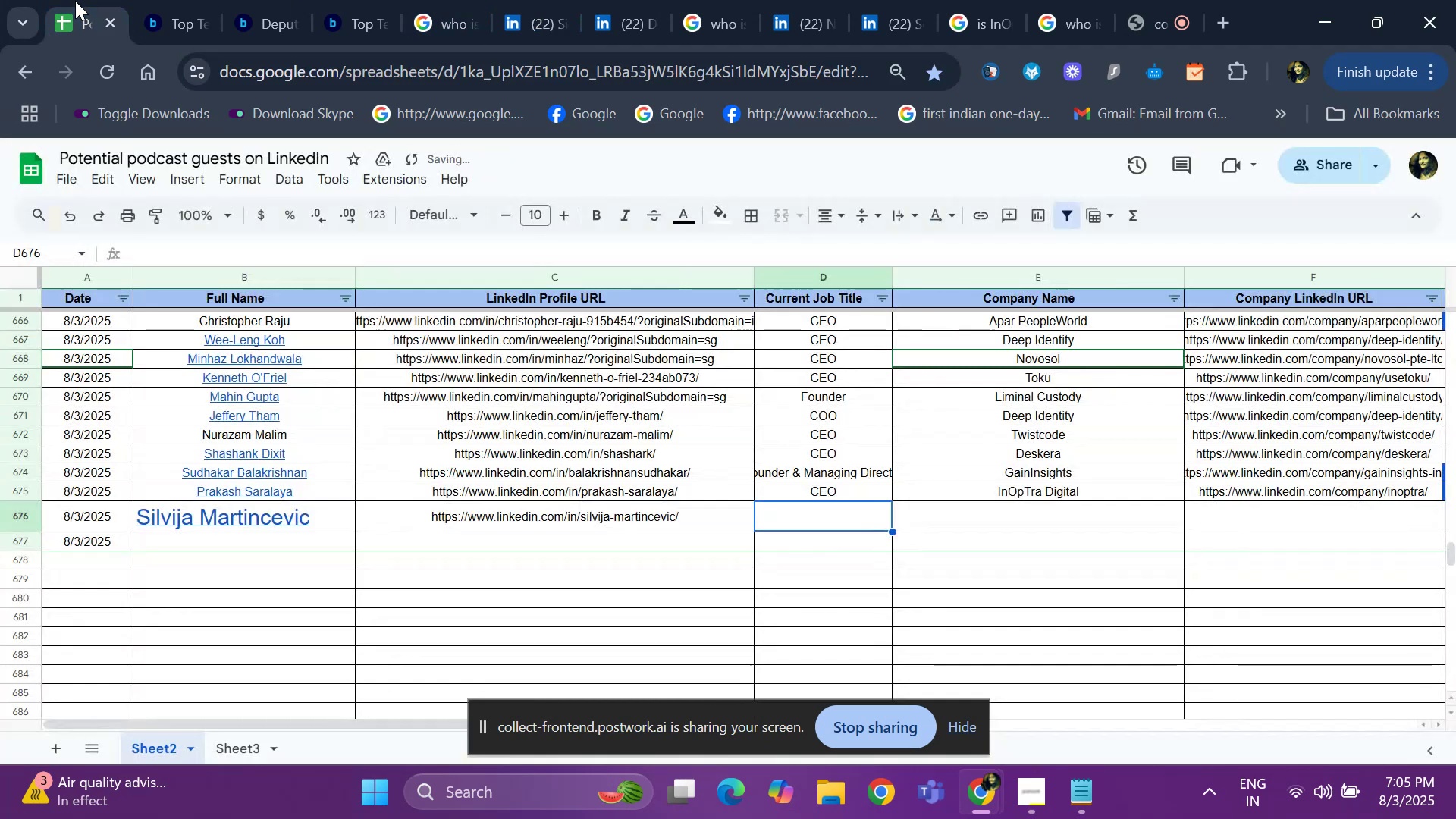 
key(Control+D)
 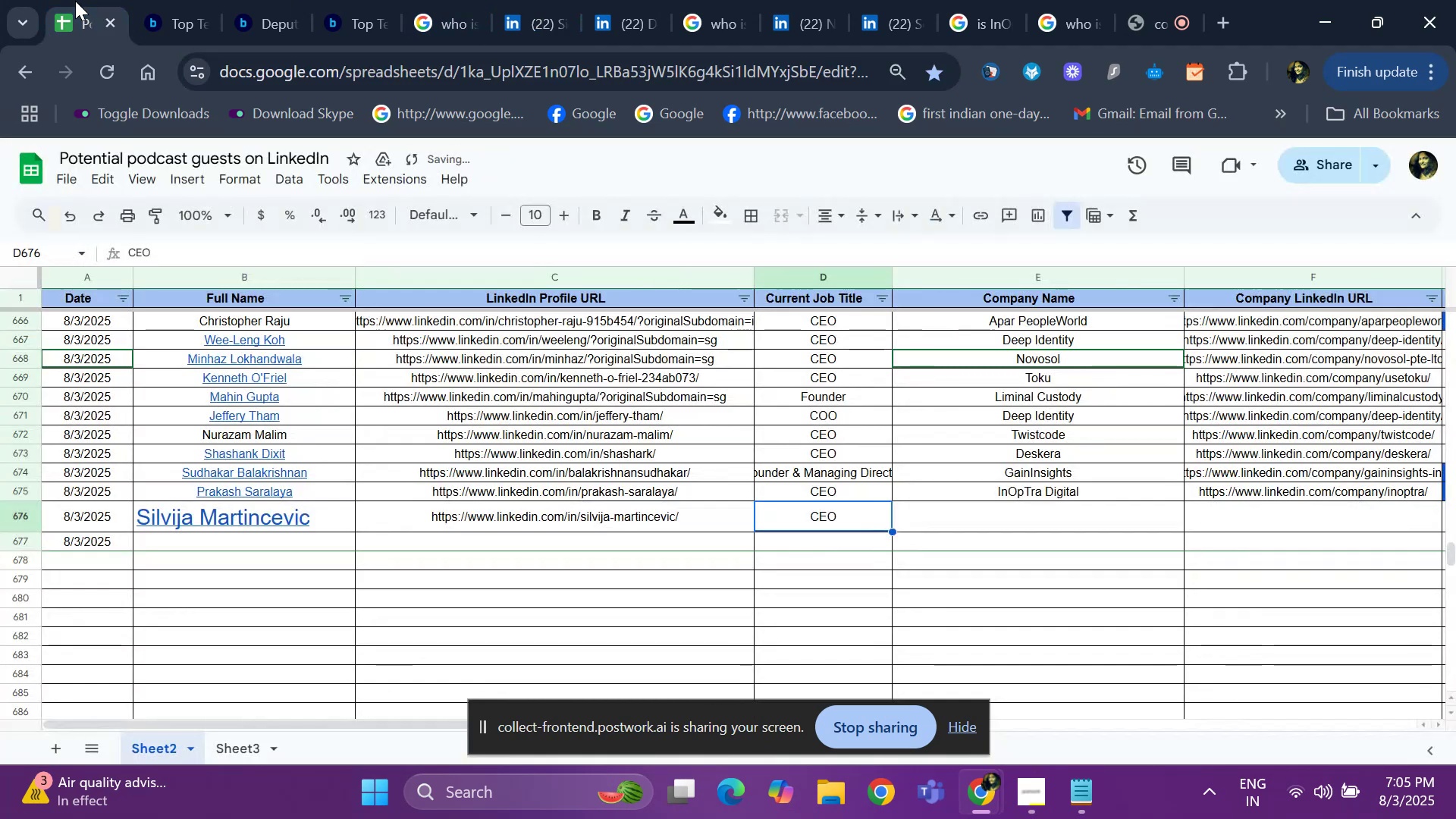 
key(ArrowRight)
 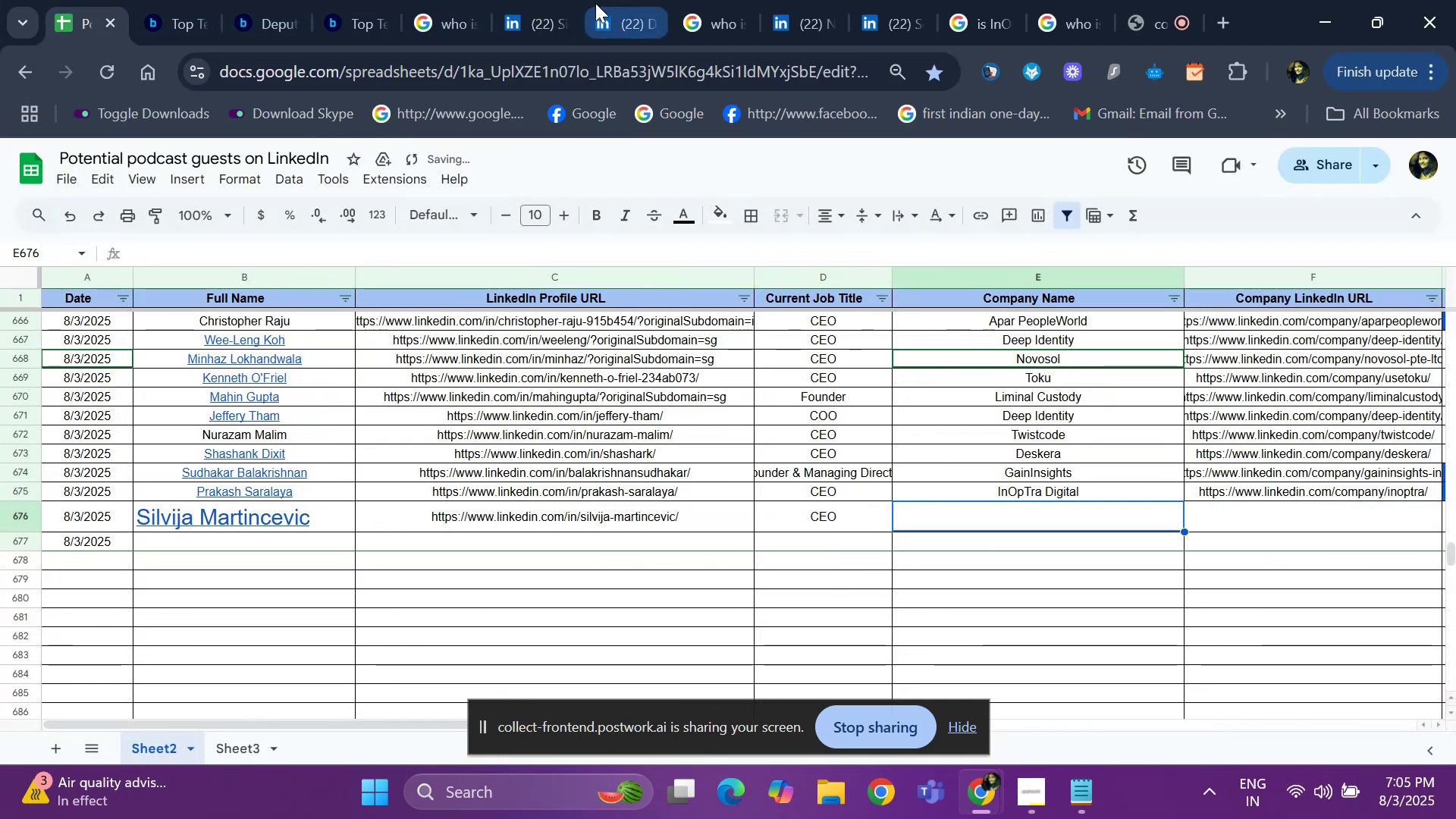 
left_click([618, 5])
 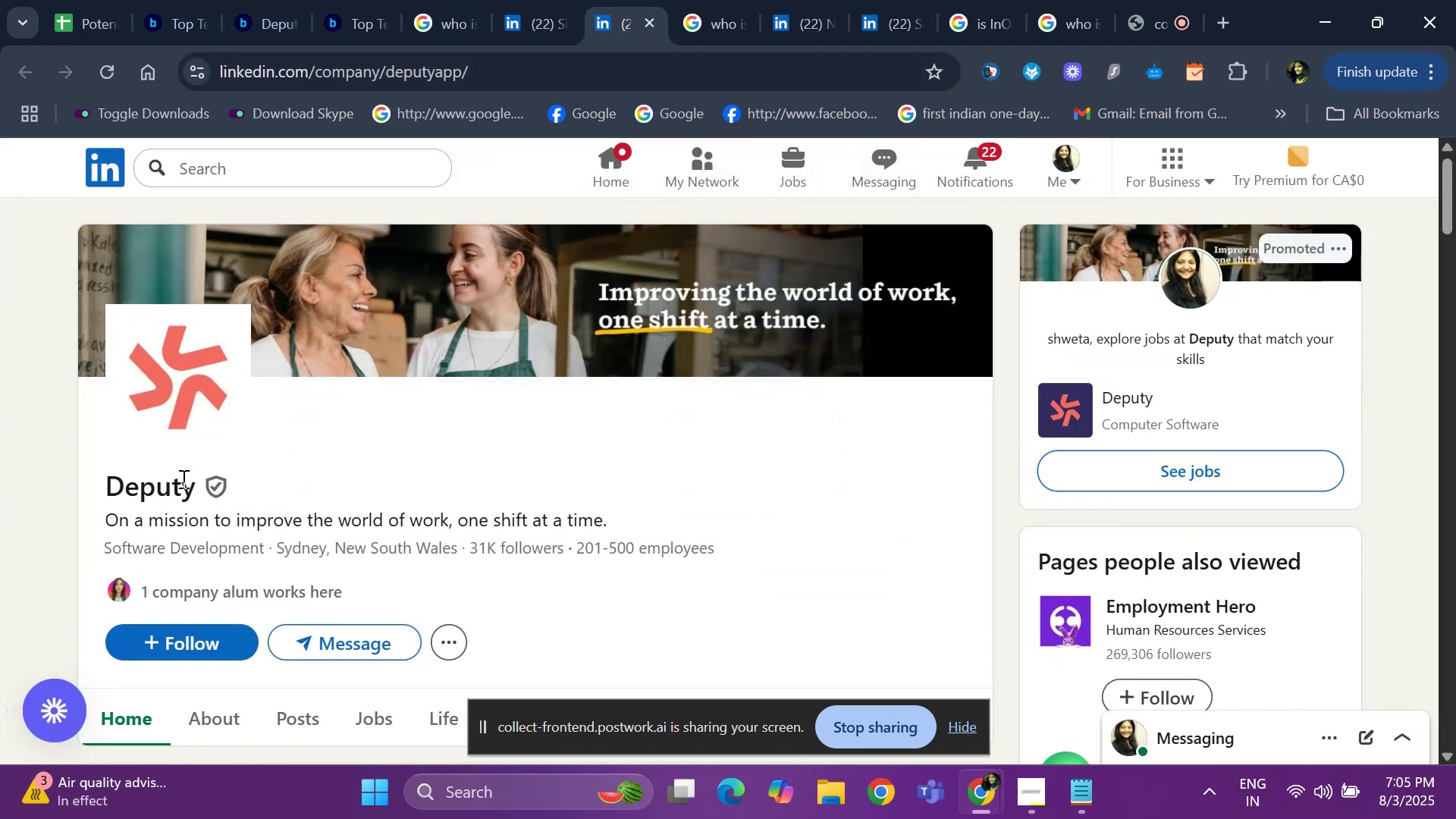 
left_click_drag(start_coordinate=[194, 482], to_coordinate=[75, 476])
 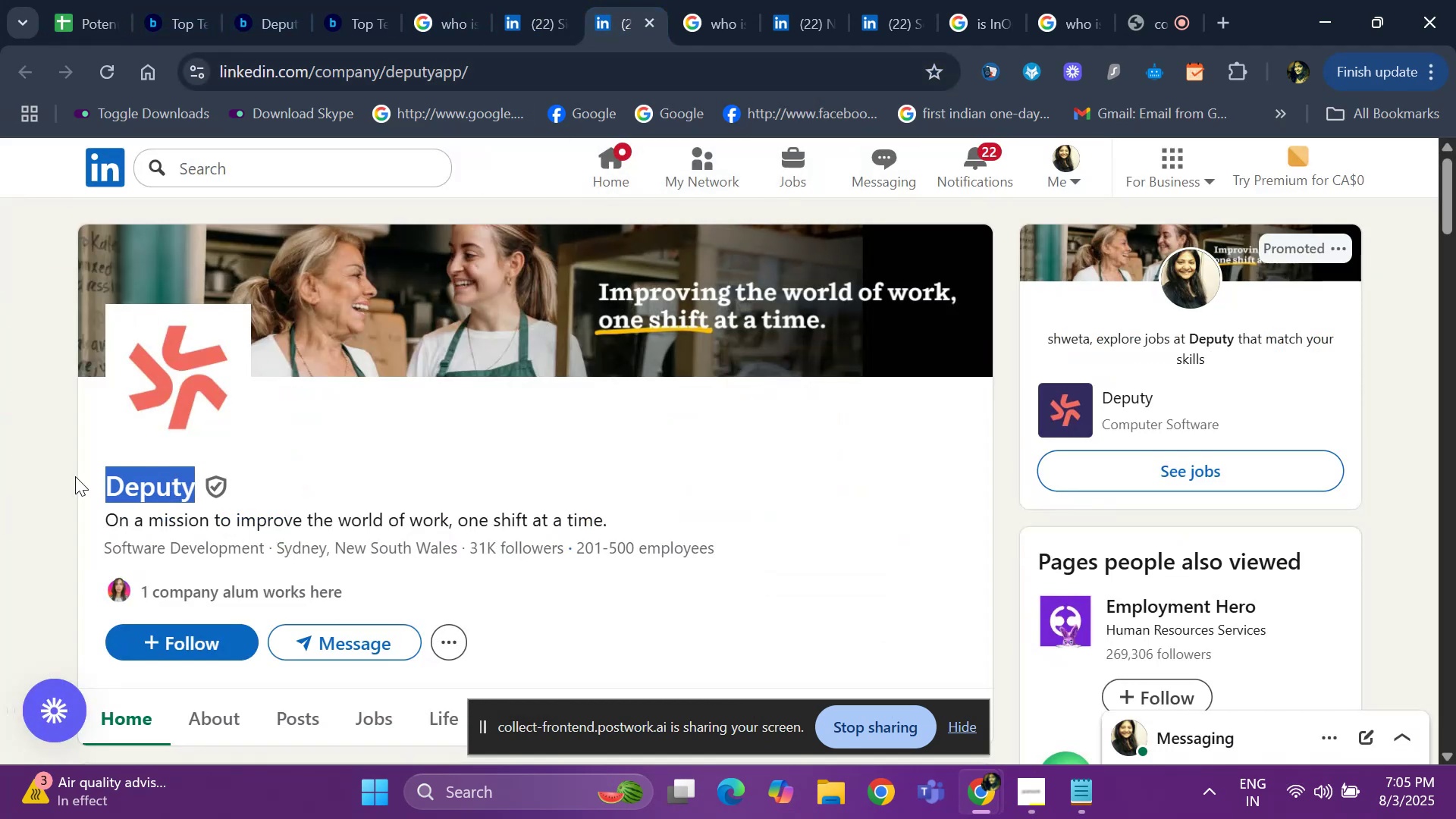 
key(Control+ControlLeft)
 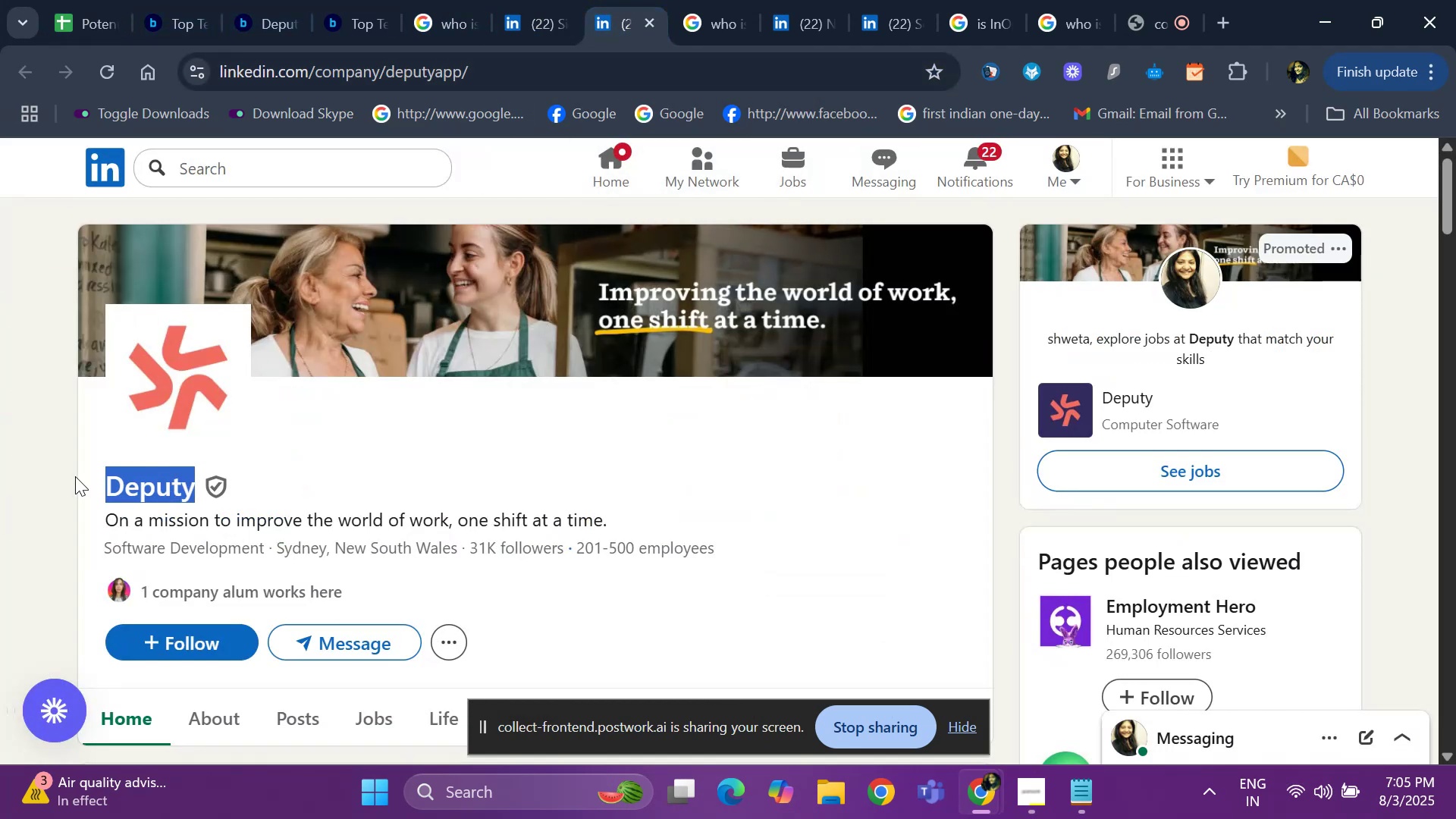 
key(Control+C)
 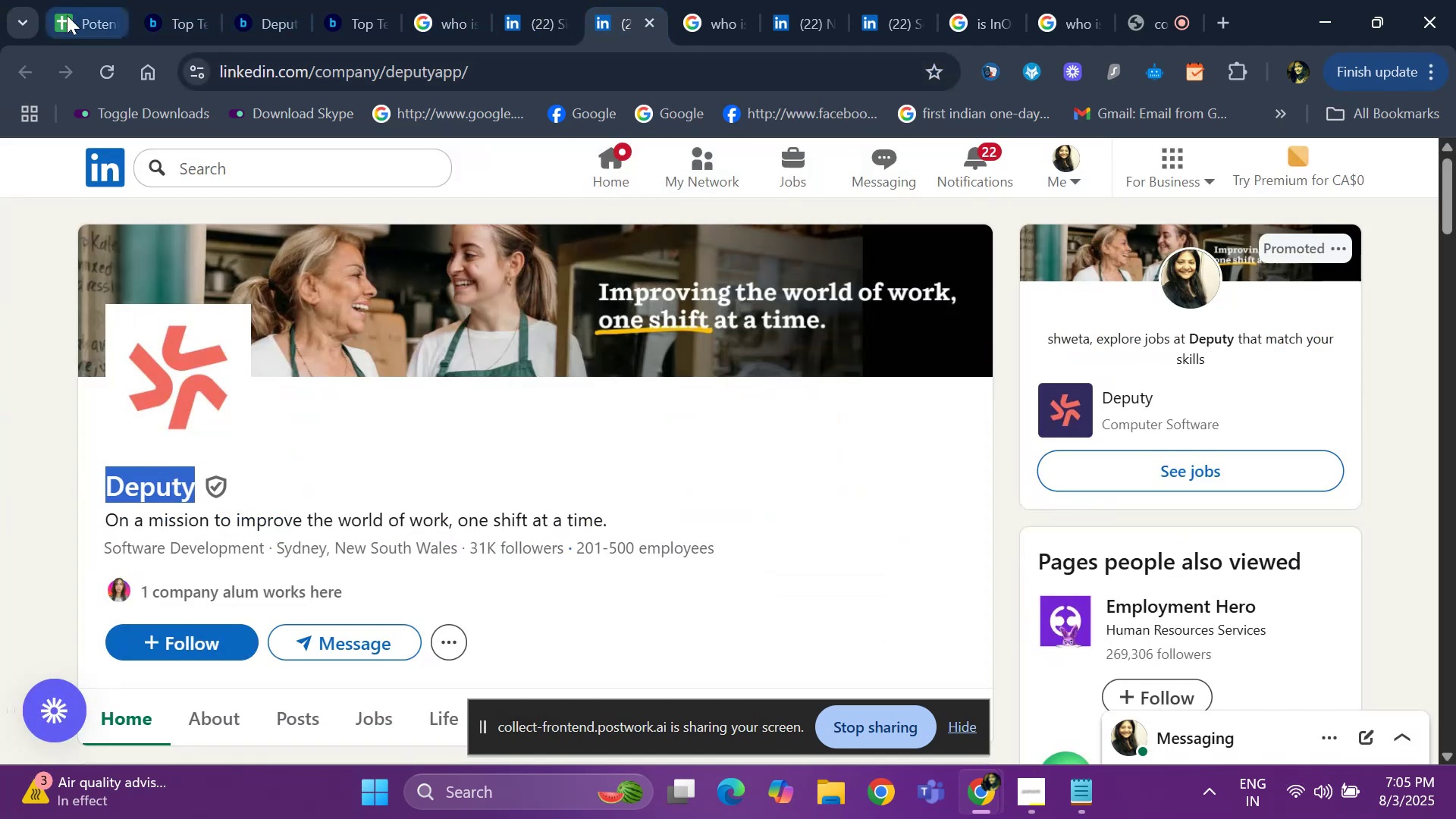 
left_click([67, 15])
 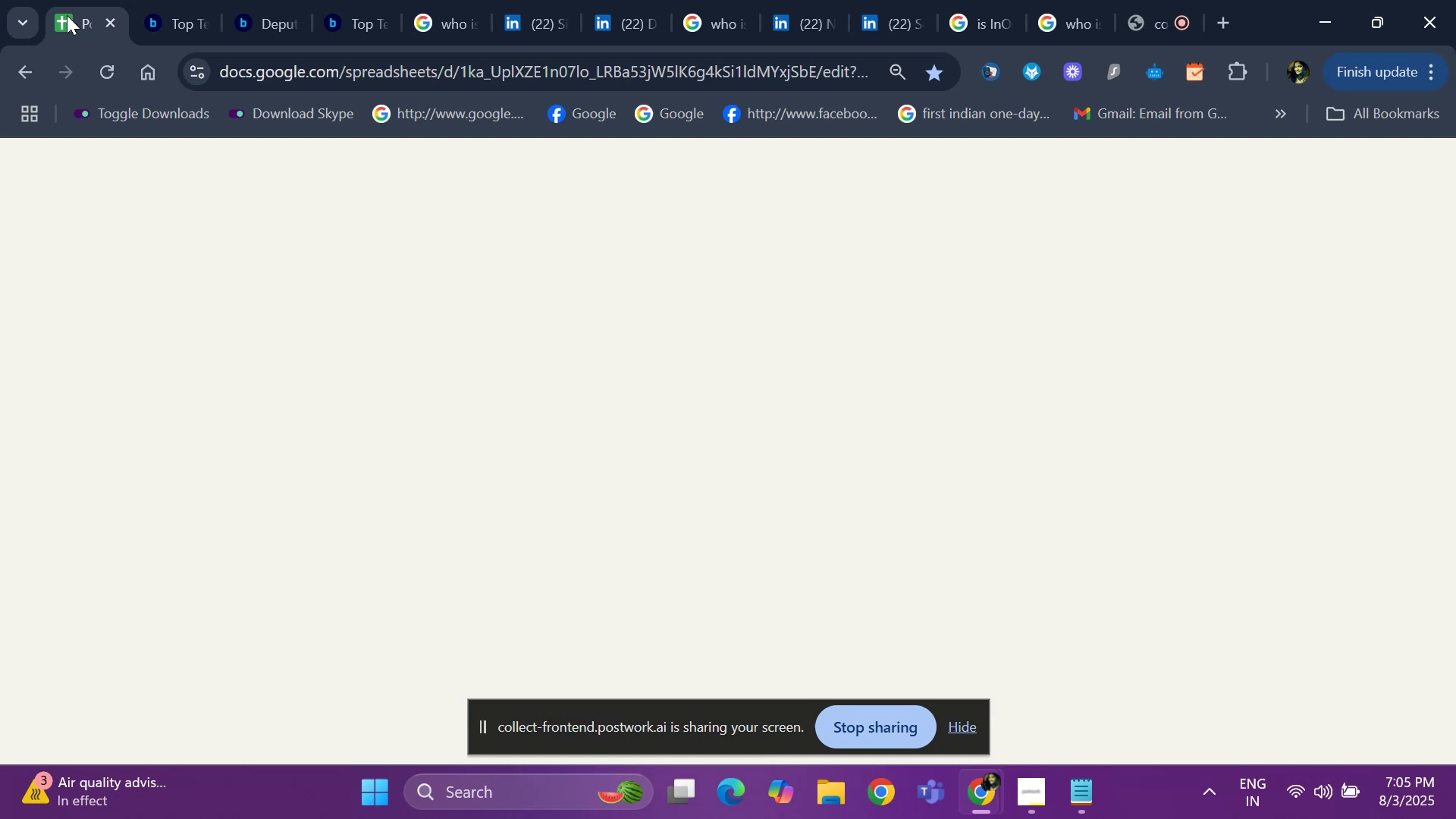 
key(Control+V)
 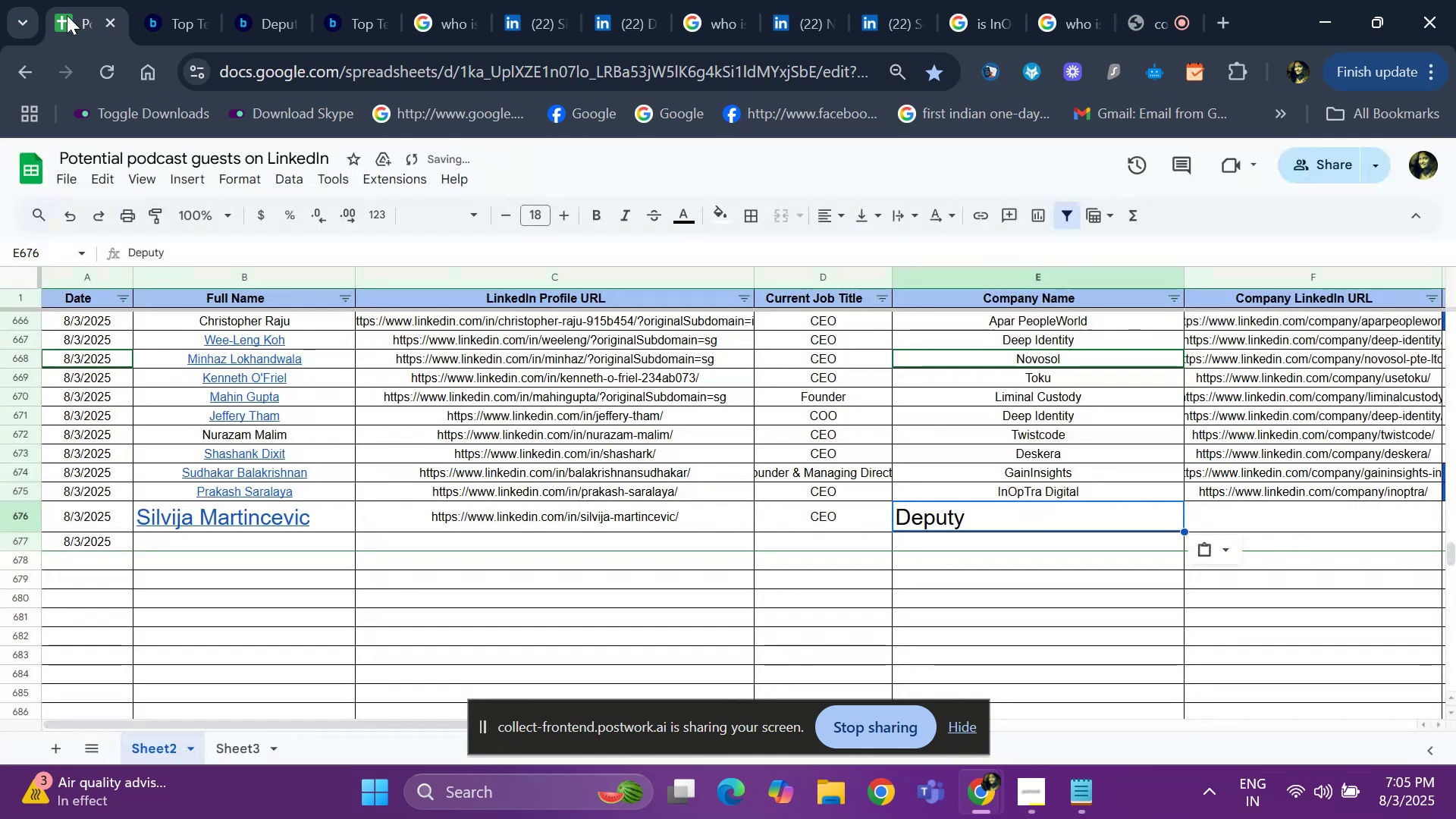 
key(ArrowRight)
 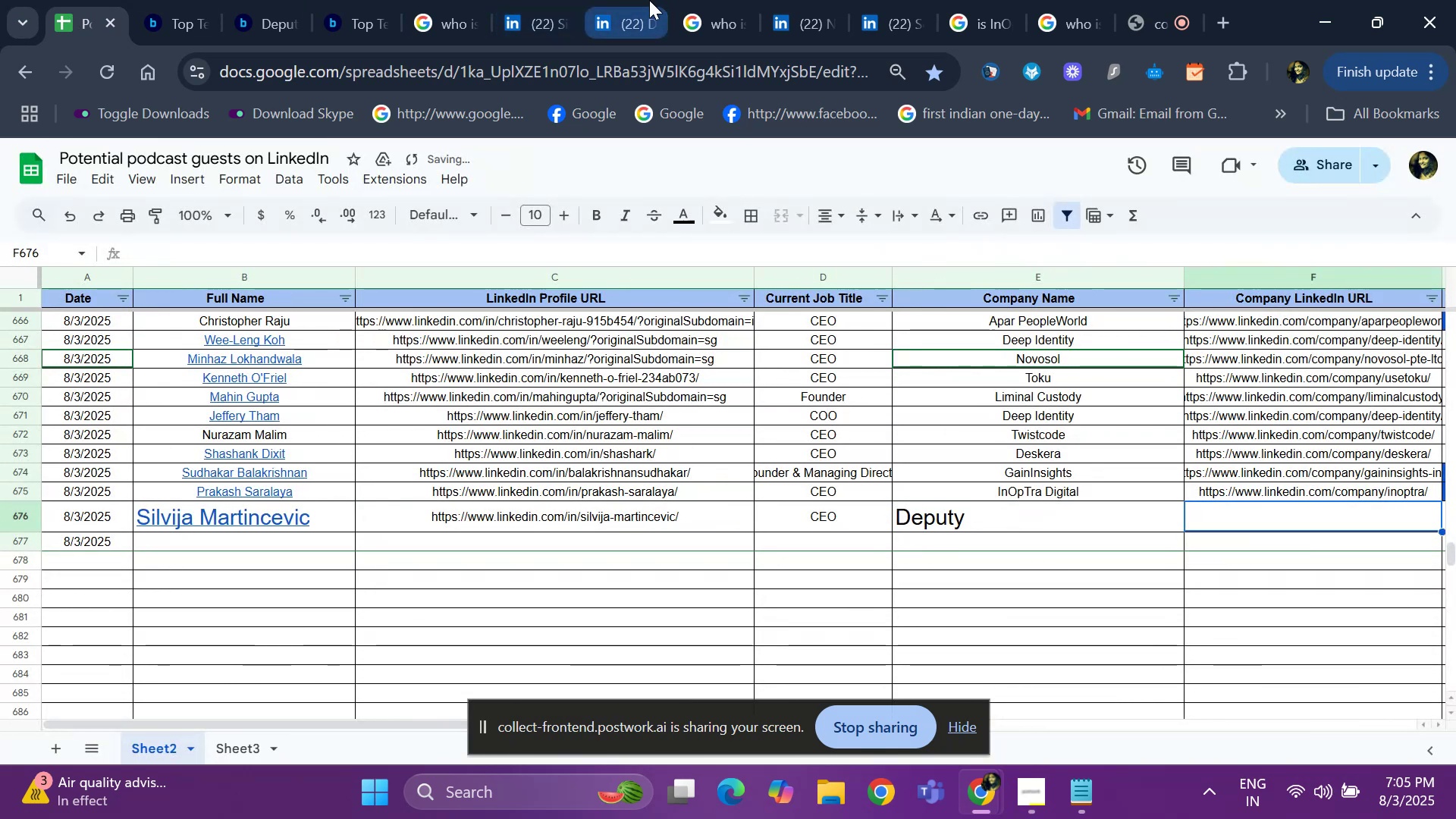 
left_click([634, 2])
 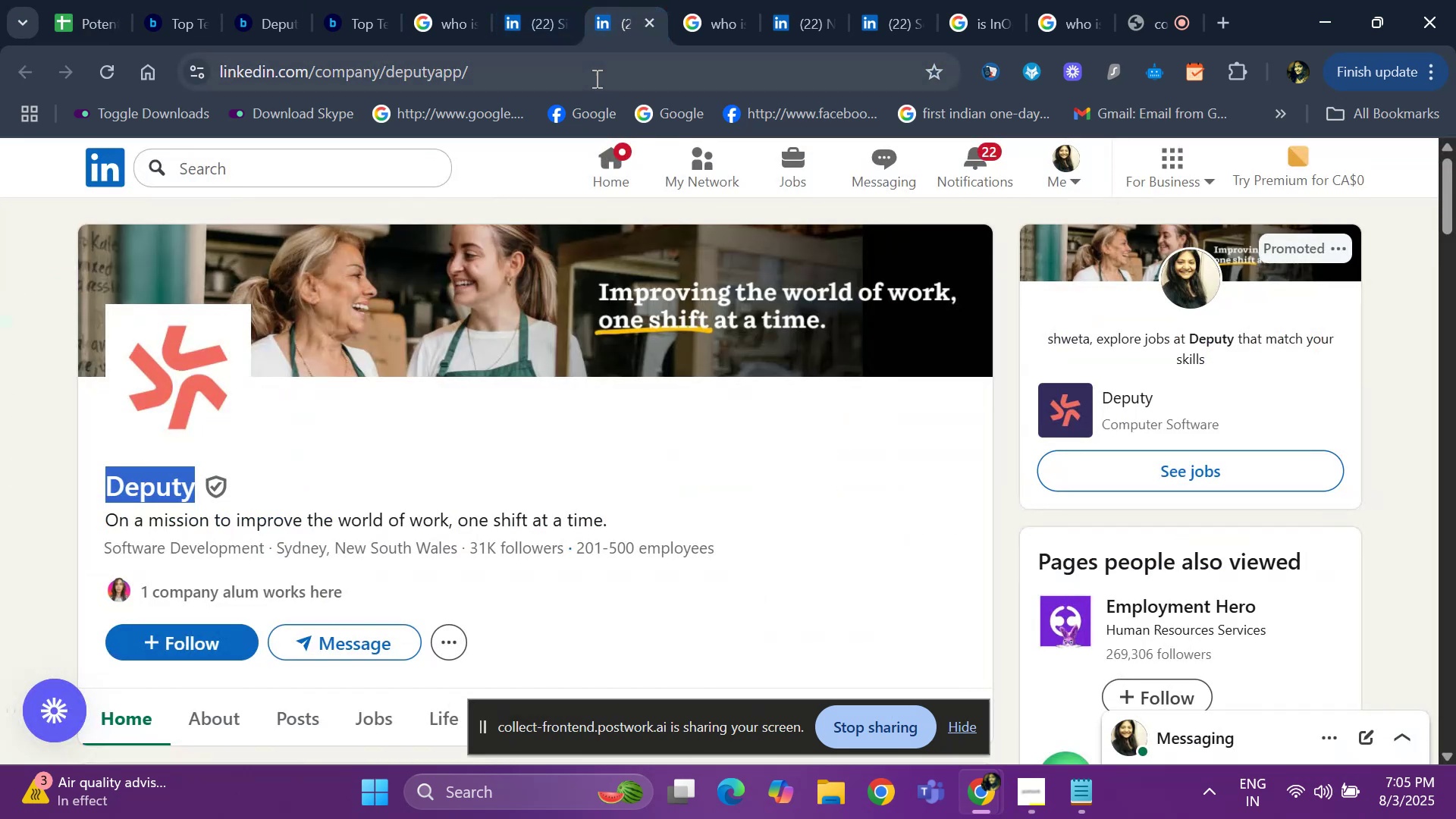 
left_click([595, 78])
 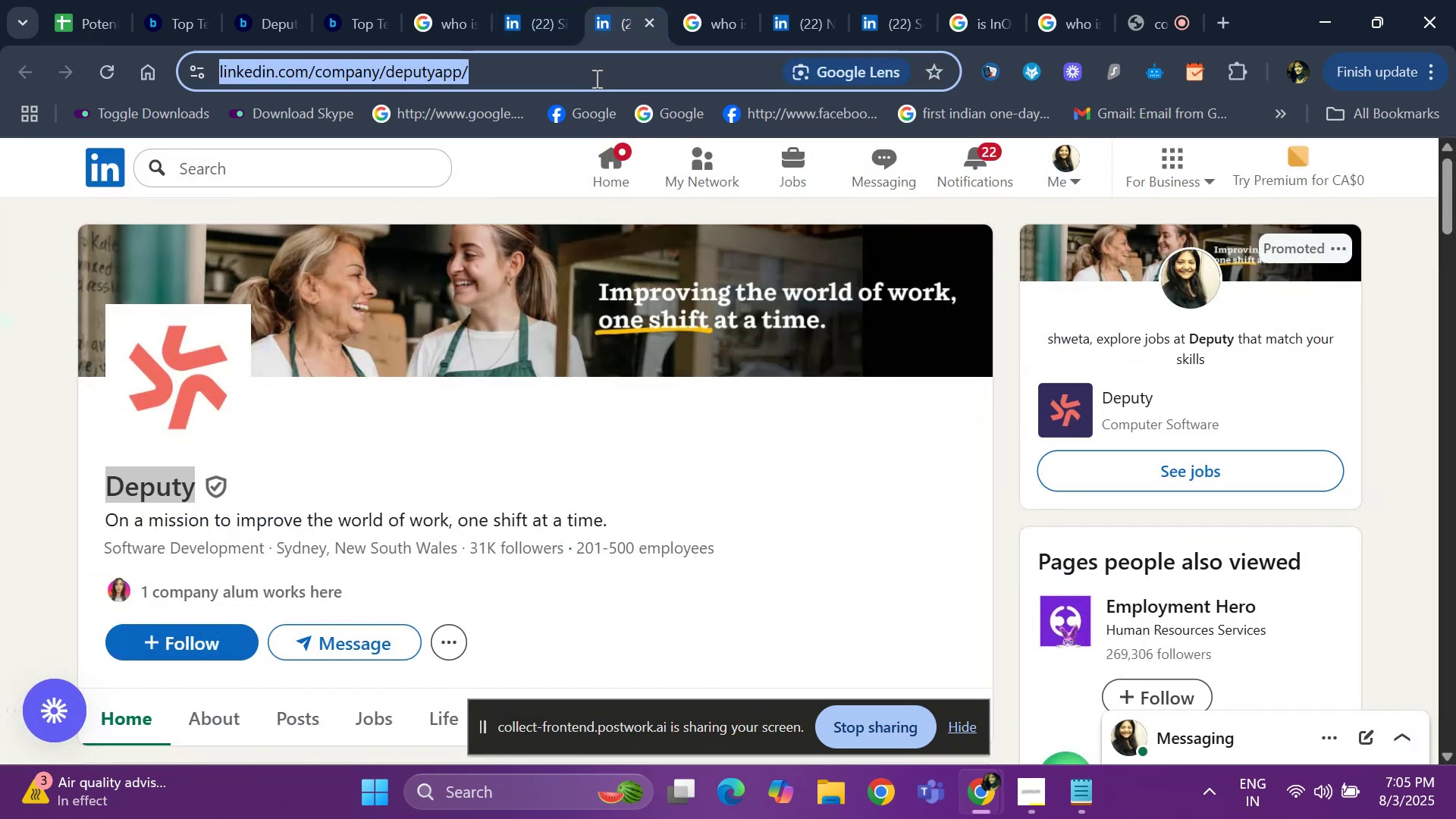 
key(Control+ControlLeft)
 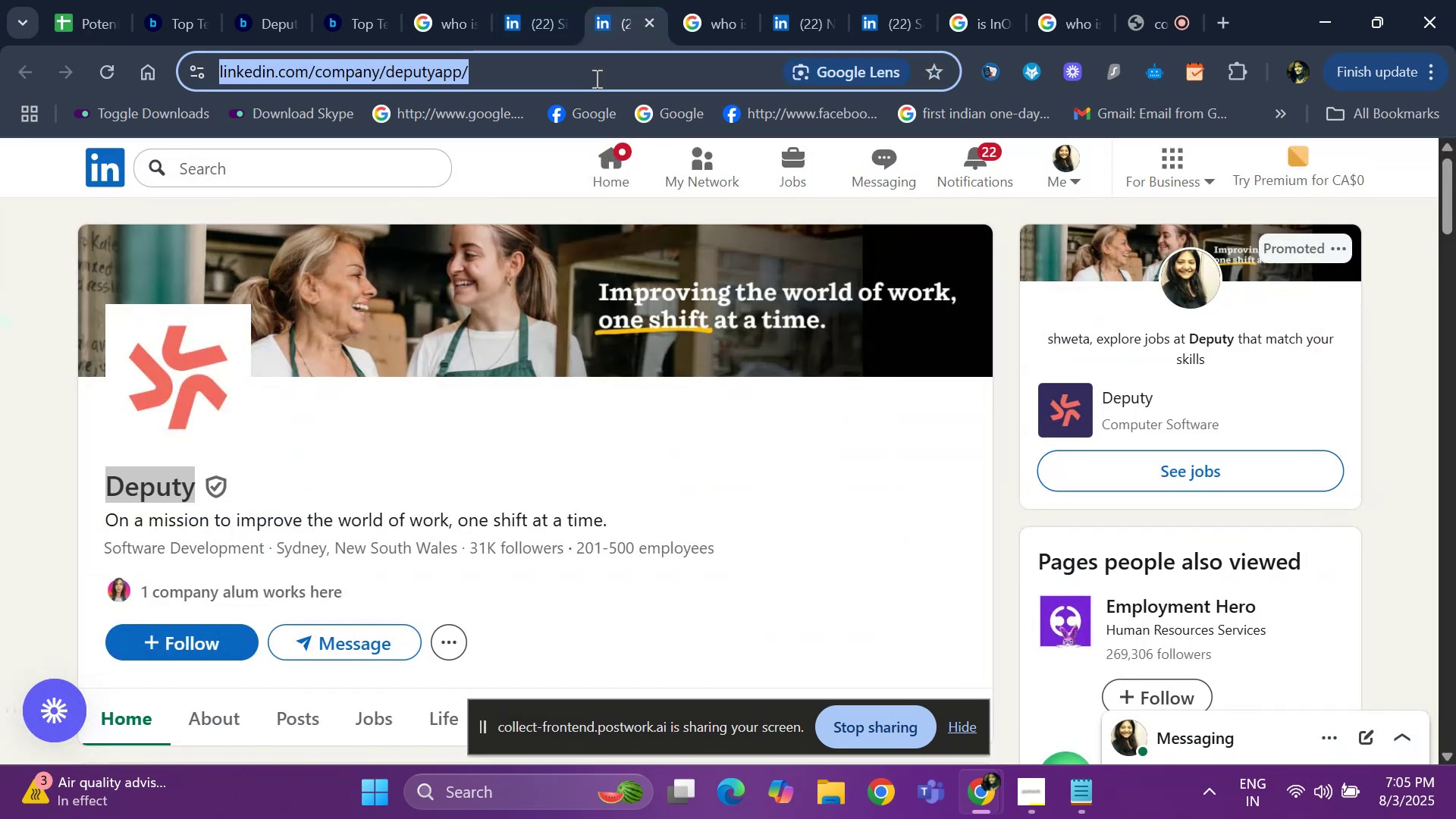 
key(Control+C)
 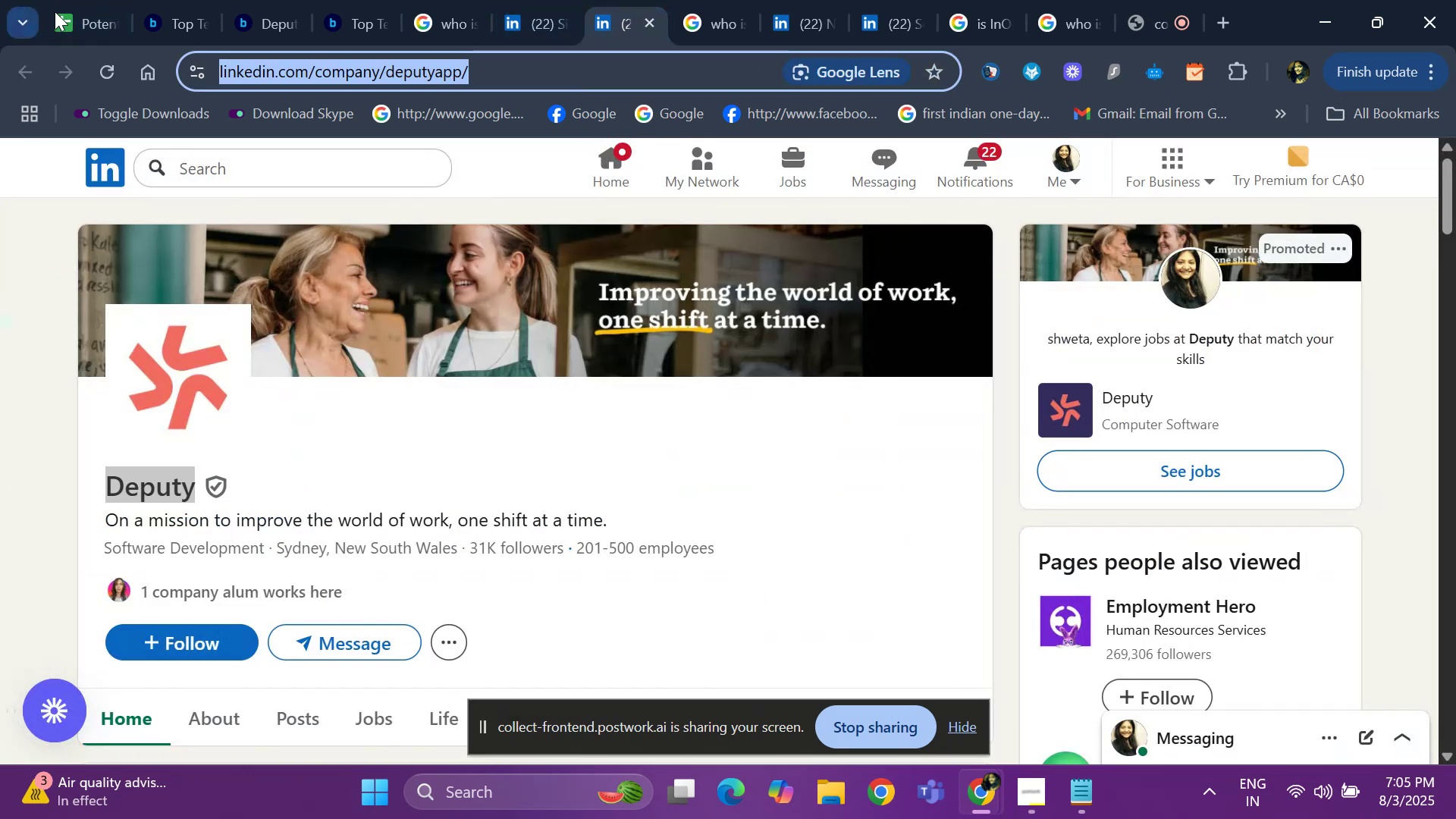 
left_click([59, 12])
 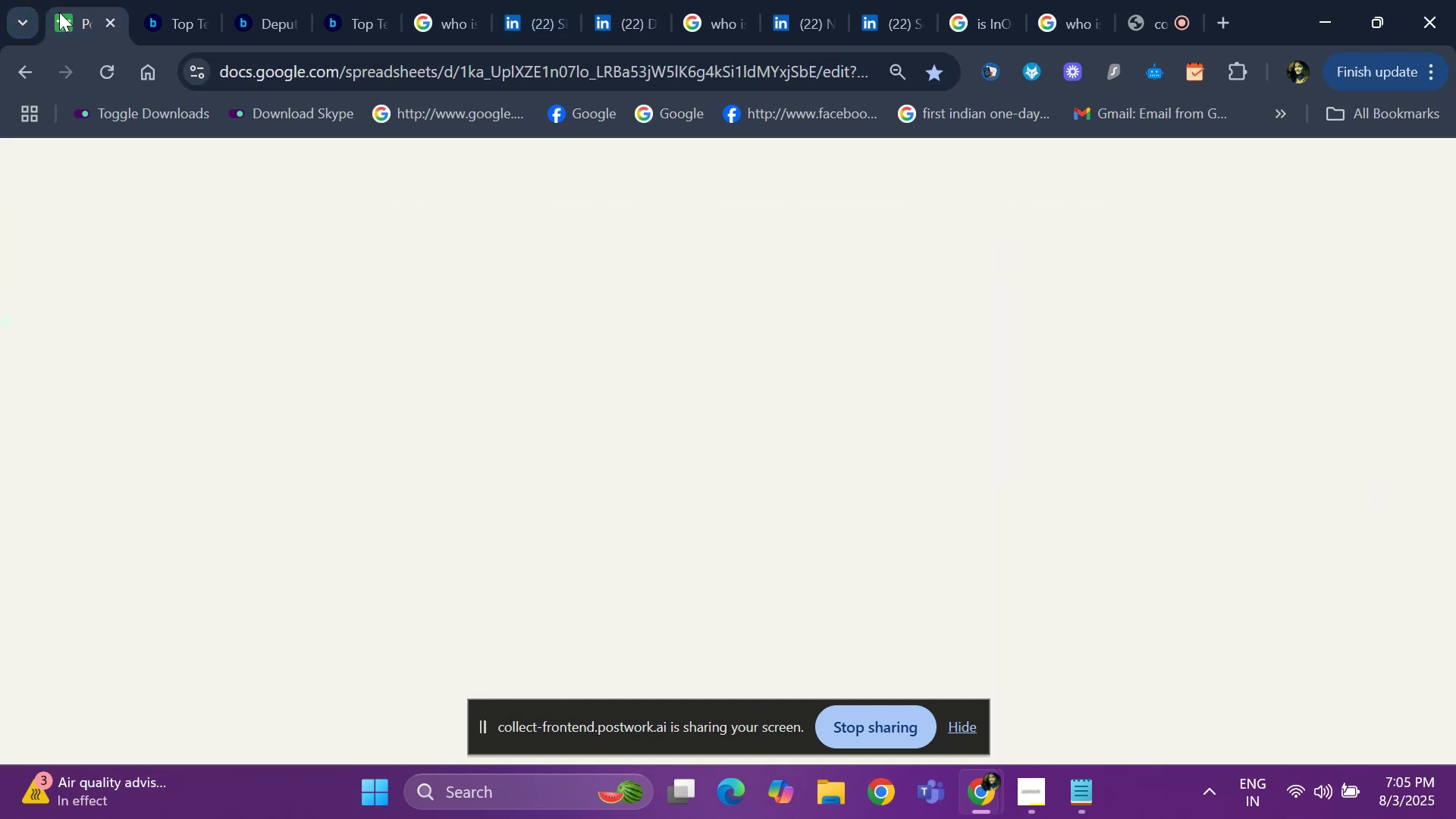 
key(Control+V)
 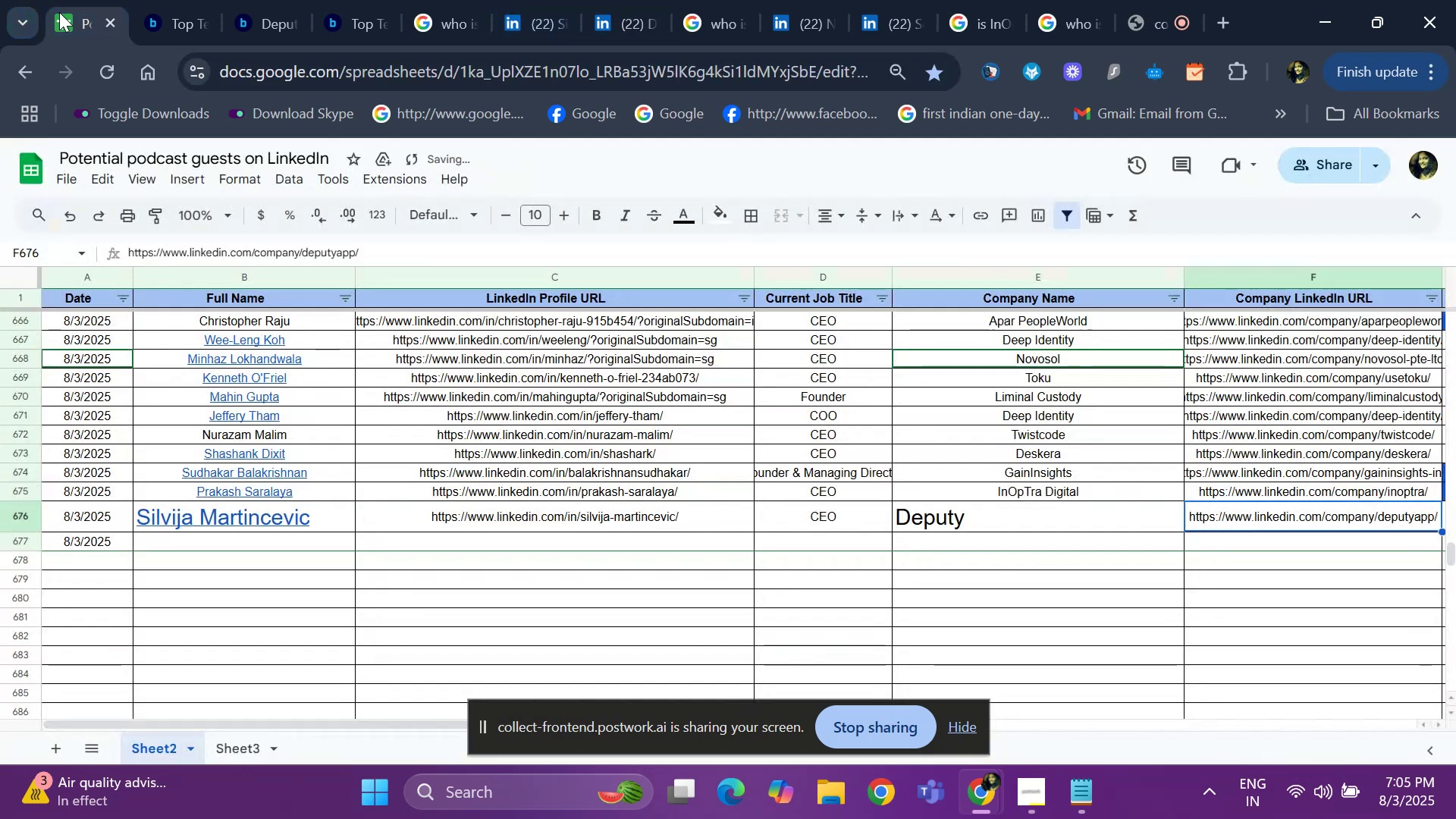 
key(ArrowRight)
 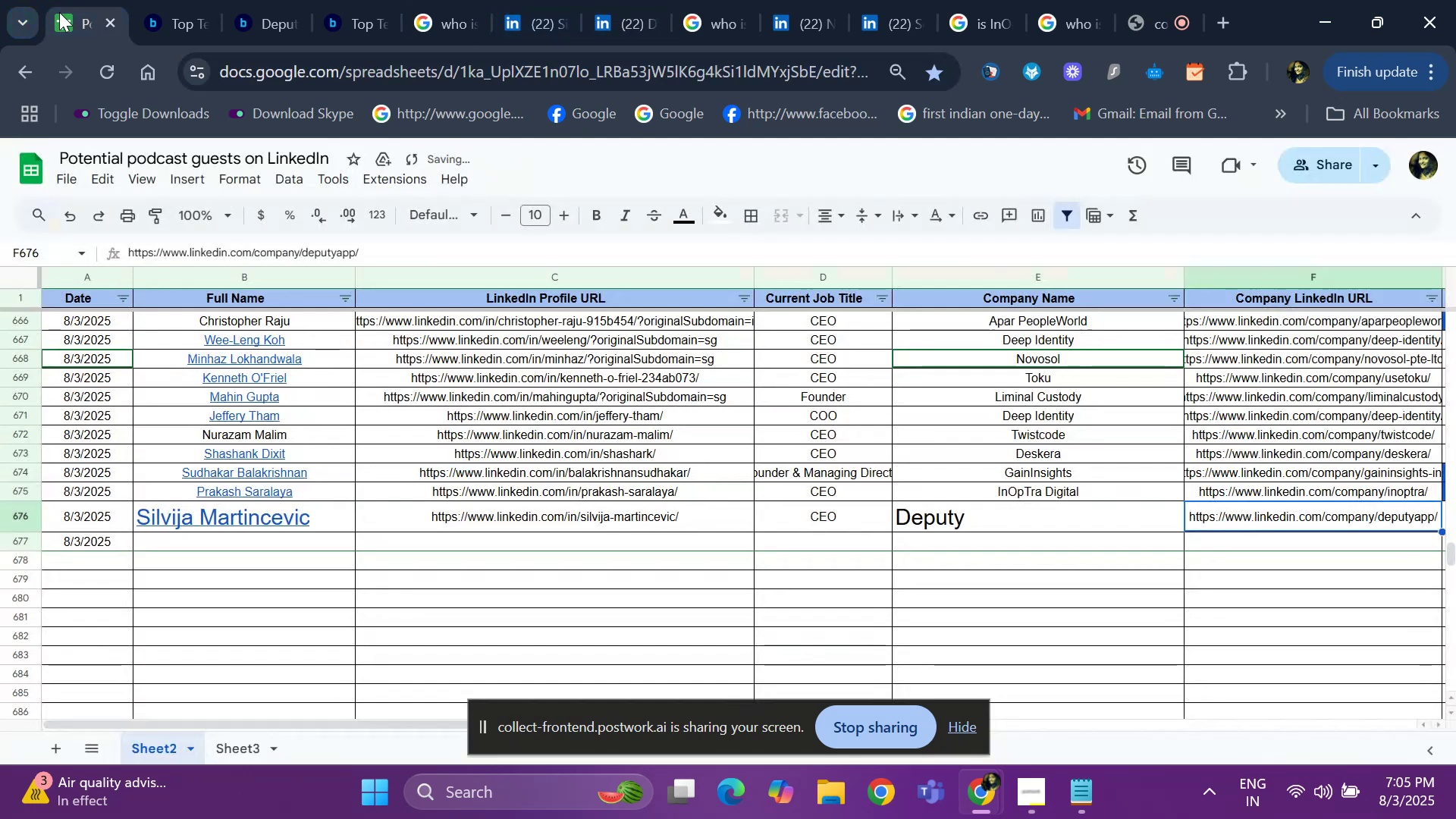 
key(ArrowRight)
 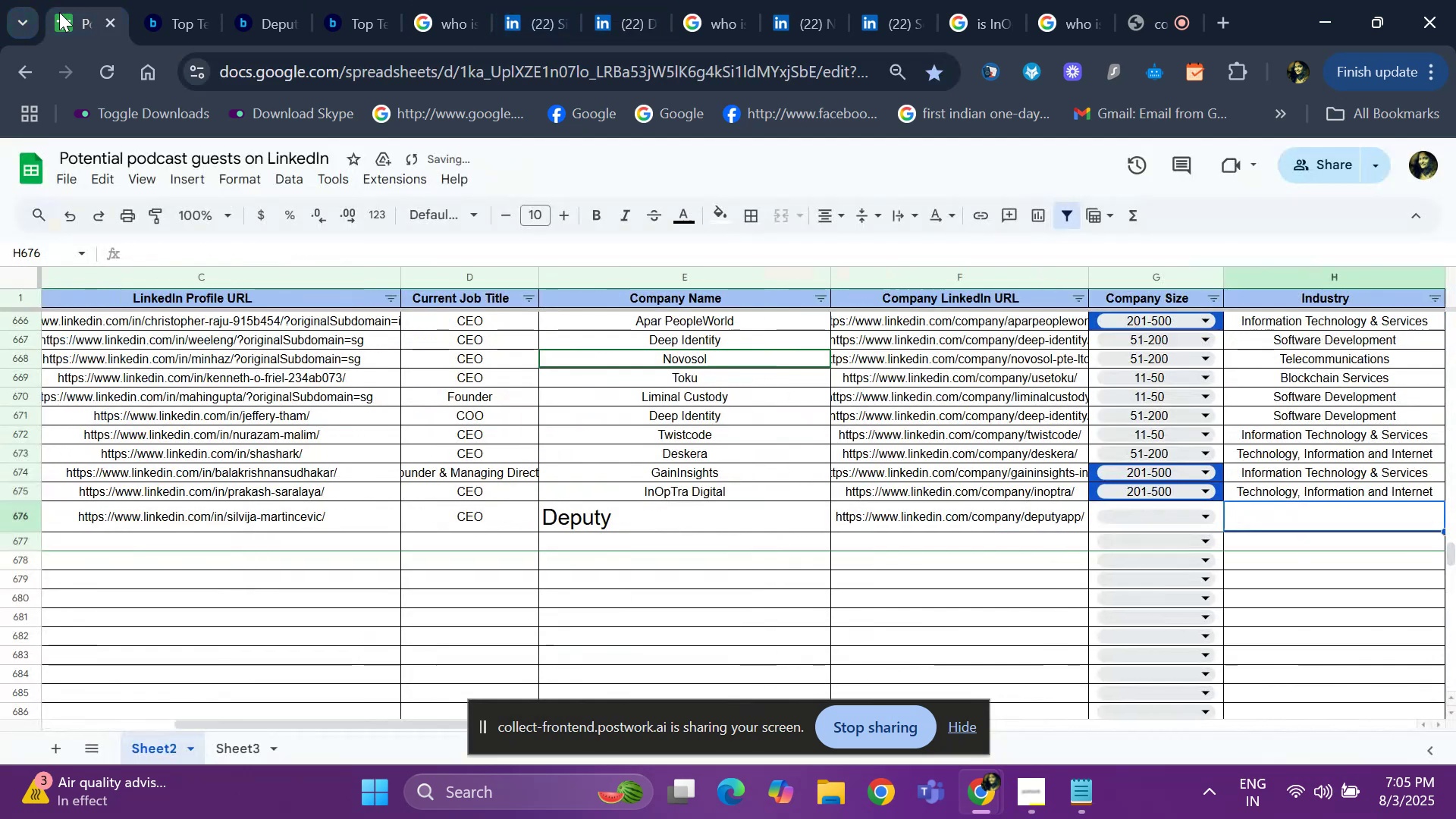 
key(ArrowRight)
 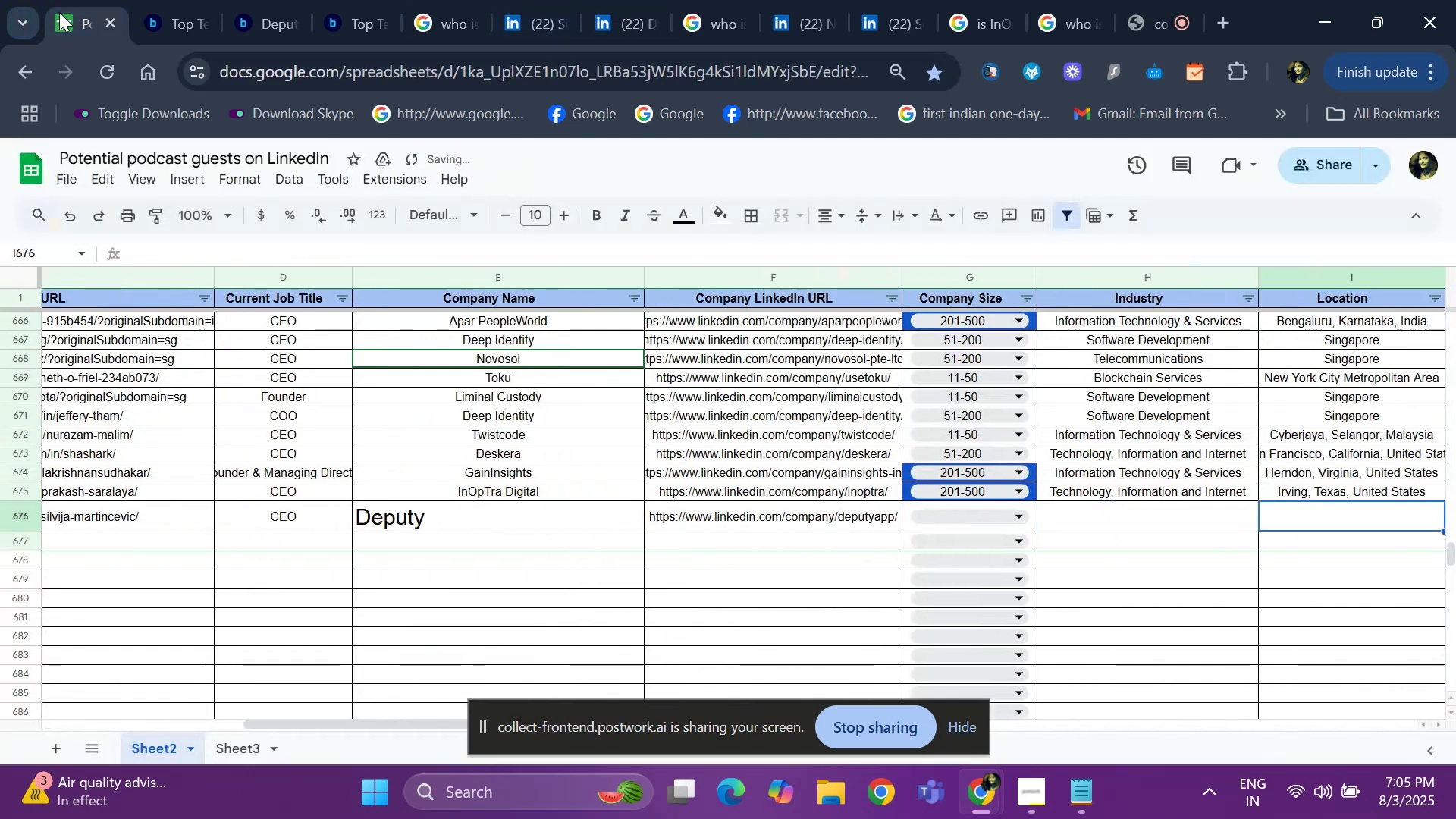 
key(ArrowLeft)
 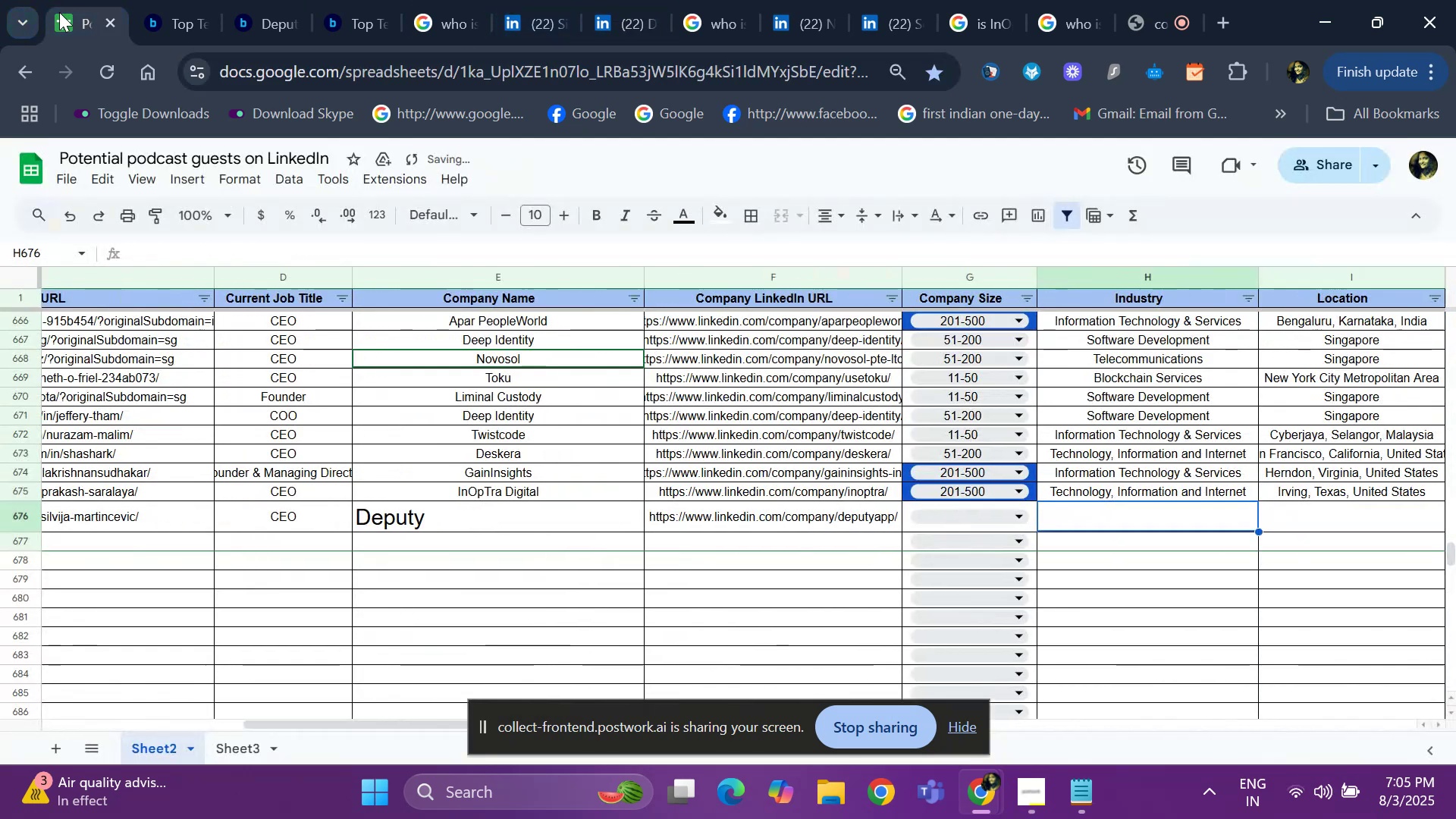 
key(ArrowLeft)
 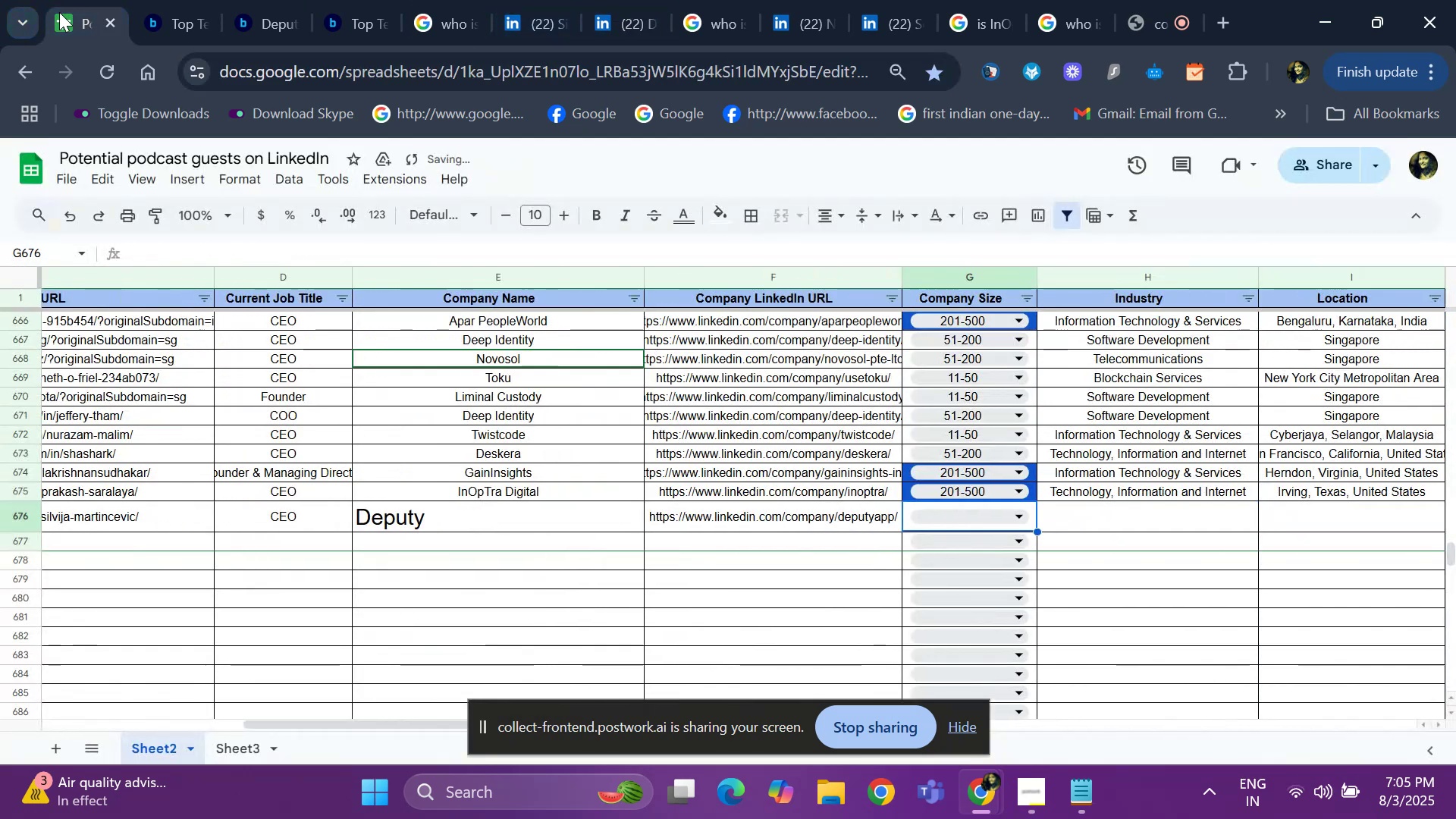 
key(Control+ControlLeft)
 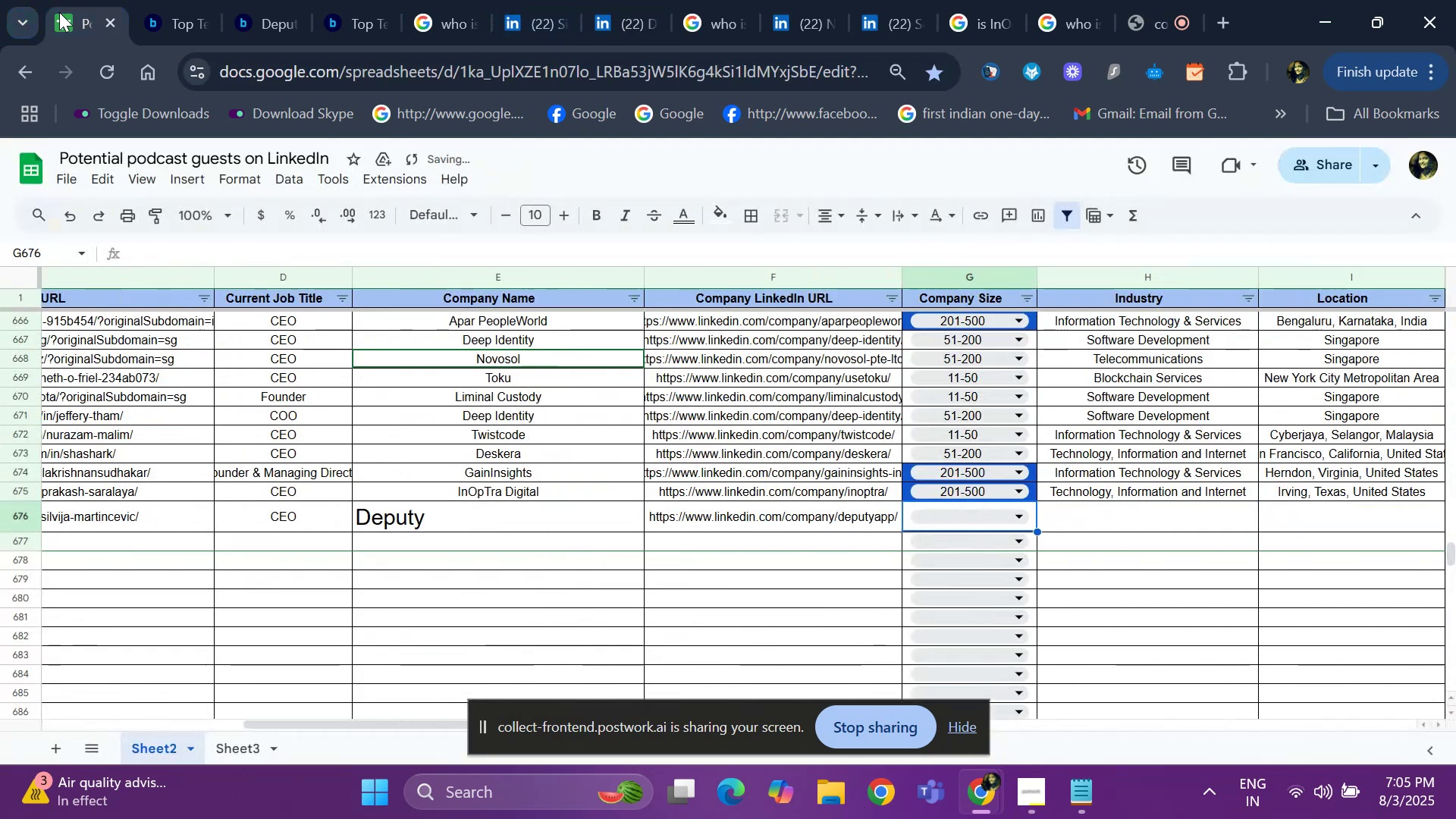 
key(Control+D)
 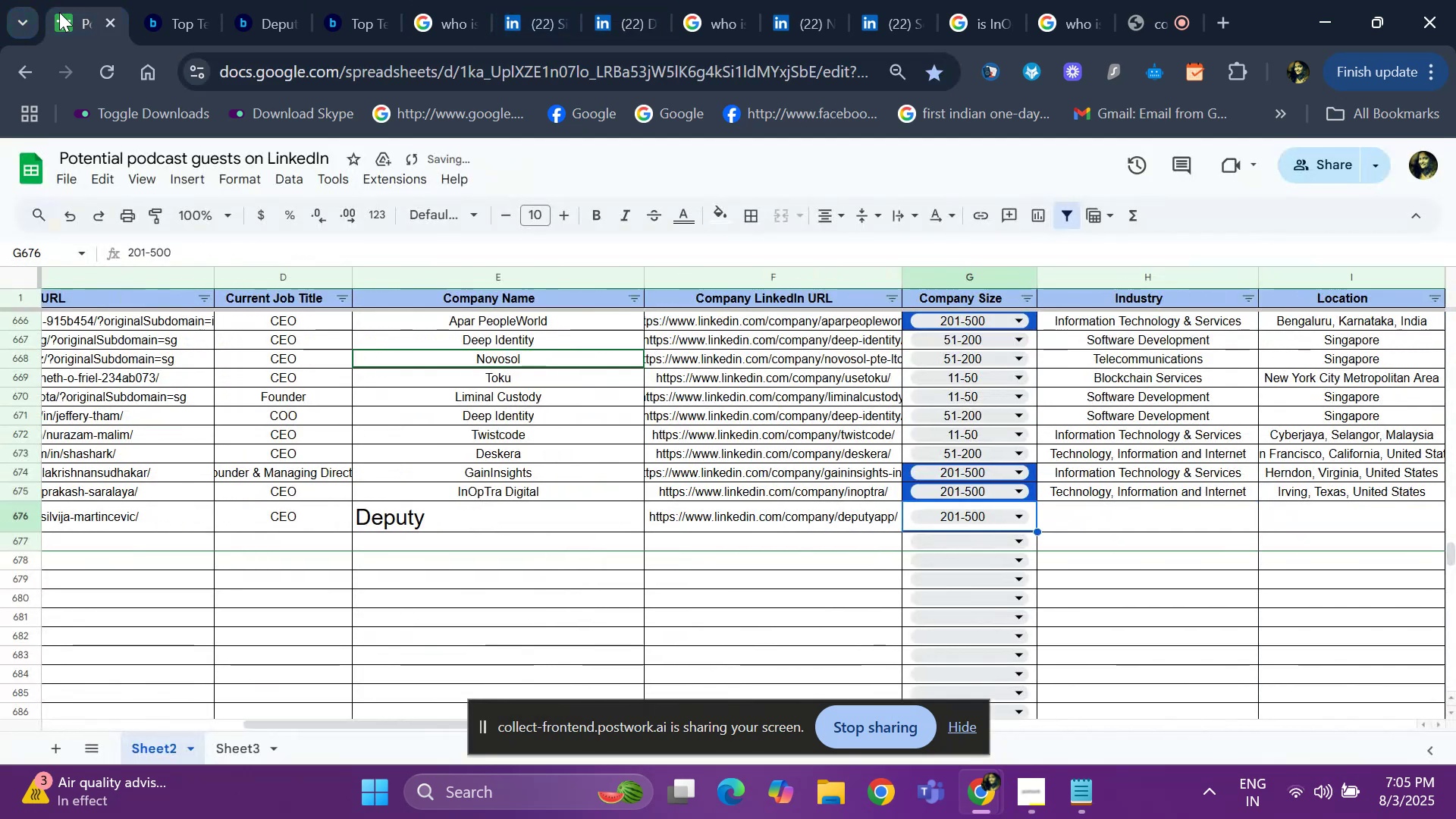 
key(ArrowRight)
 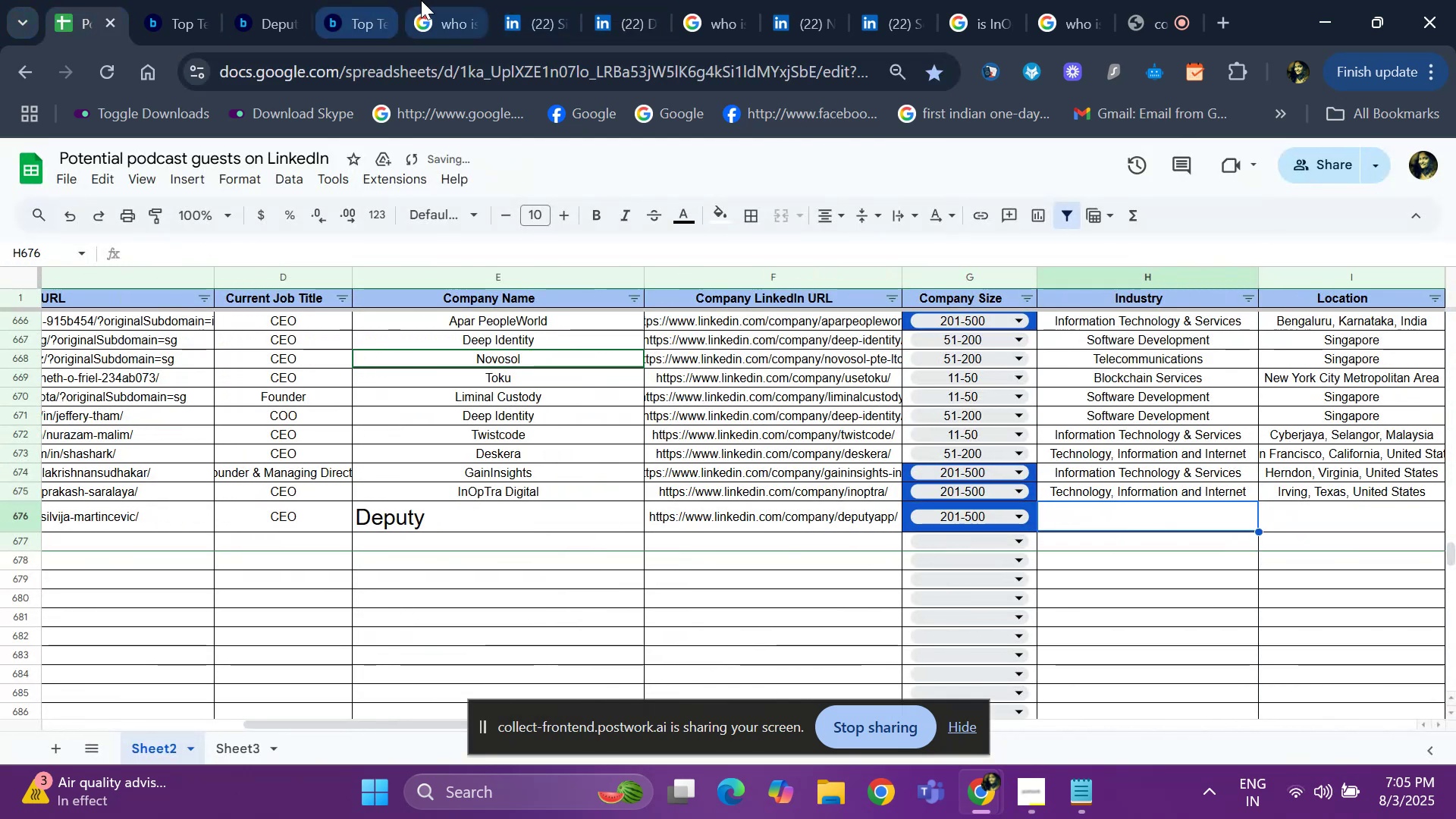 
type(so)
 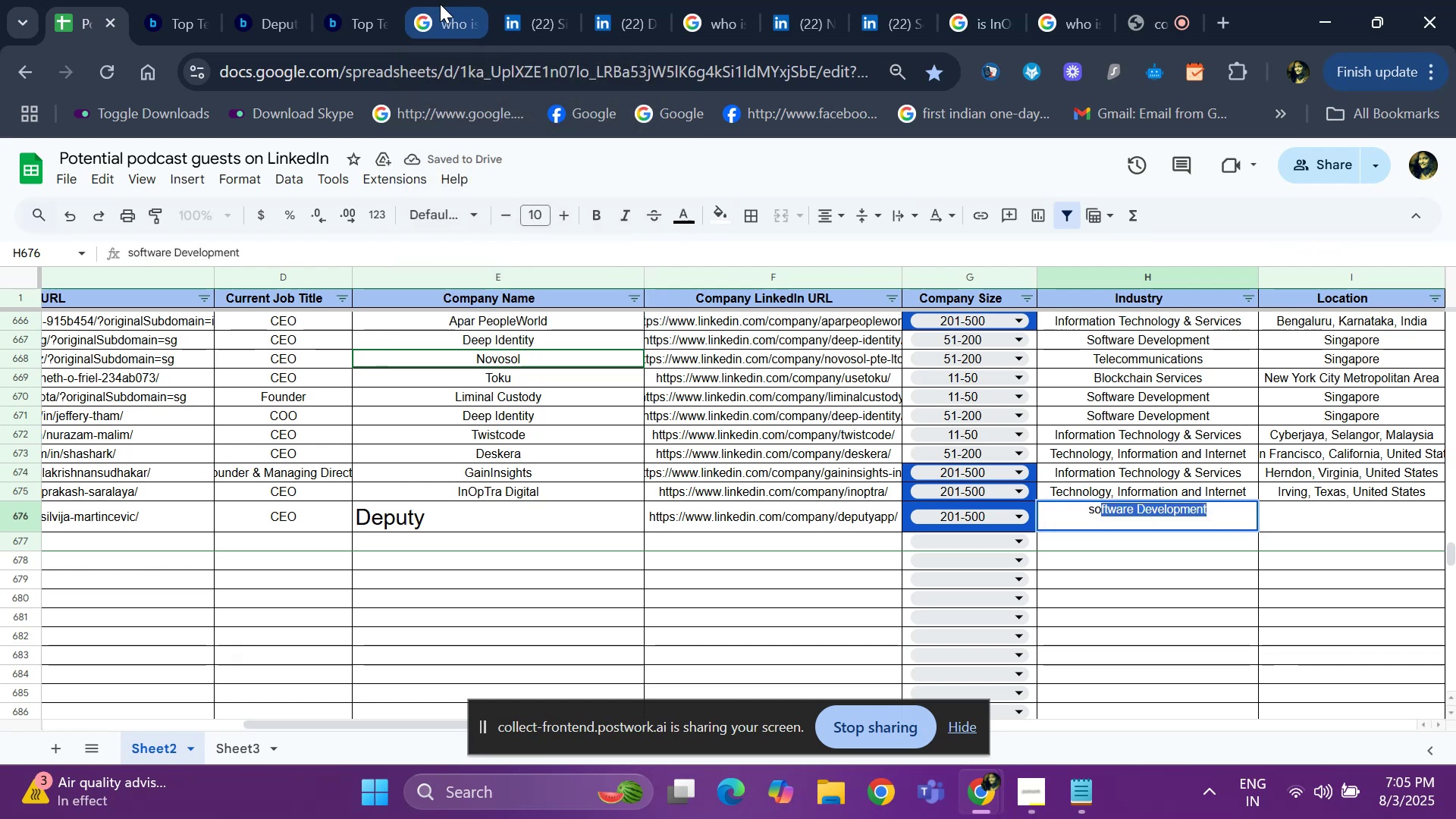 
key(Enter)
 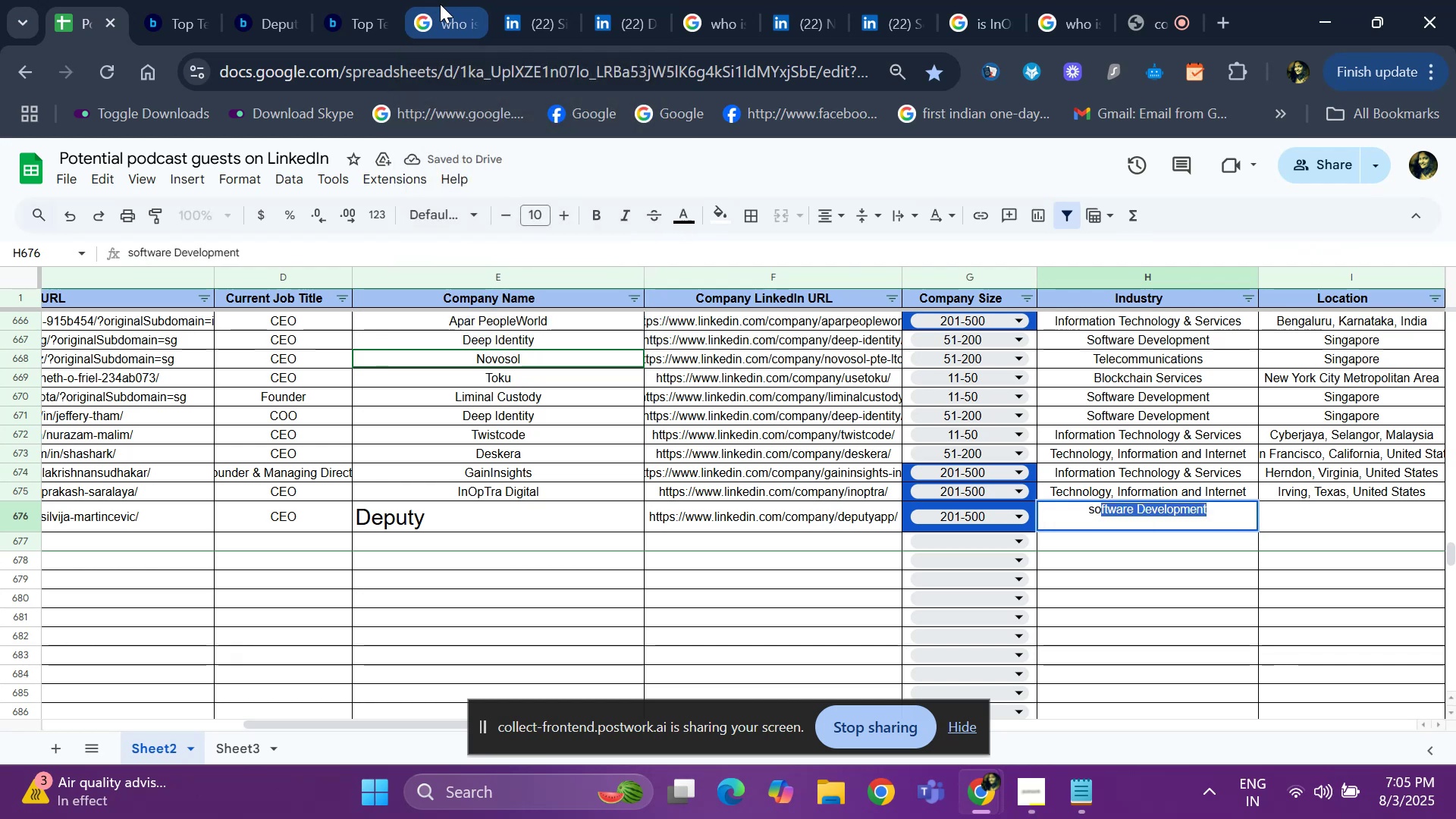 
key(ArrowDown)
 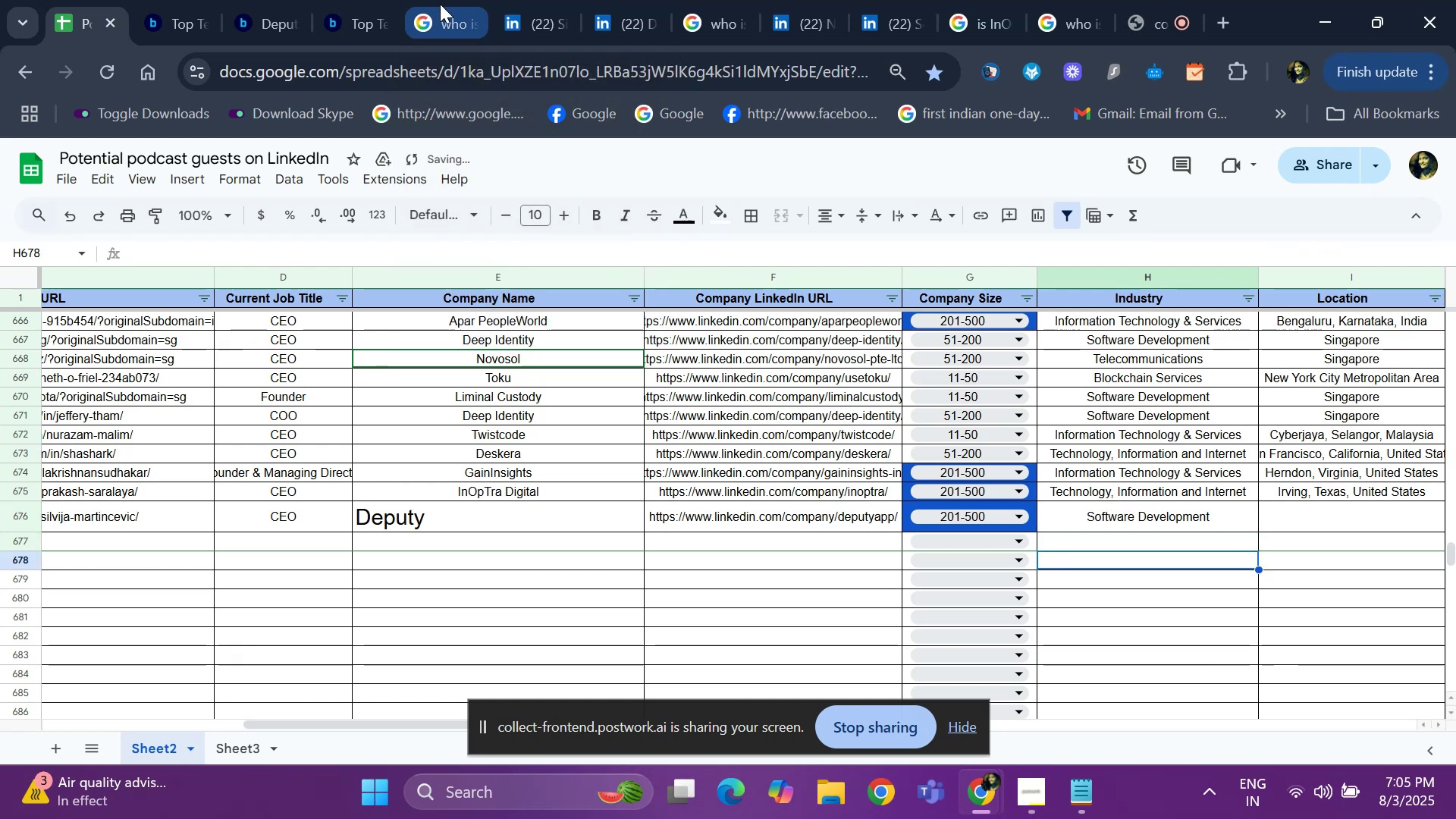 
key(ArrowUp)
 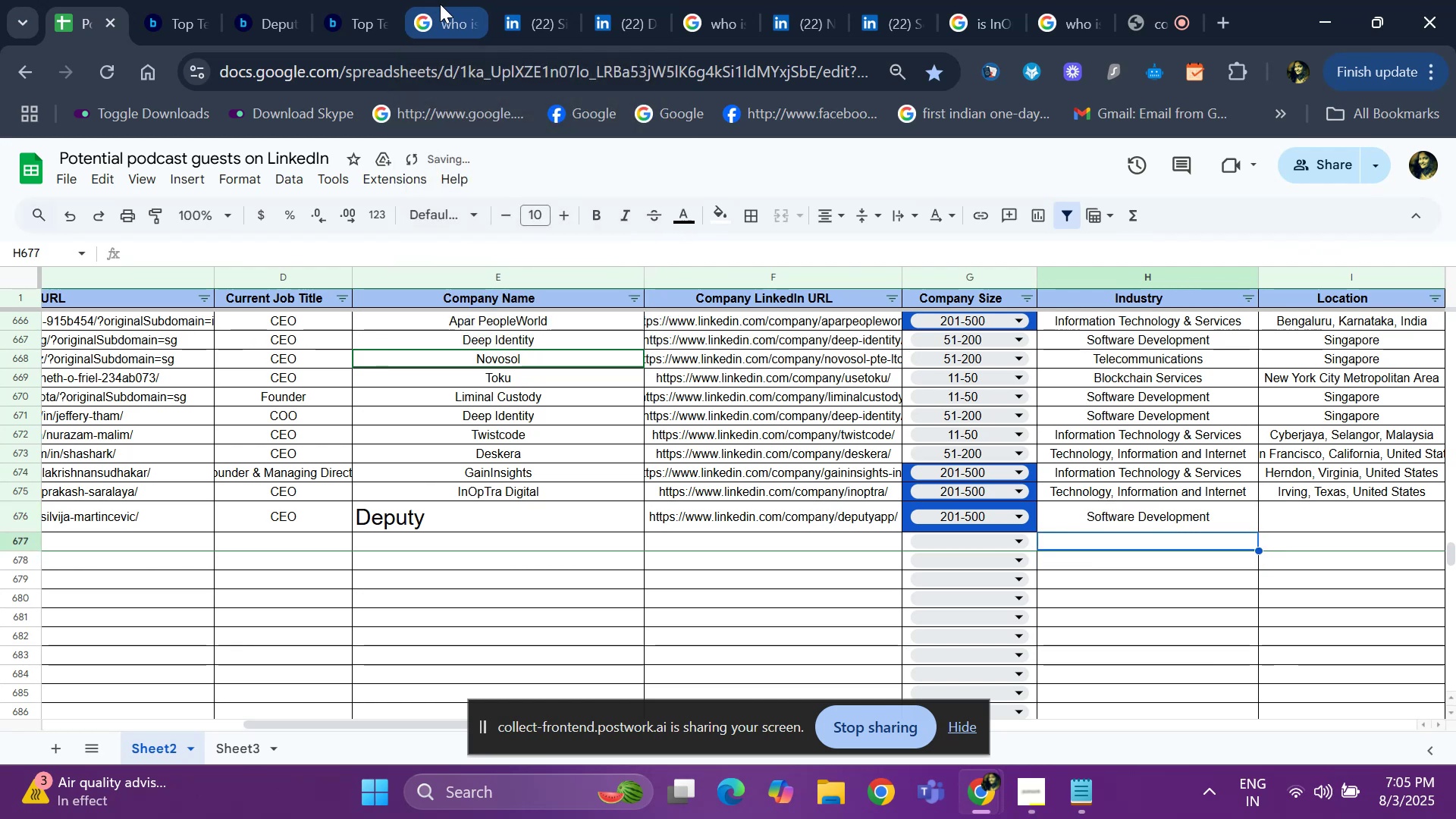 
key(ArrowRight)
 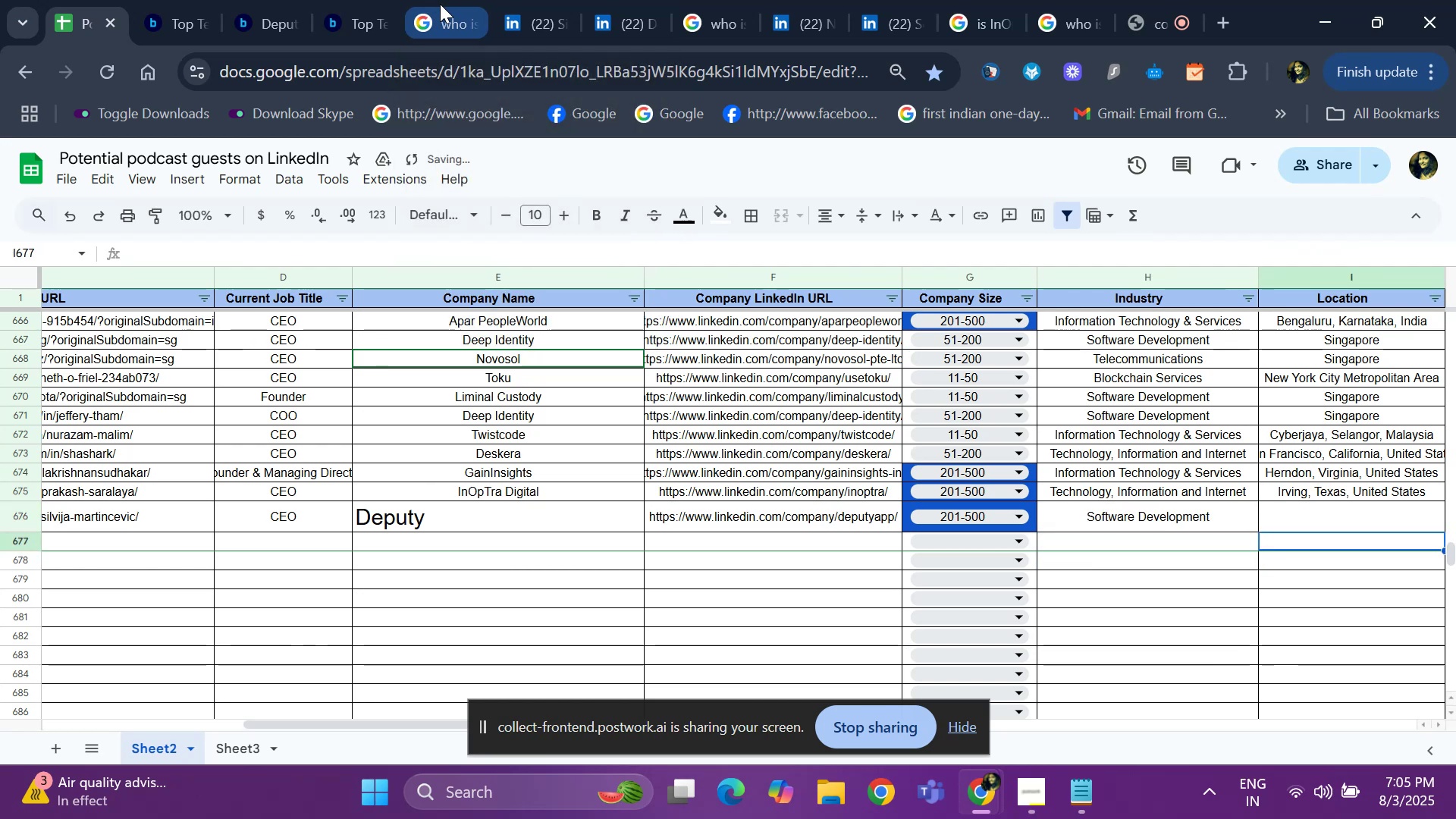 
key(ArrowUp)
 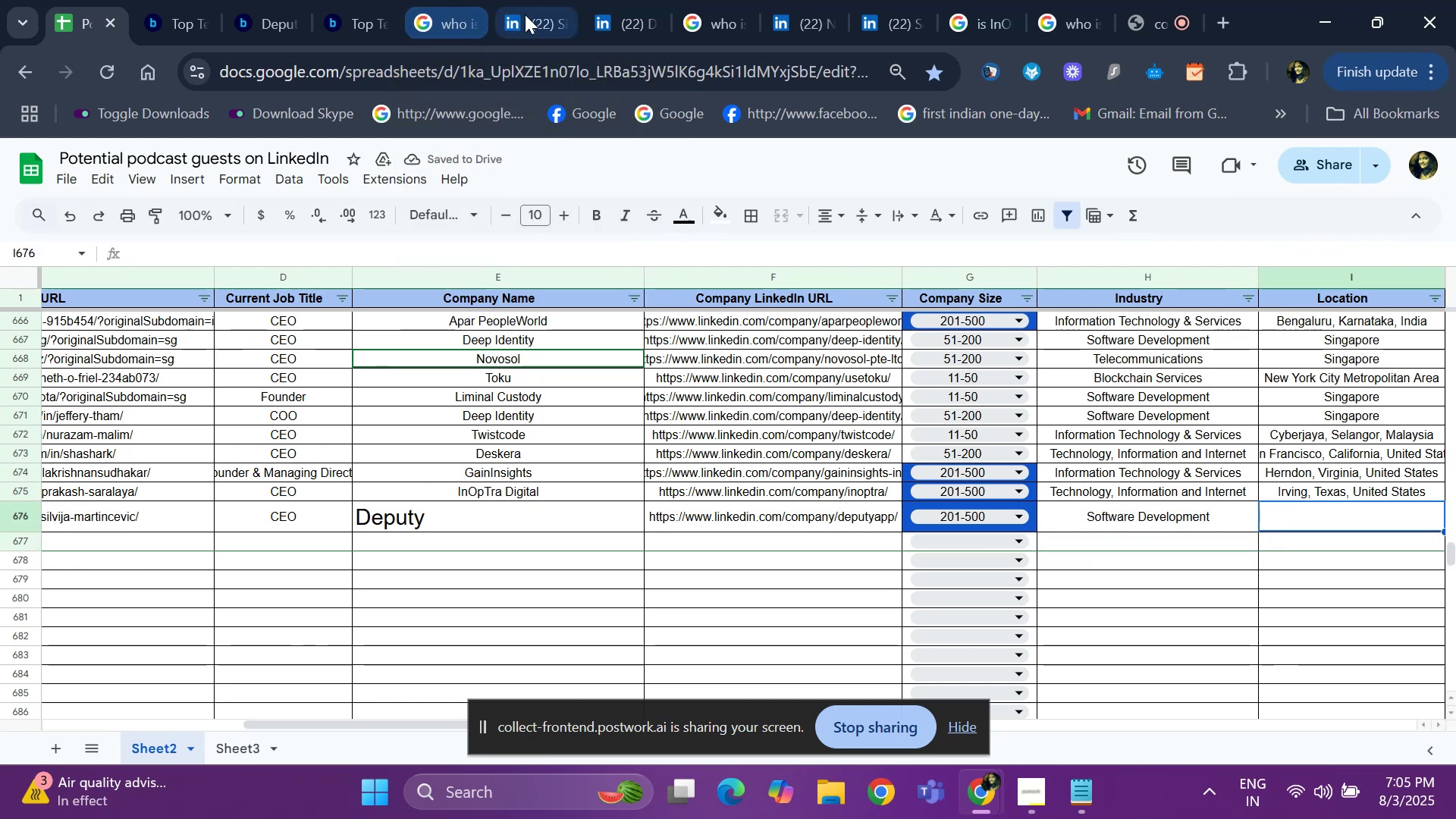 
left_click([530, 14])
 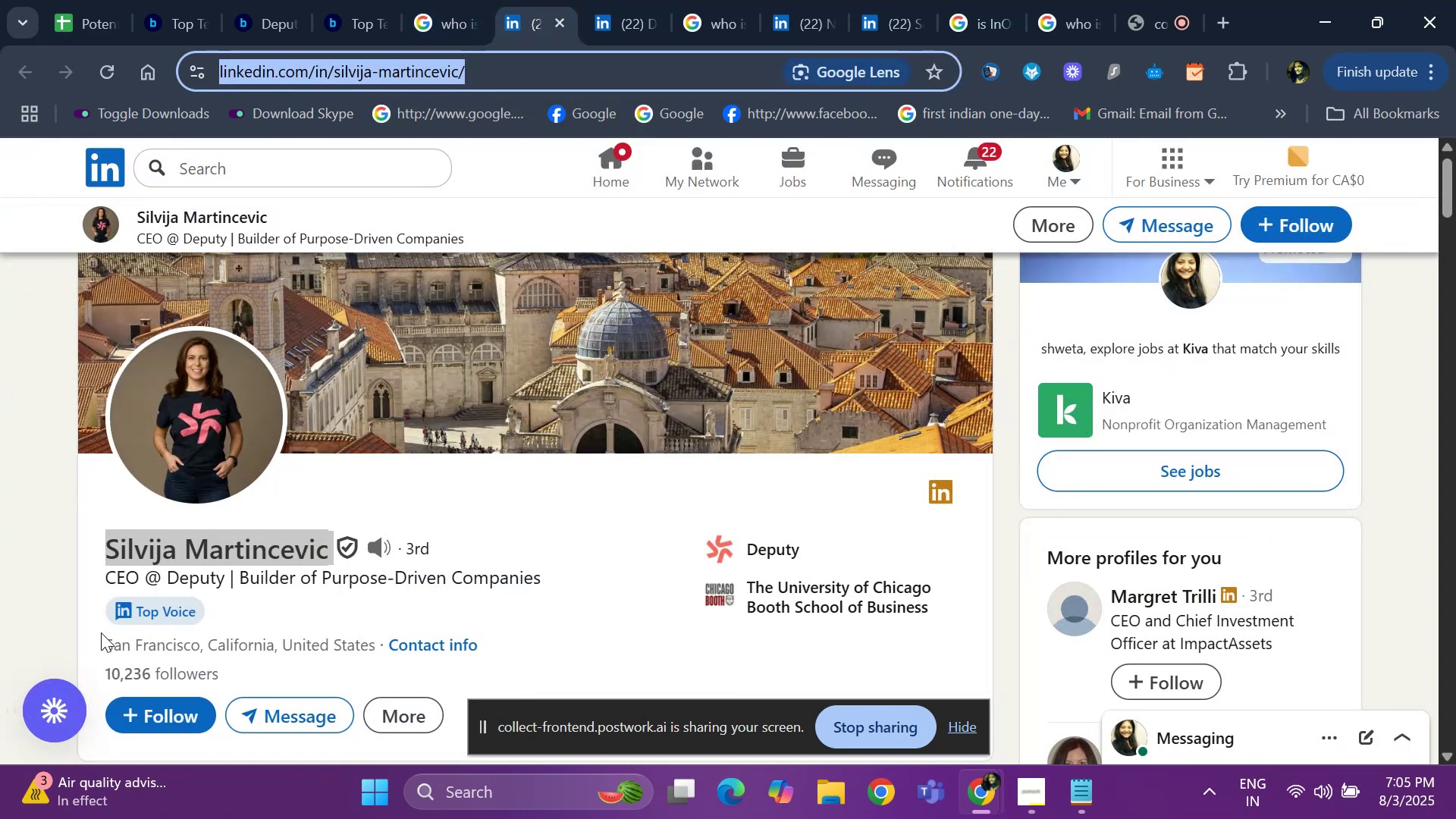 
left_click_drag(start_coordinate=[97, 638], to_coordinate=[372, 635])
 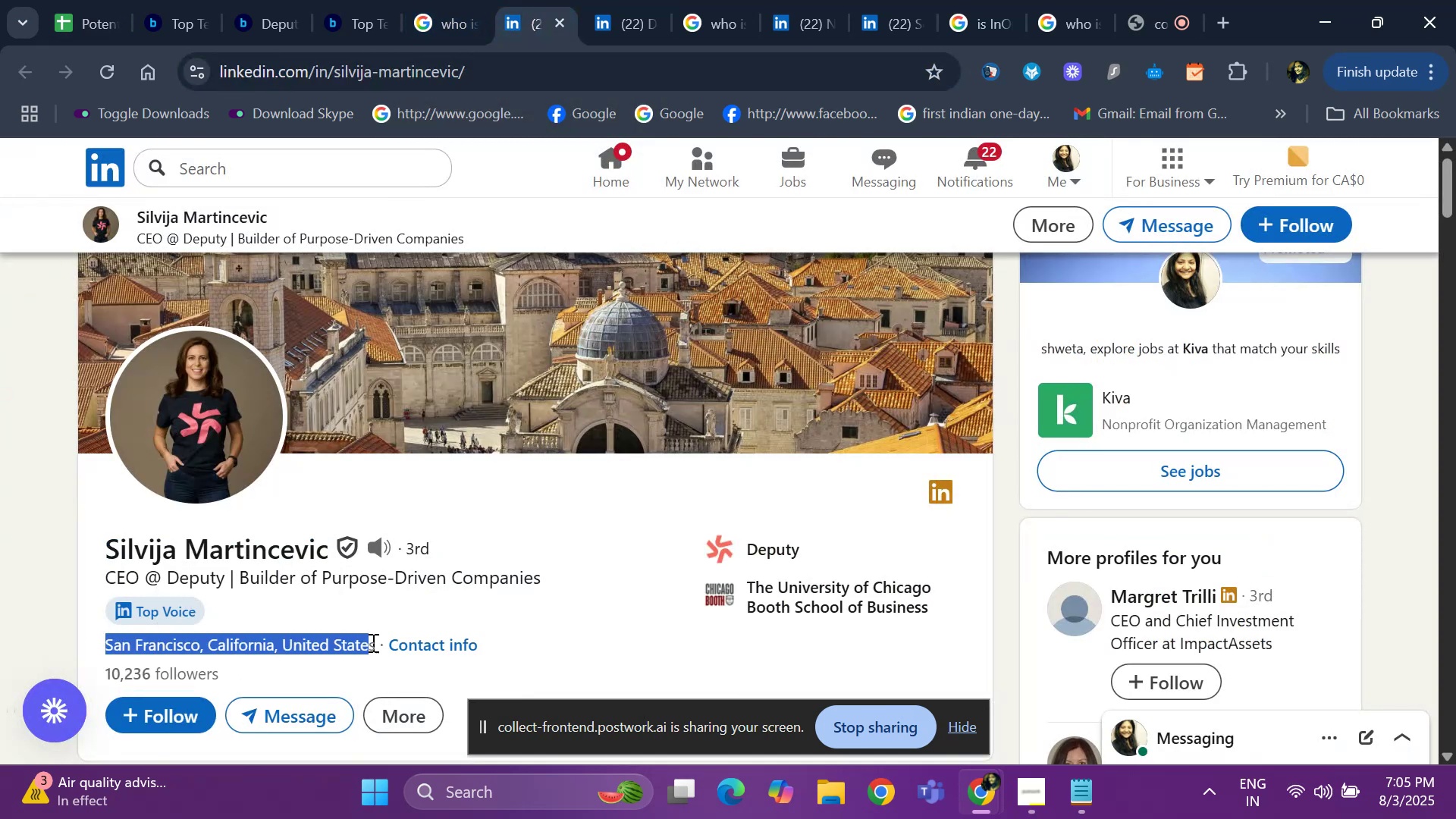 
left_click_drag(start_coordinate=[372, 645], to_coordinate=[148, 635])
 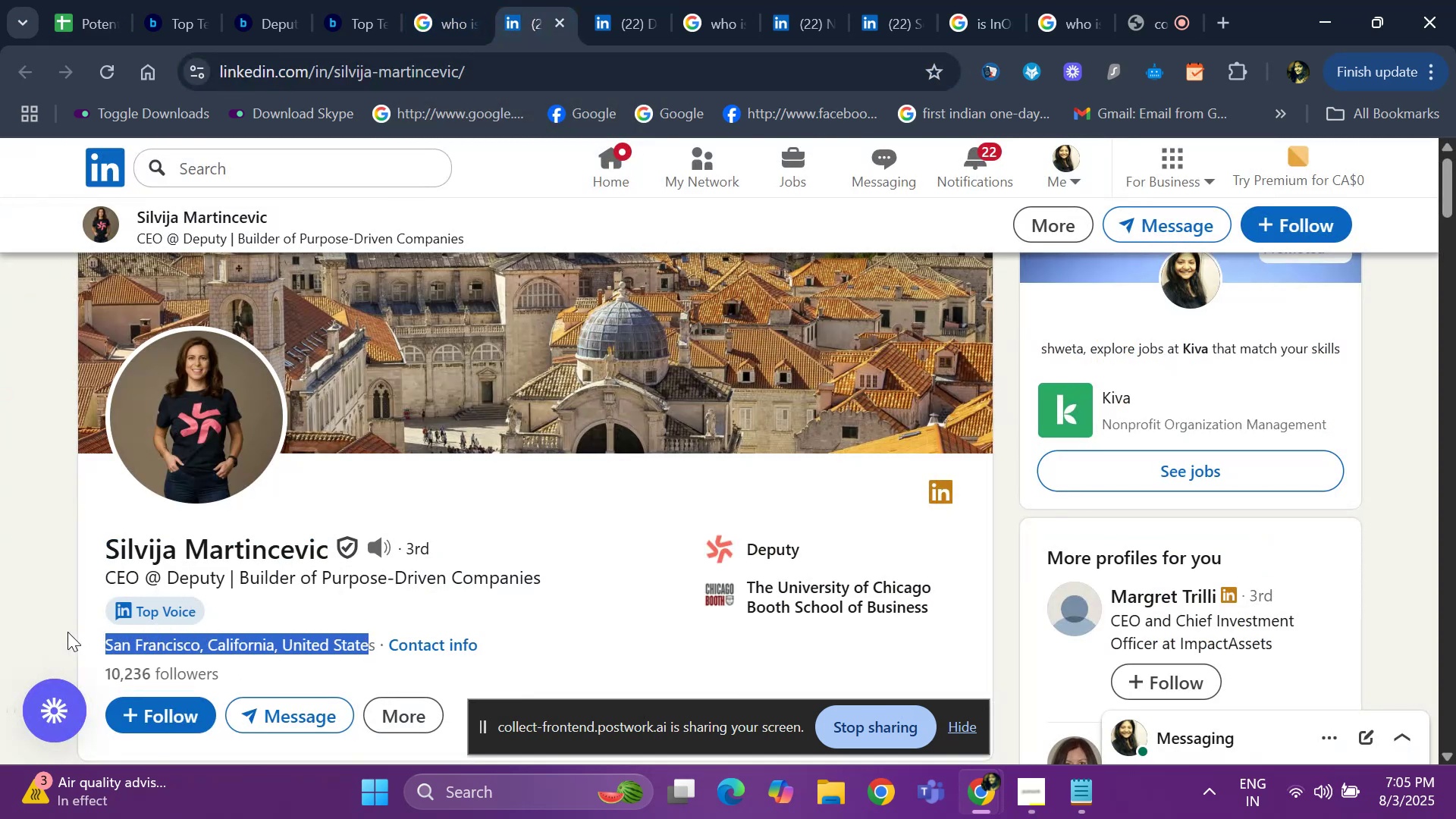 
left_click([67, 632])
 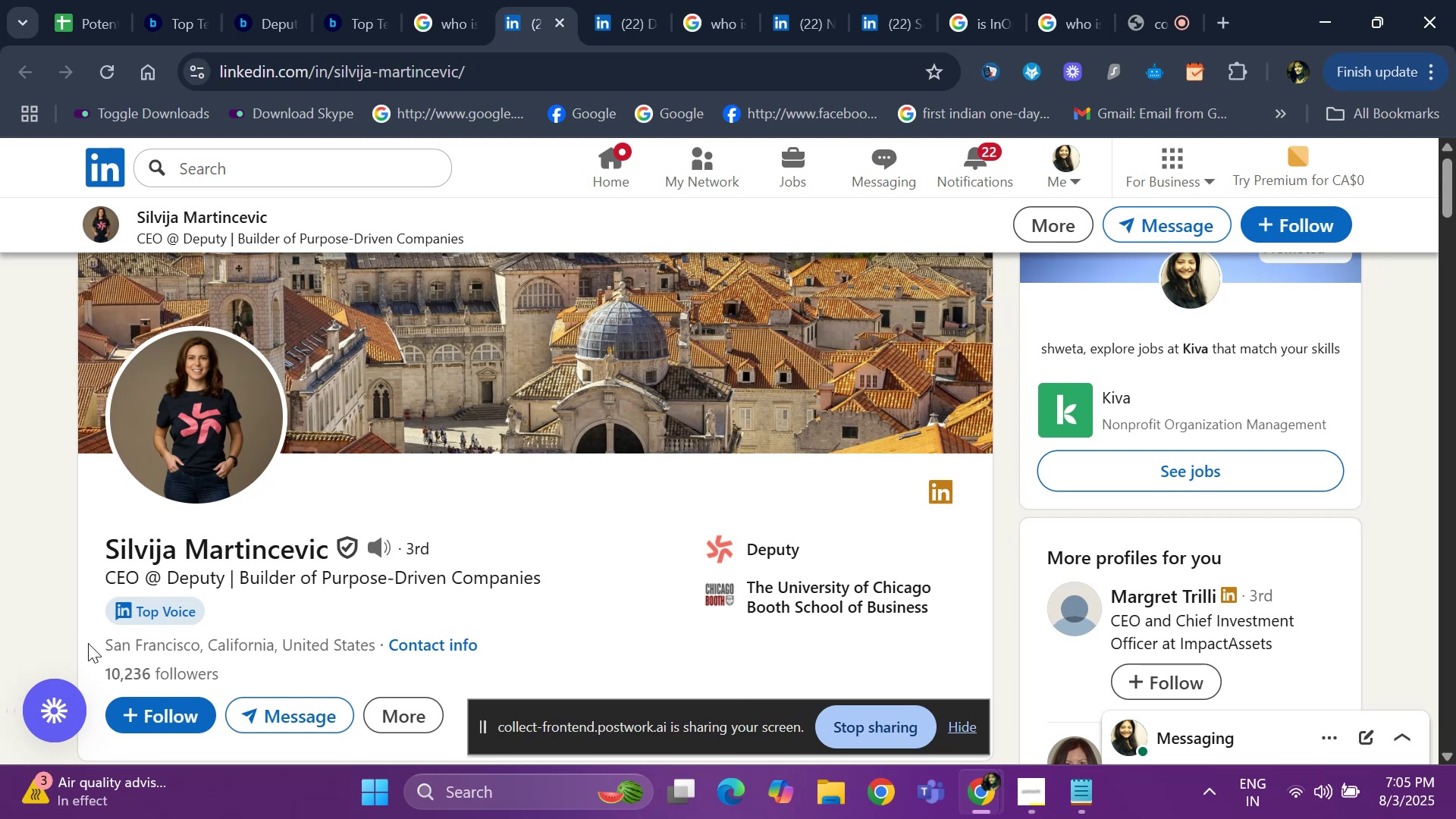 
left_click_drag(start_coordinate=[89, 643], to_coordinate=[381, 639])
 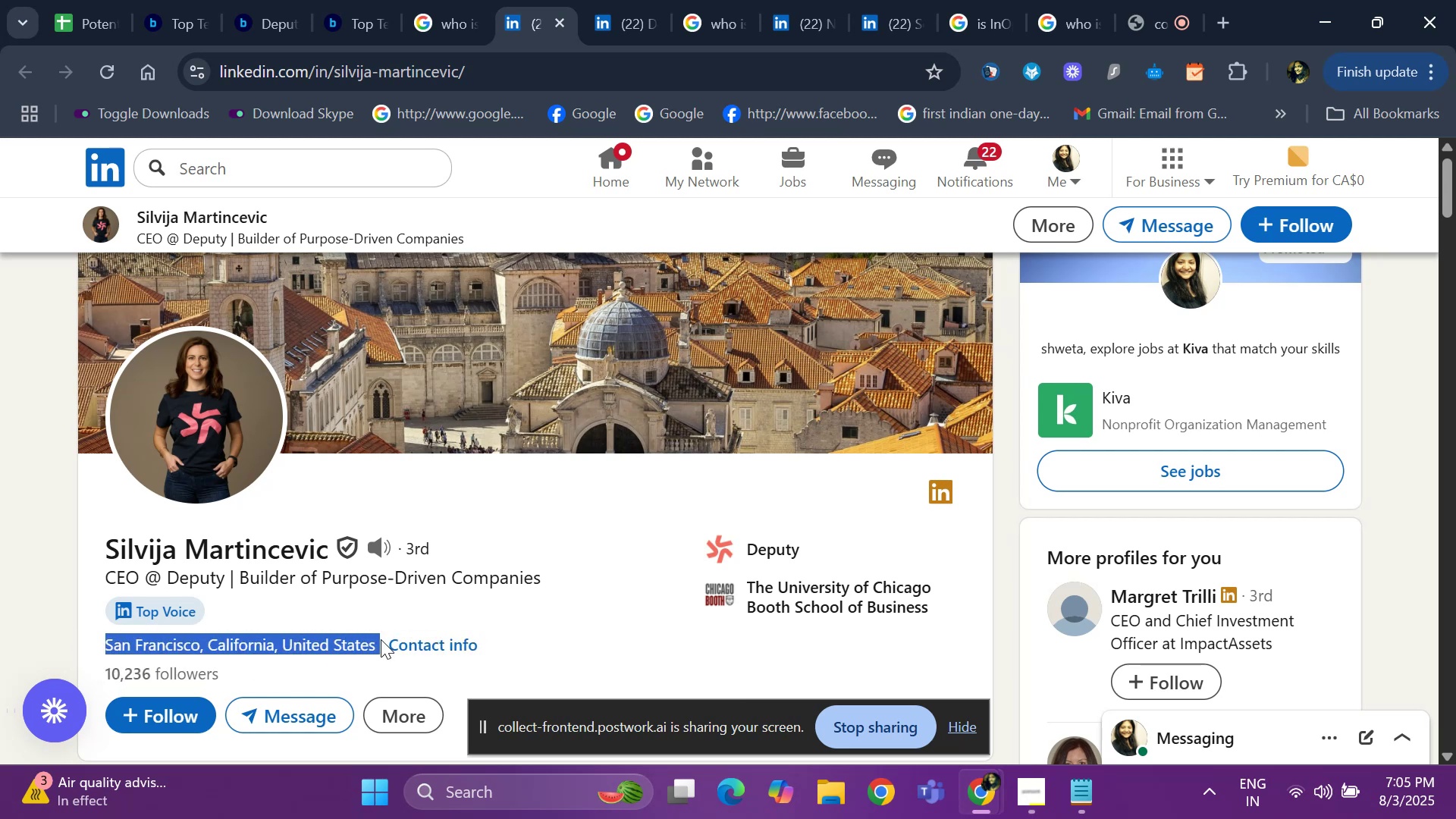 
key(Control+ControlLeft)
 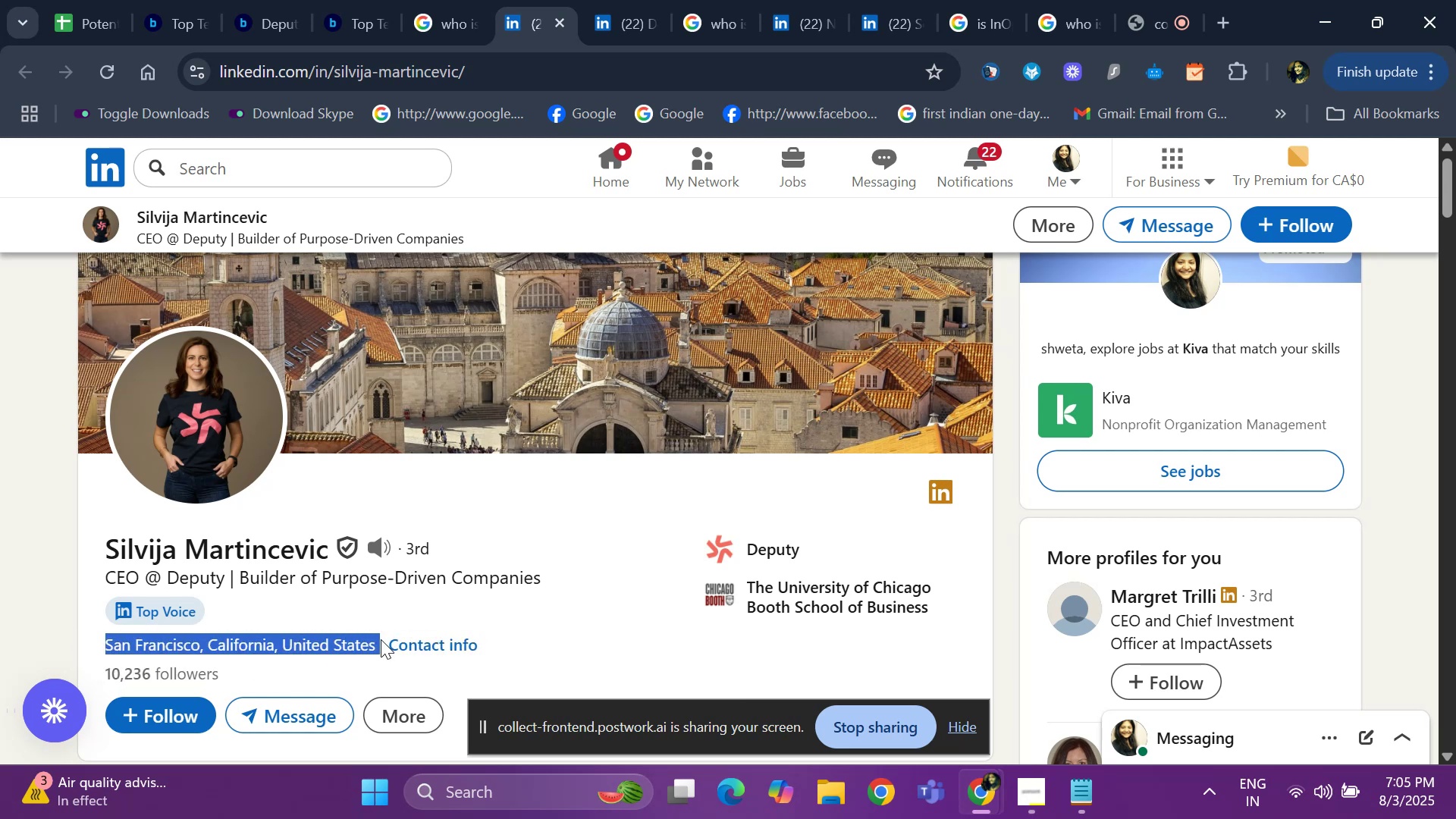 
key(Control+C)
 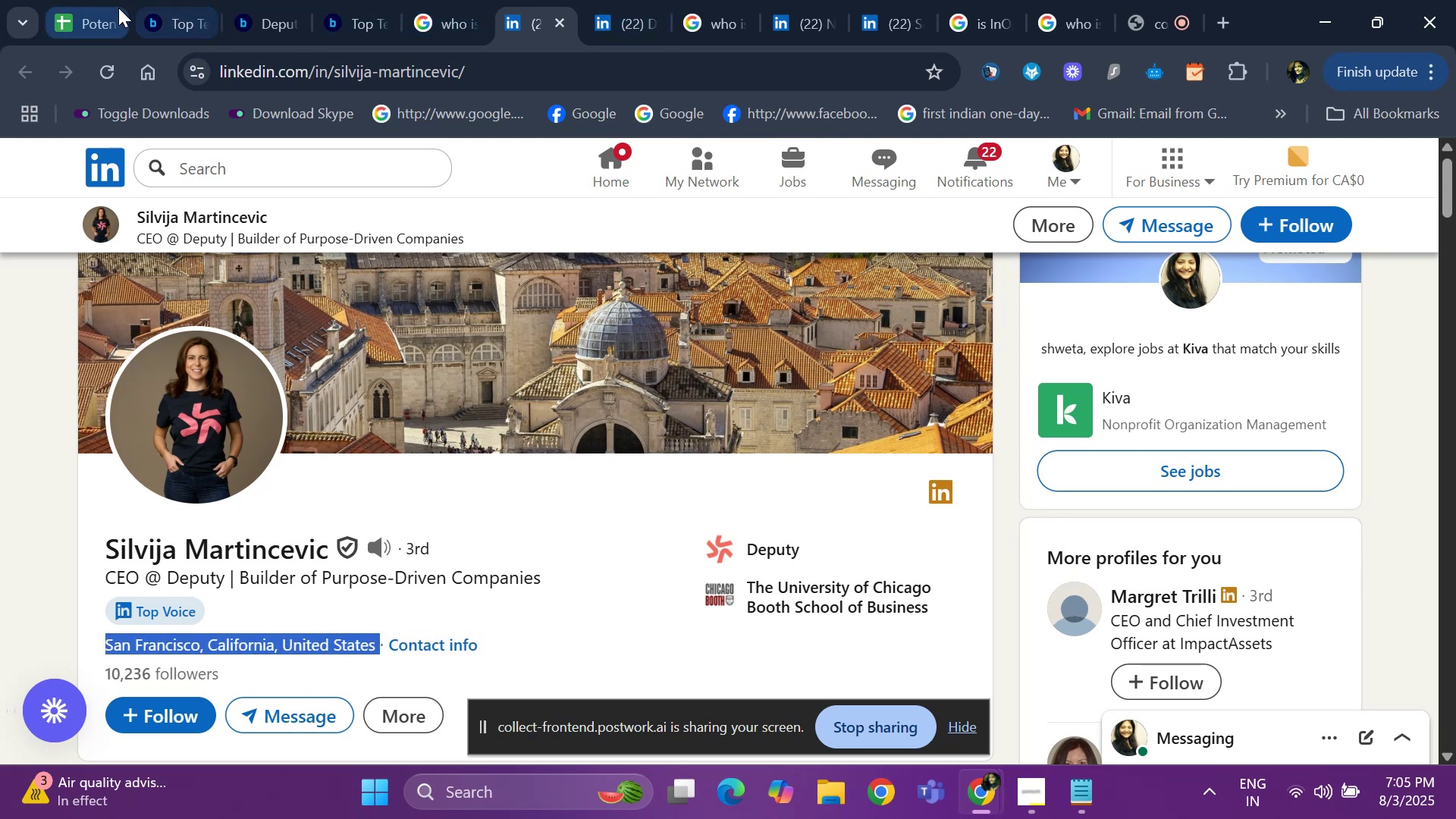 
left_click([86, 19])
 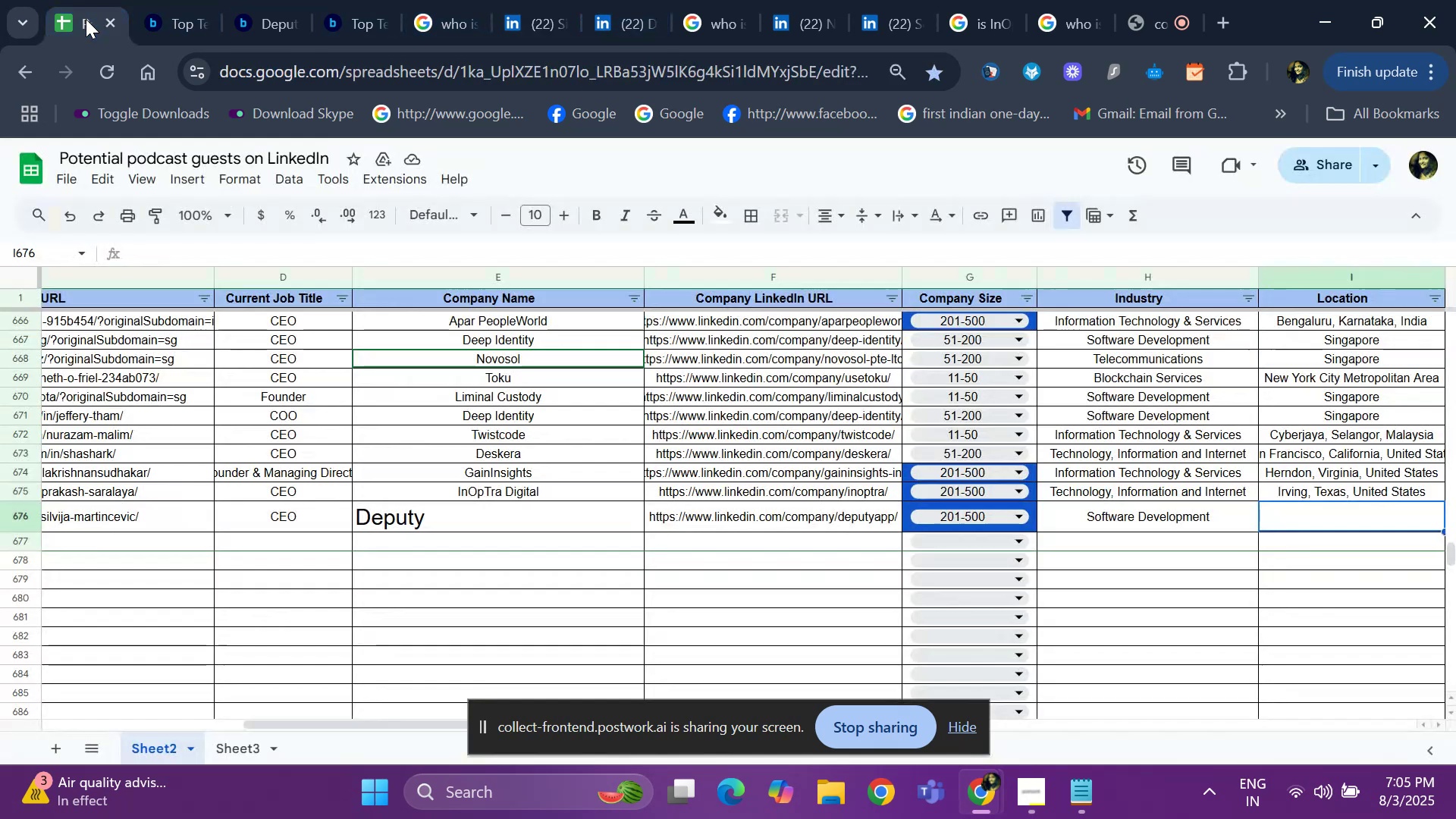 
key(Control+ControlLeft)
 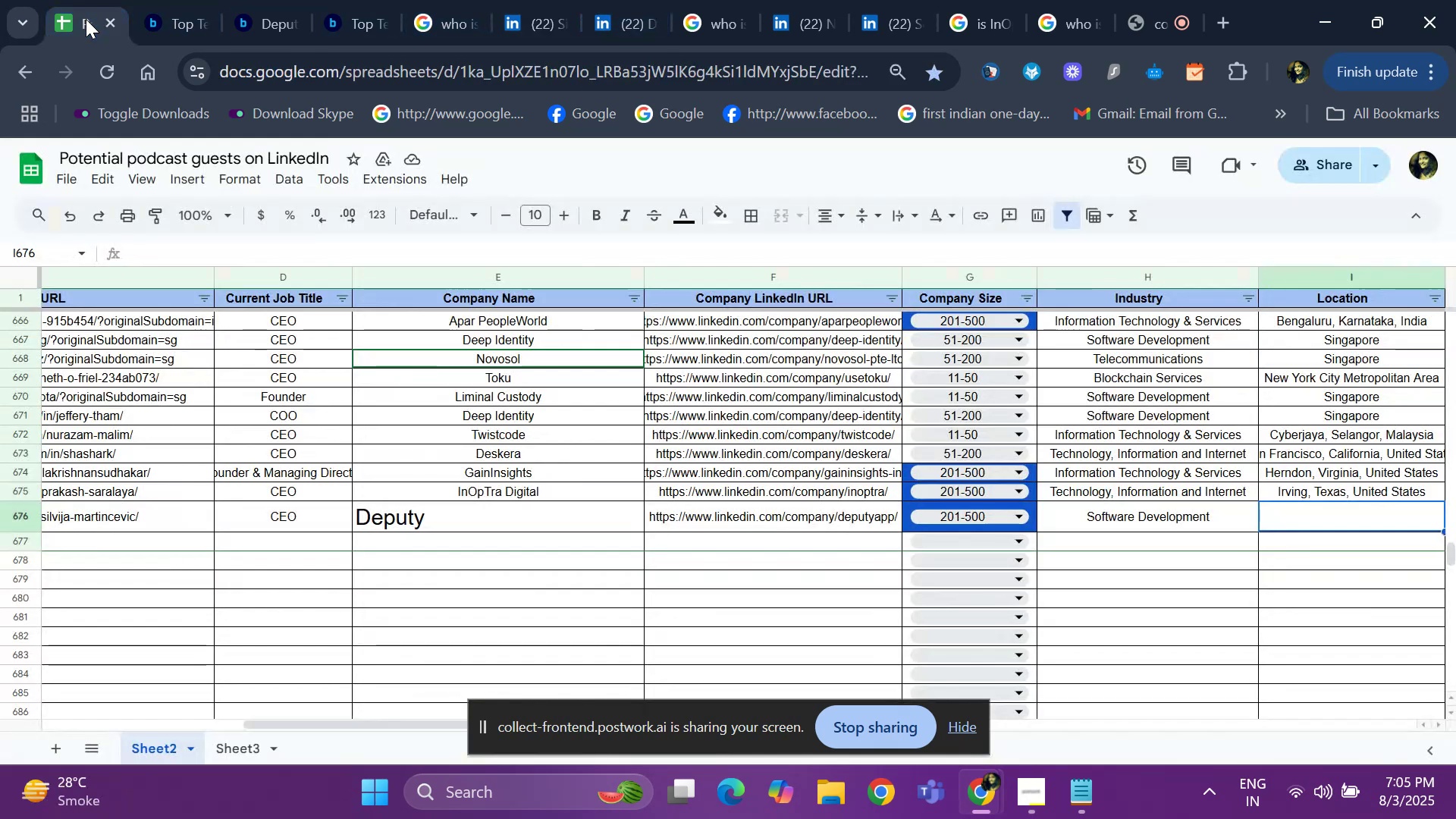 
key(Control+V)
 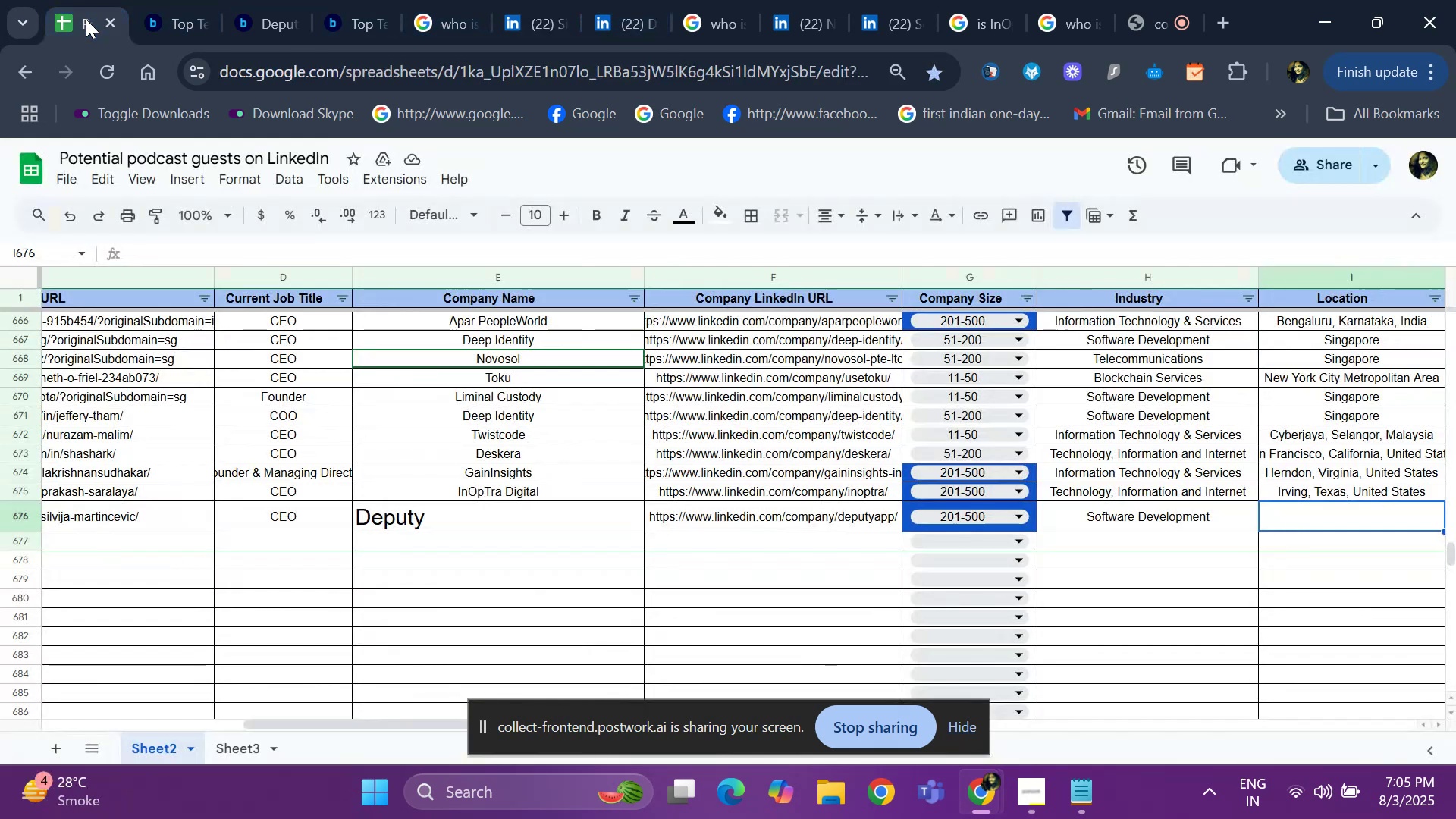 
key(ArrowRight)
 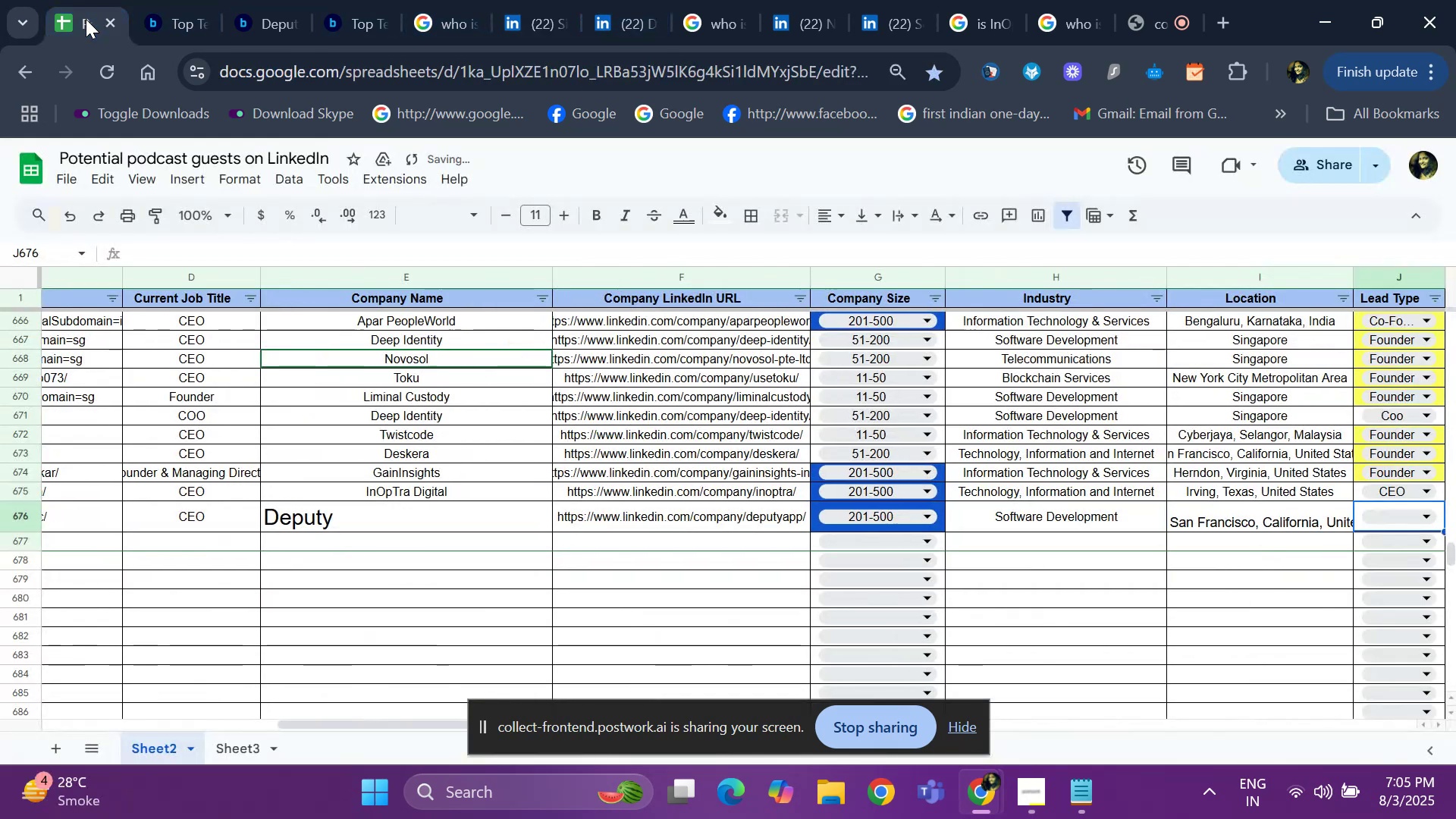 
key(ArrowRight)
 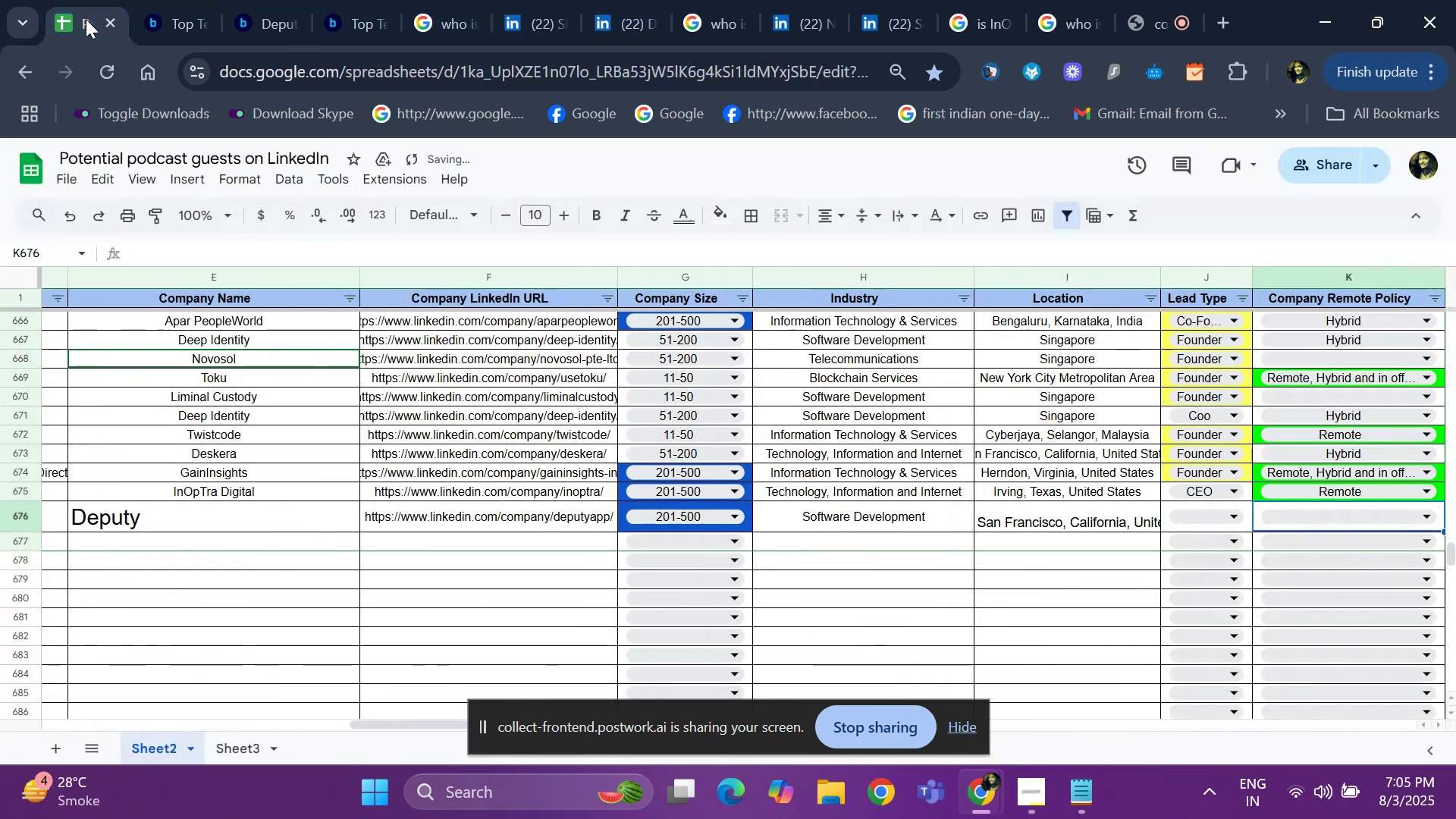 
key(ArrowRight)
 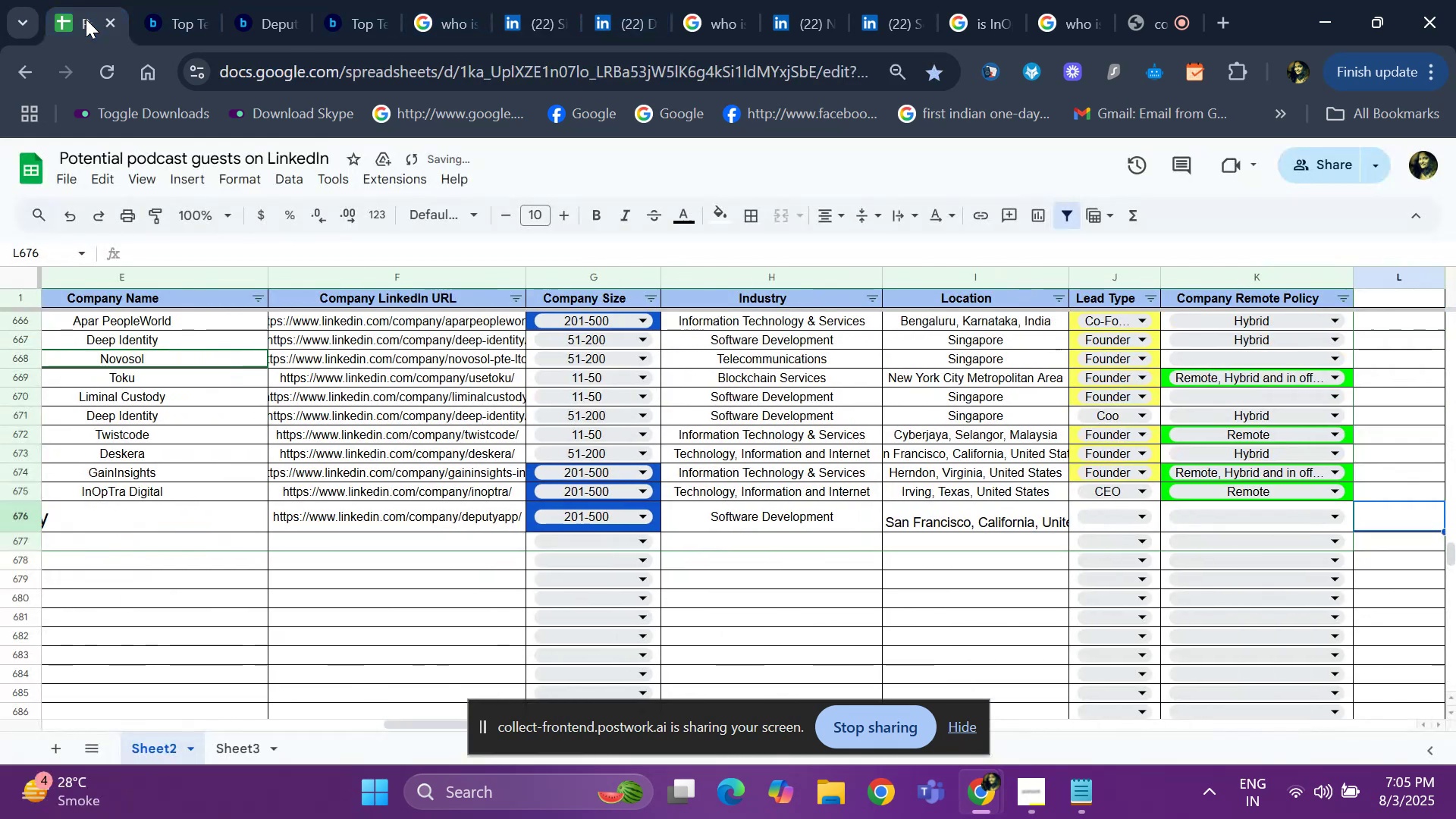 
key(ArrowLeft)
 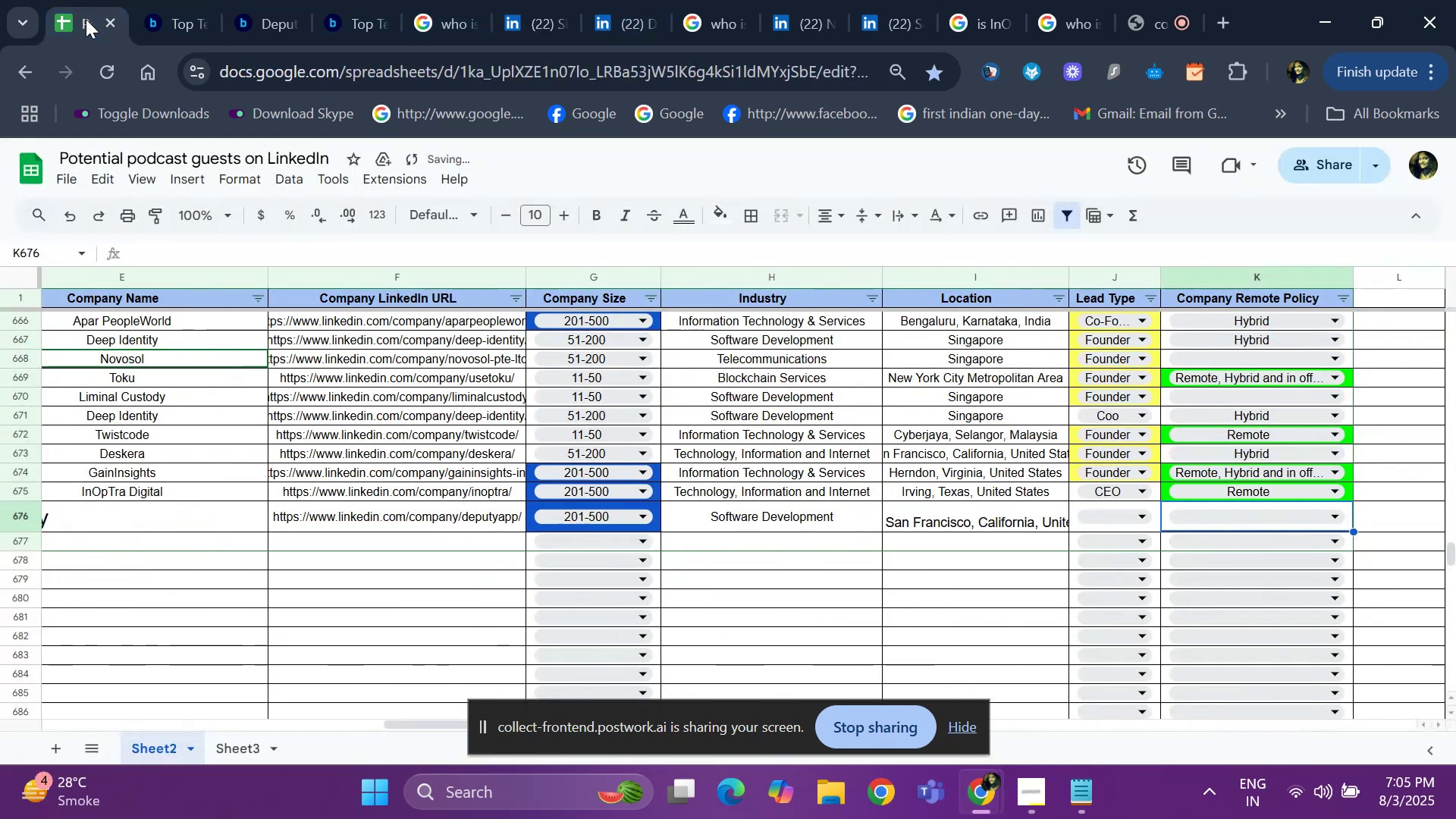 
key(ArrowLeft)
 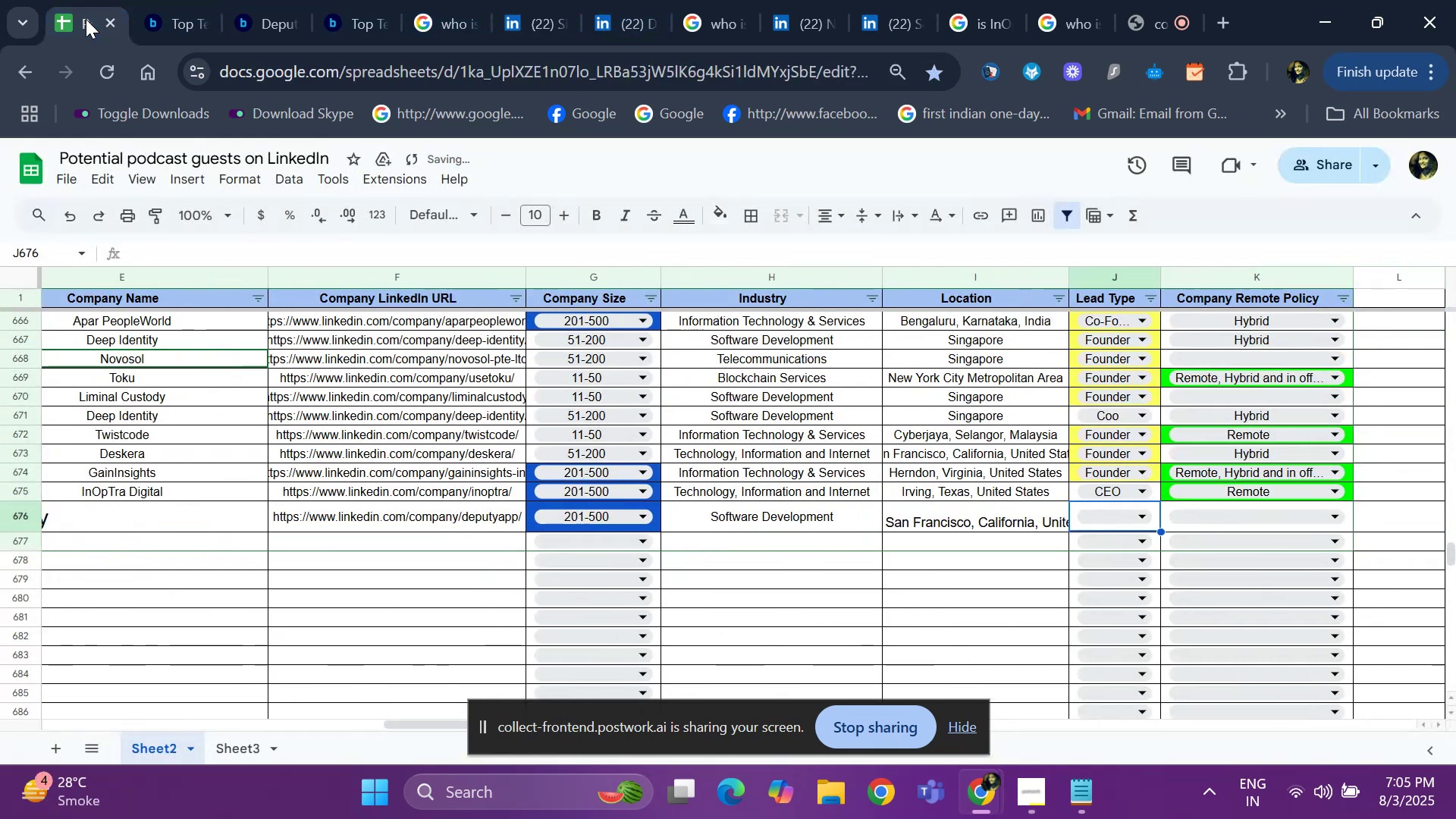 
key(Enter)
 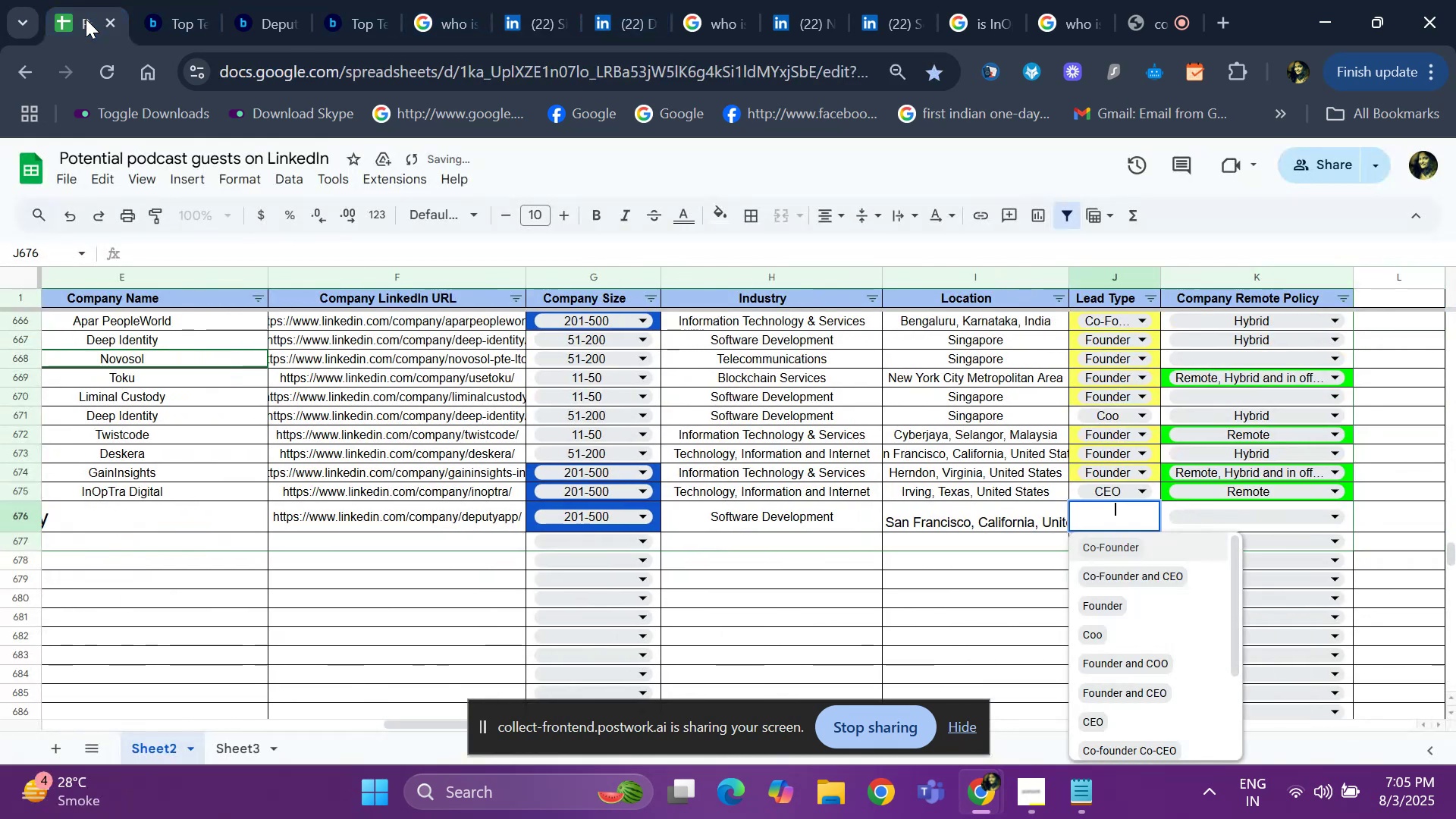 
key(ArrowDown)
 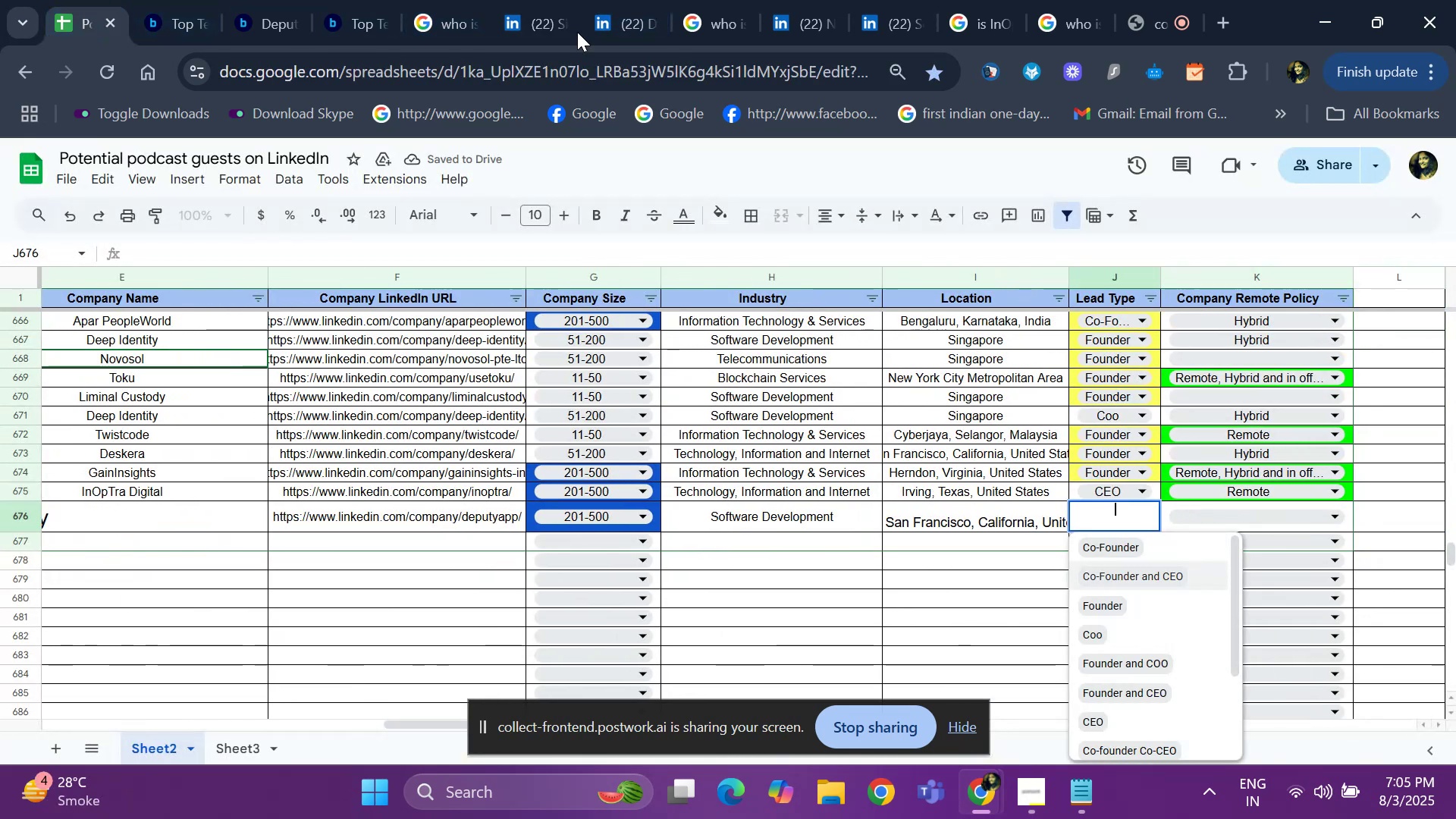 
left_click([537, 0])
 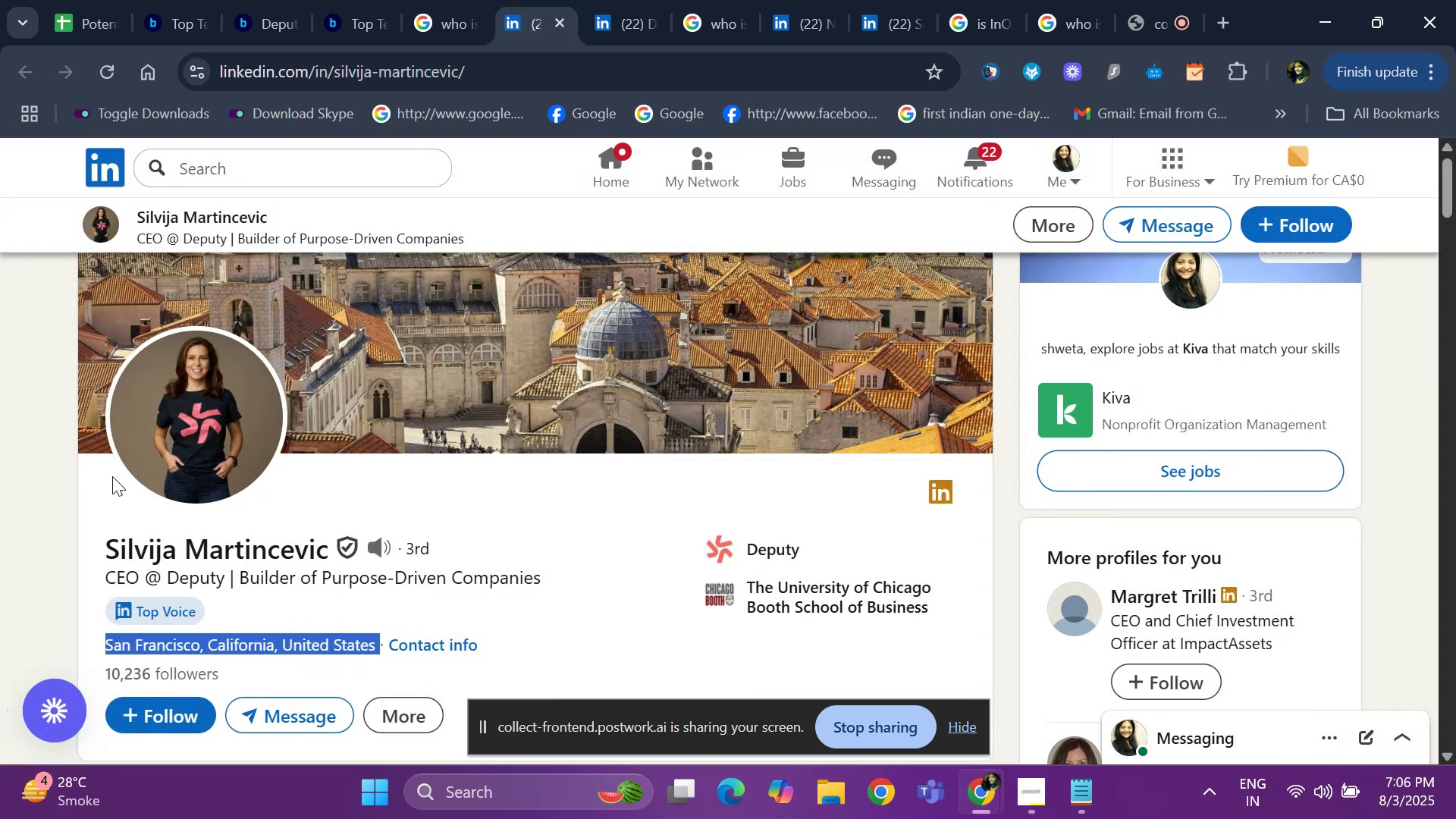 
hold_key(key=ArrowDown, duration=1.06)
 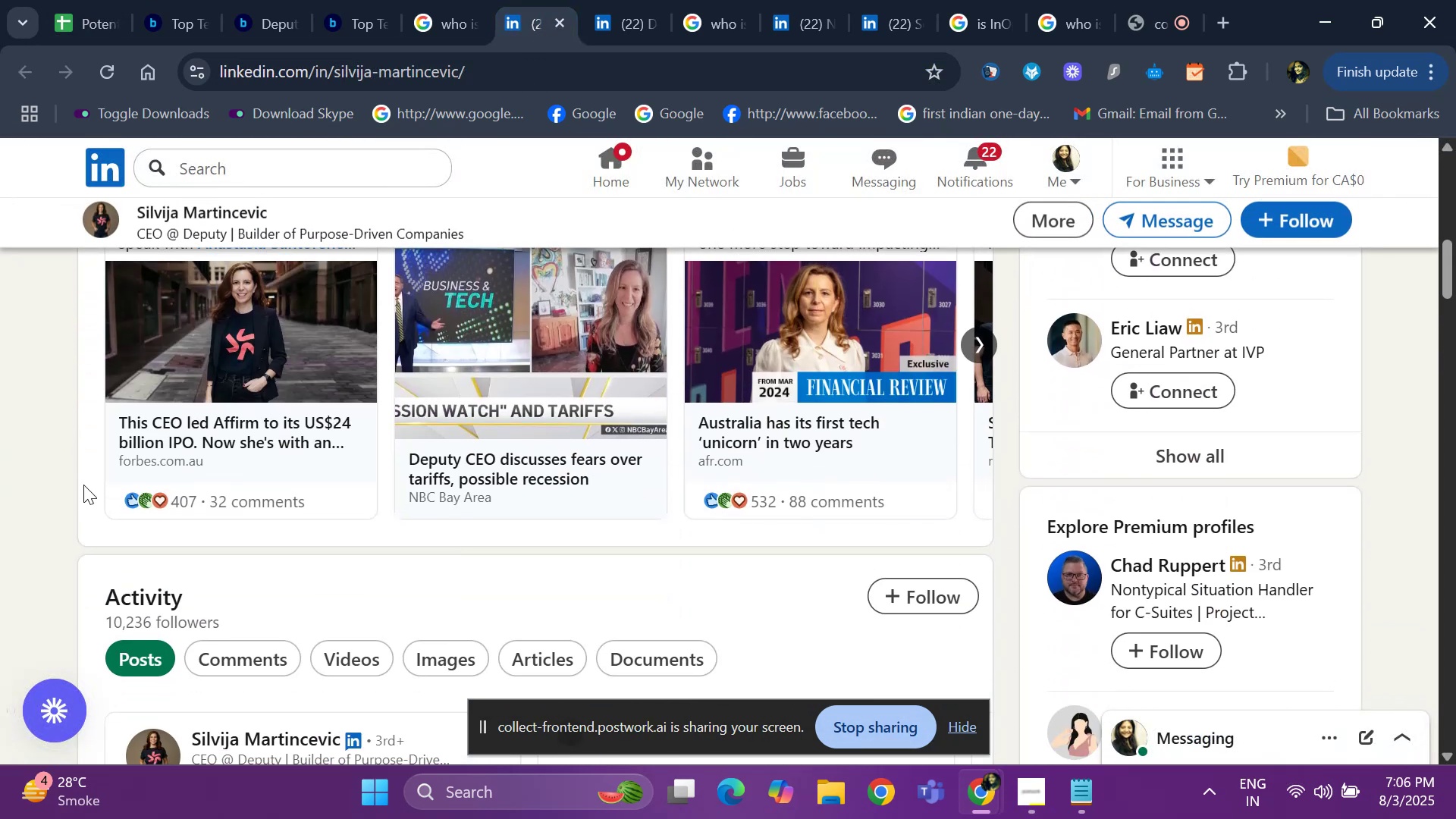 
left_click([83, 485])
 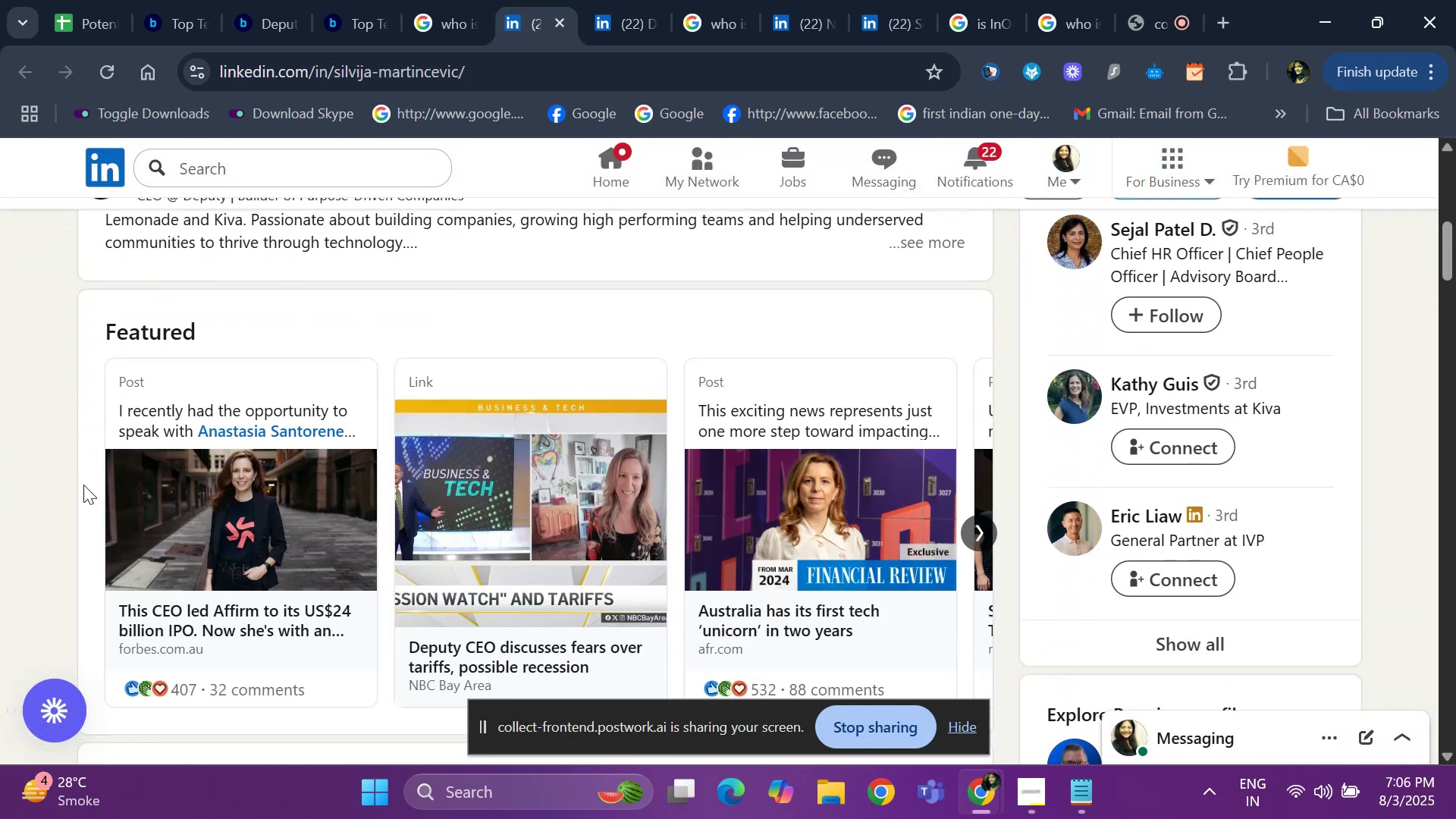 
hold_key(key=ArrowDown, duration=1.05)
 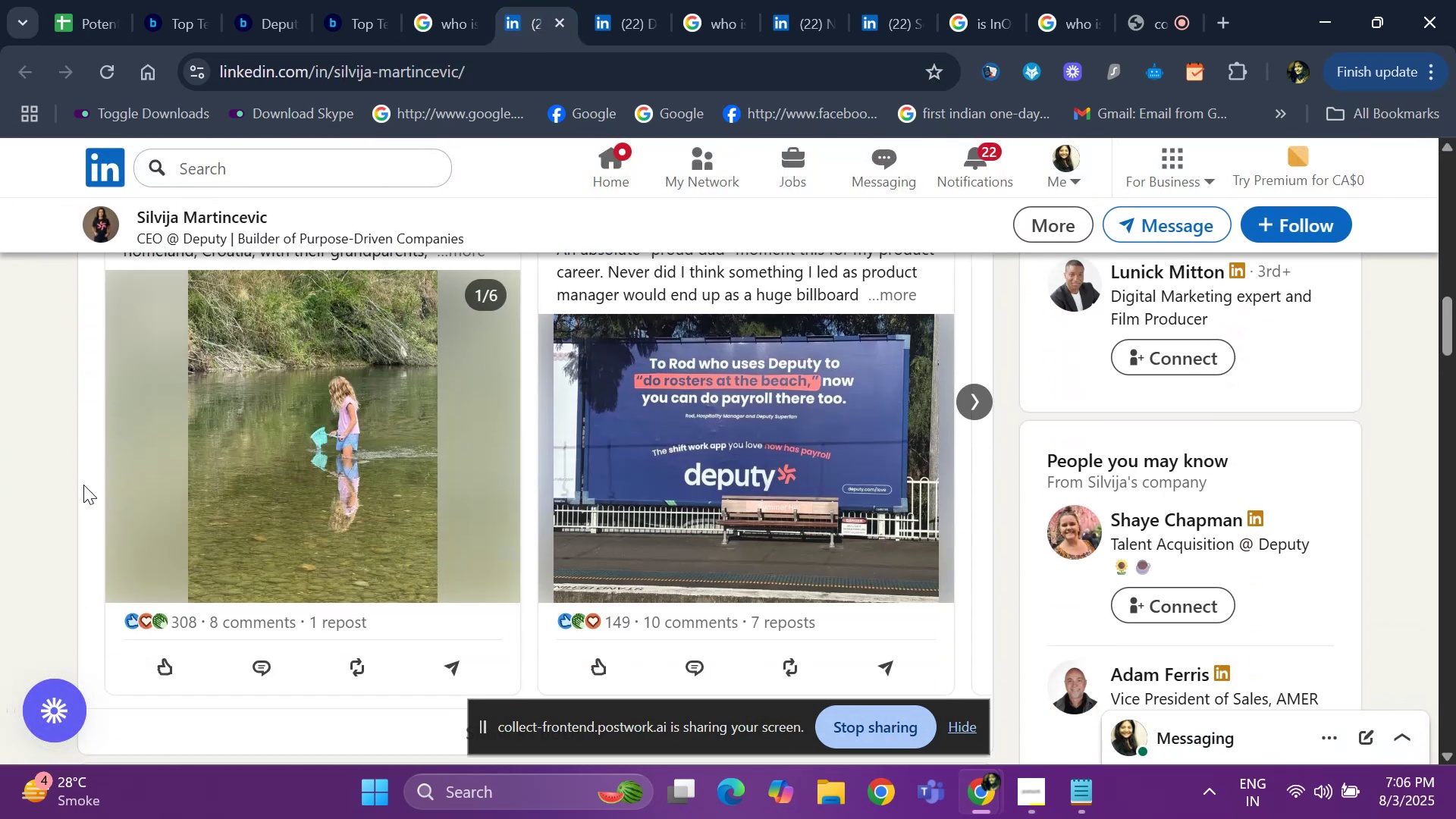 
key(ArrowDown)
 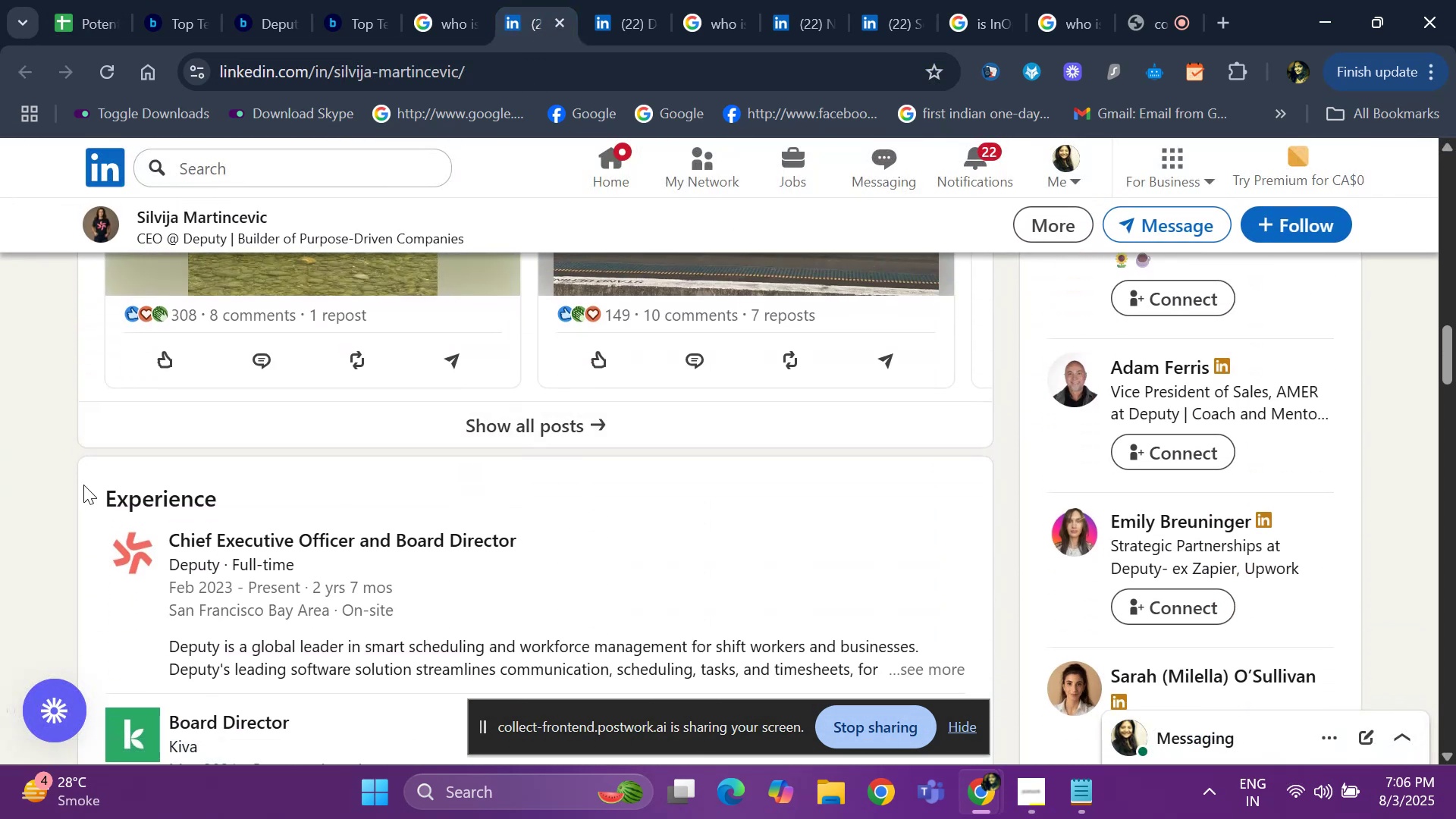 
key(ArrowDown)
 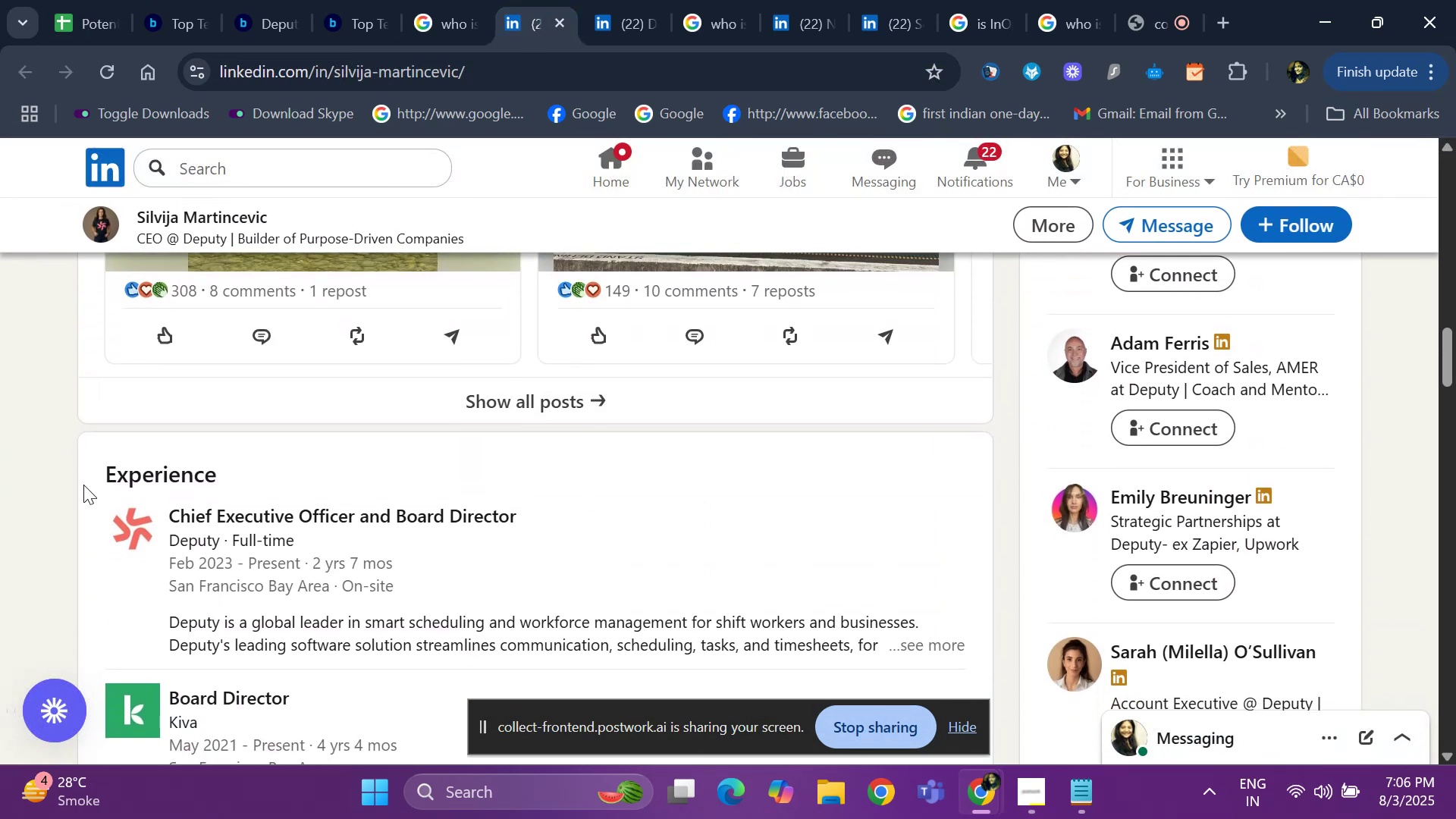 
key(ArrowDown)
 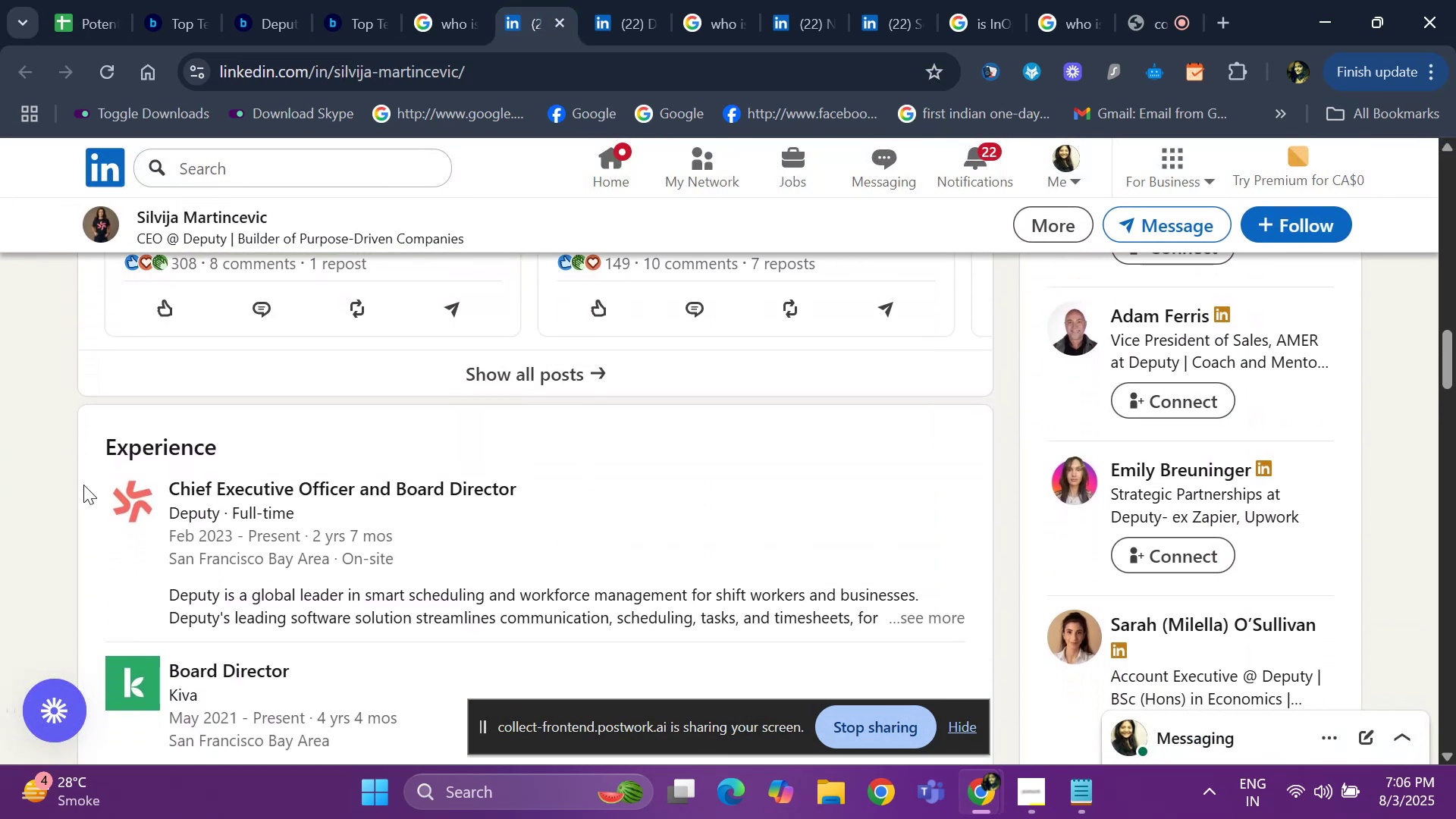 
key(ArrowDown)
 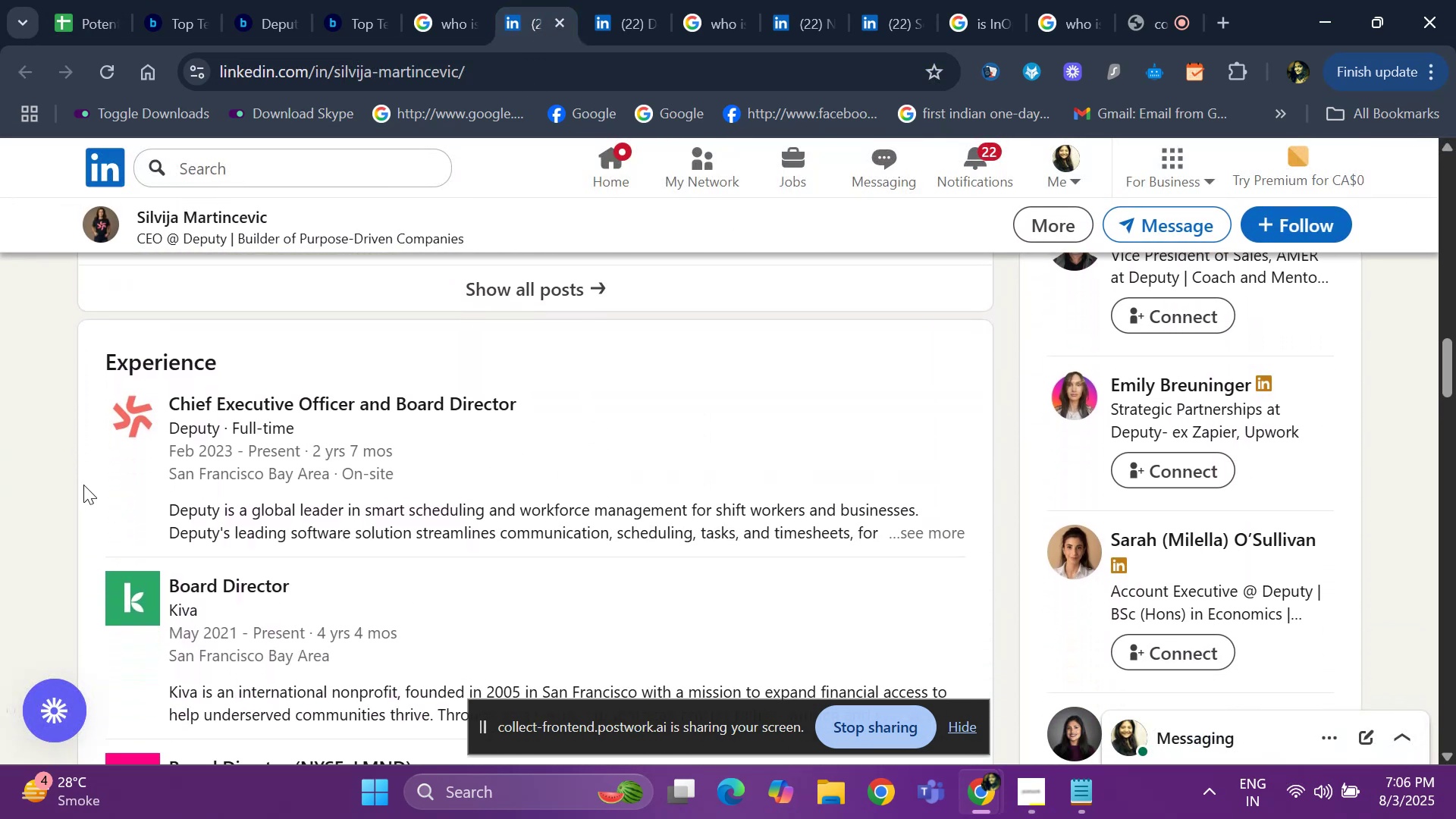 
key(ArrowUp)
 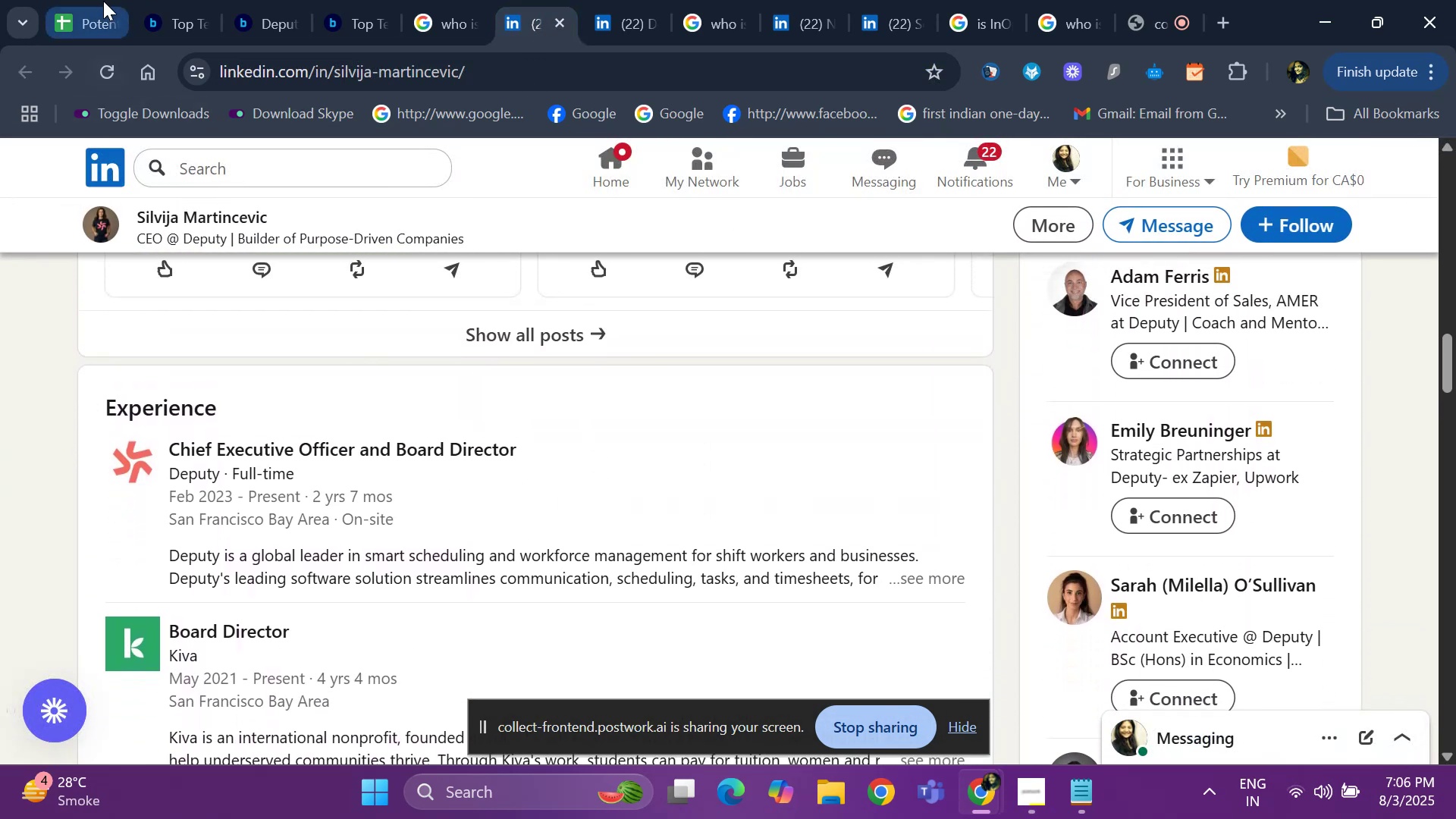 
left_click([95, 2])
 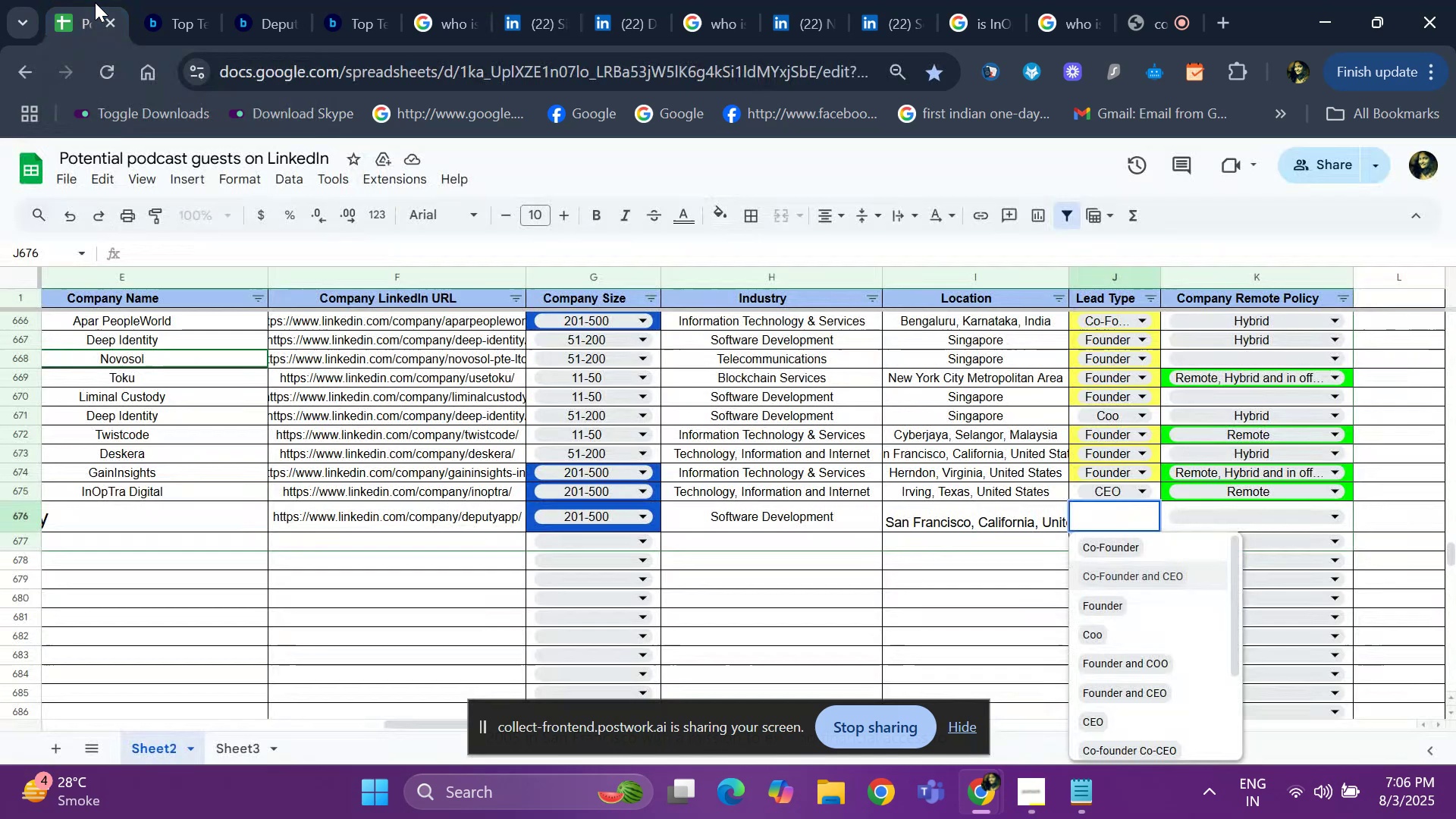 
key(ArrowDown)
 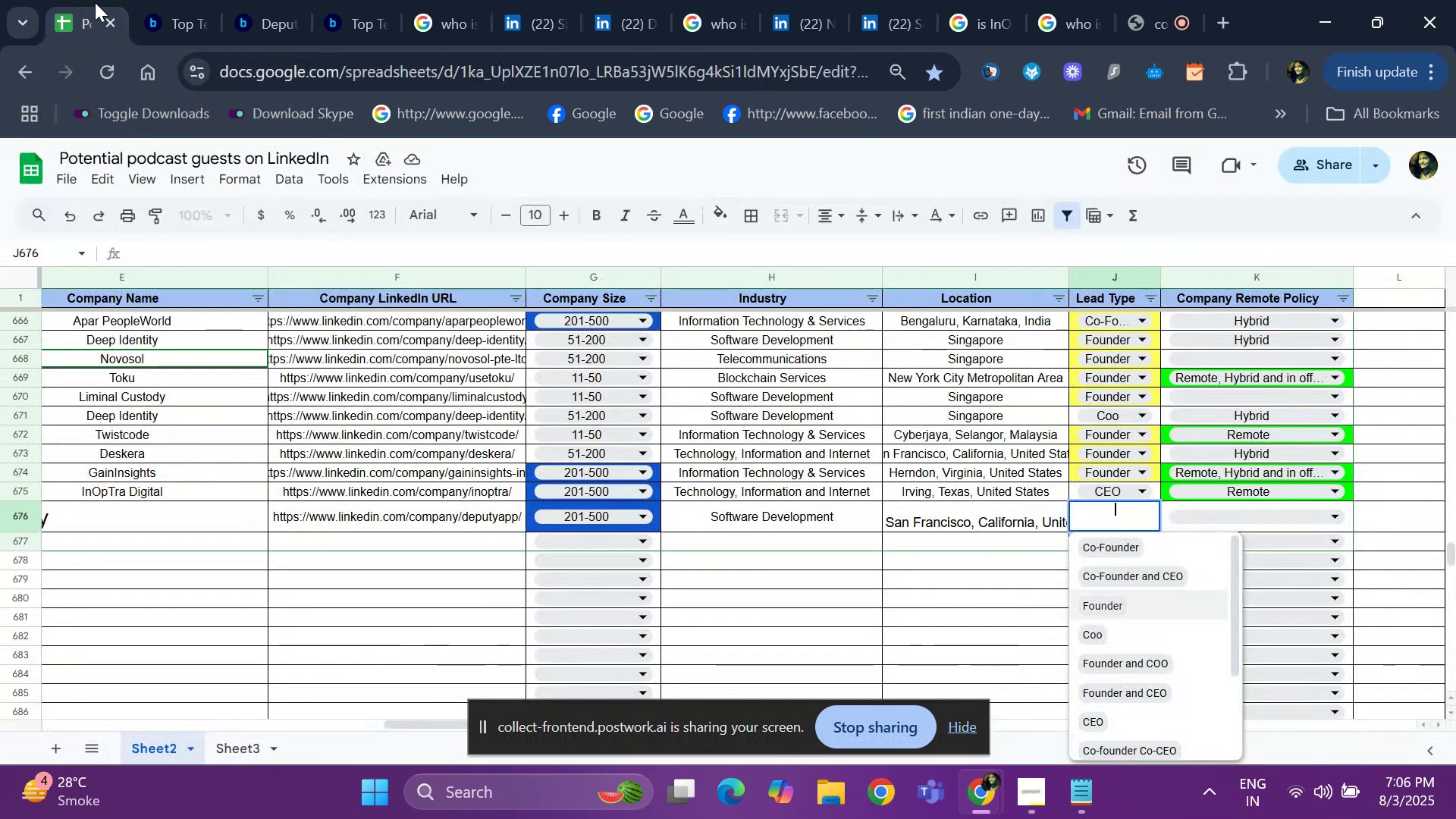 
key(ArrowDown)
 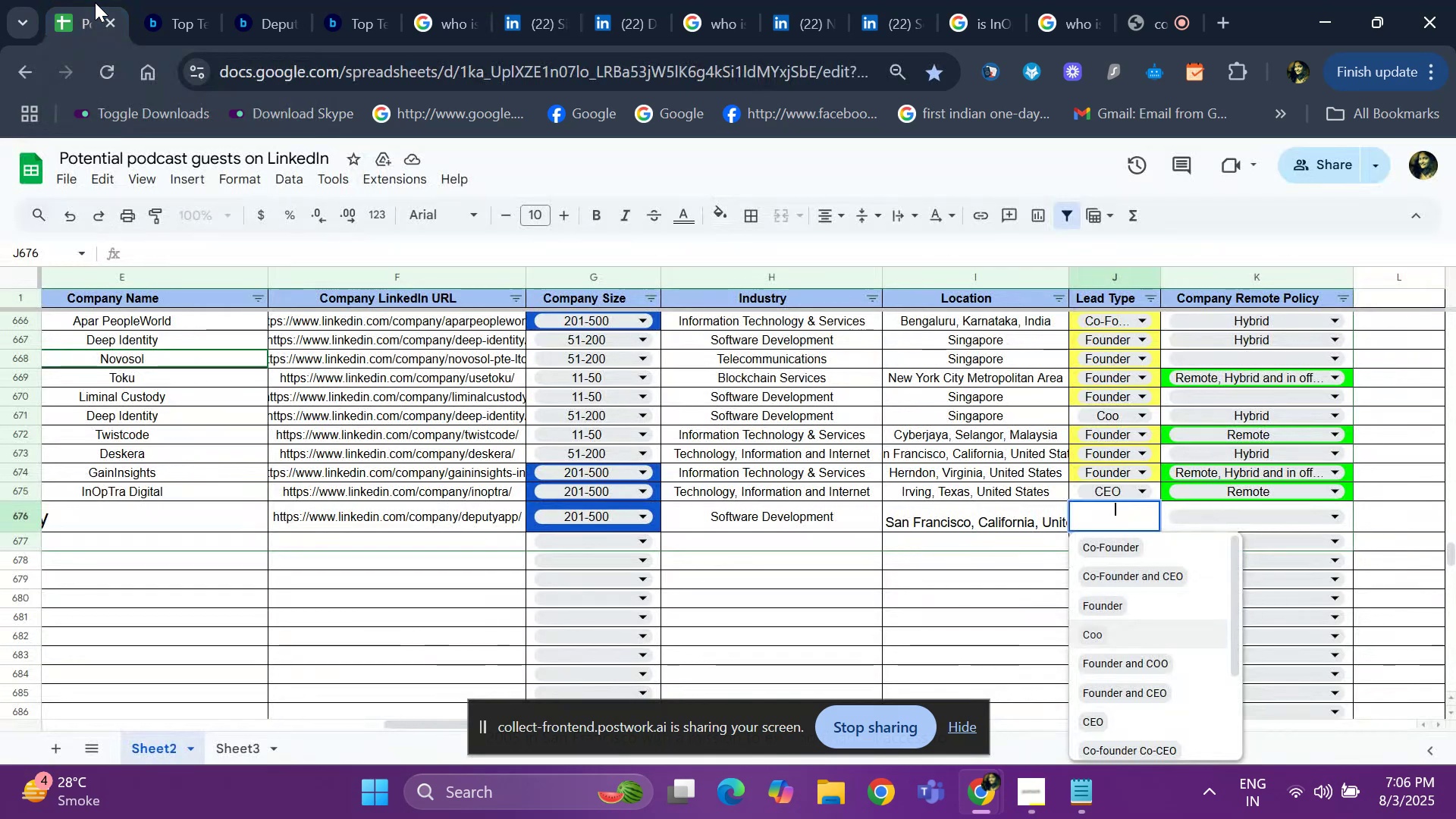 
key(ArrowDown)
 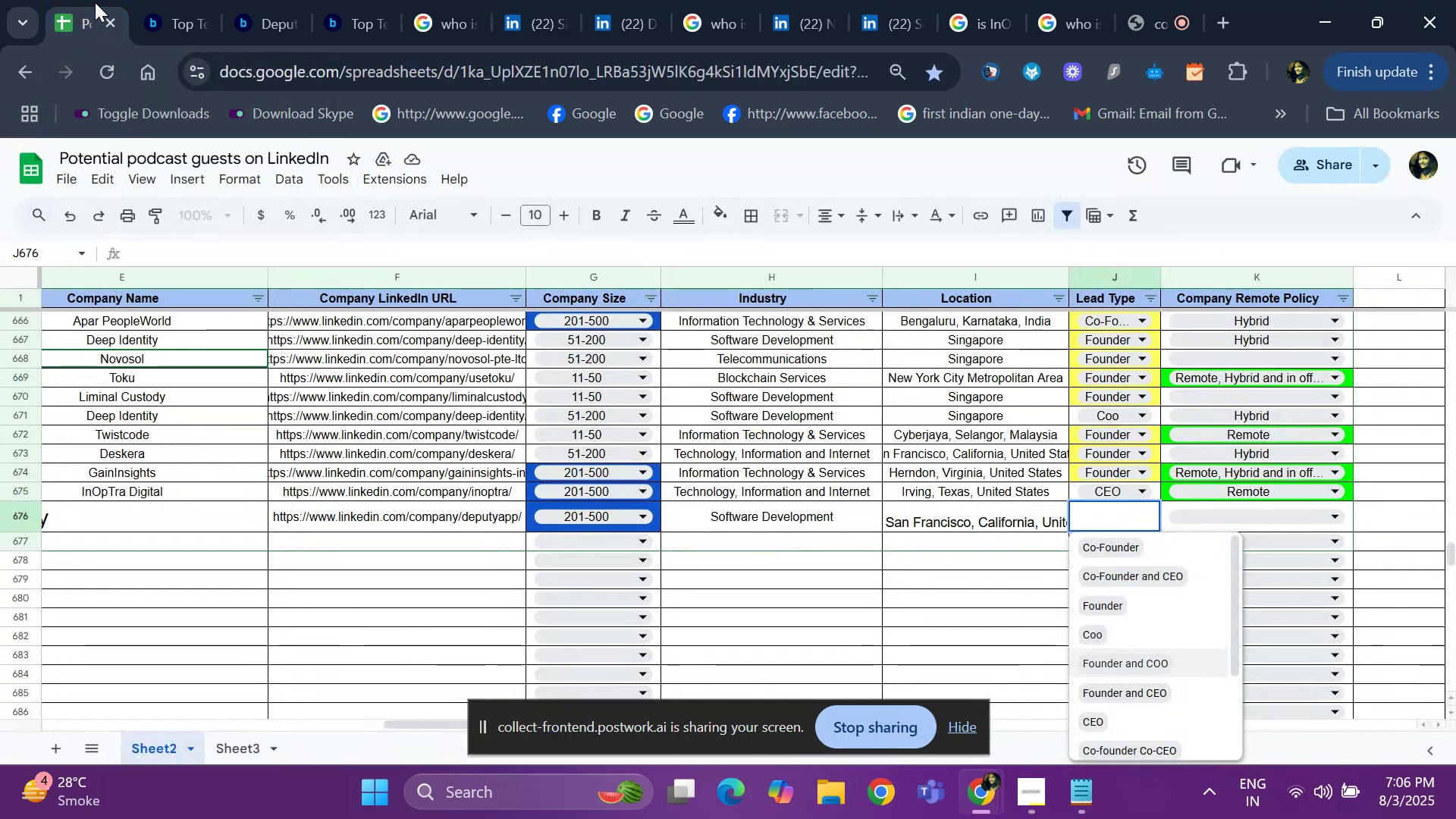 
key(ArrowDown)
 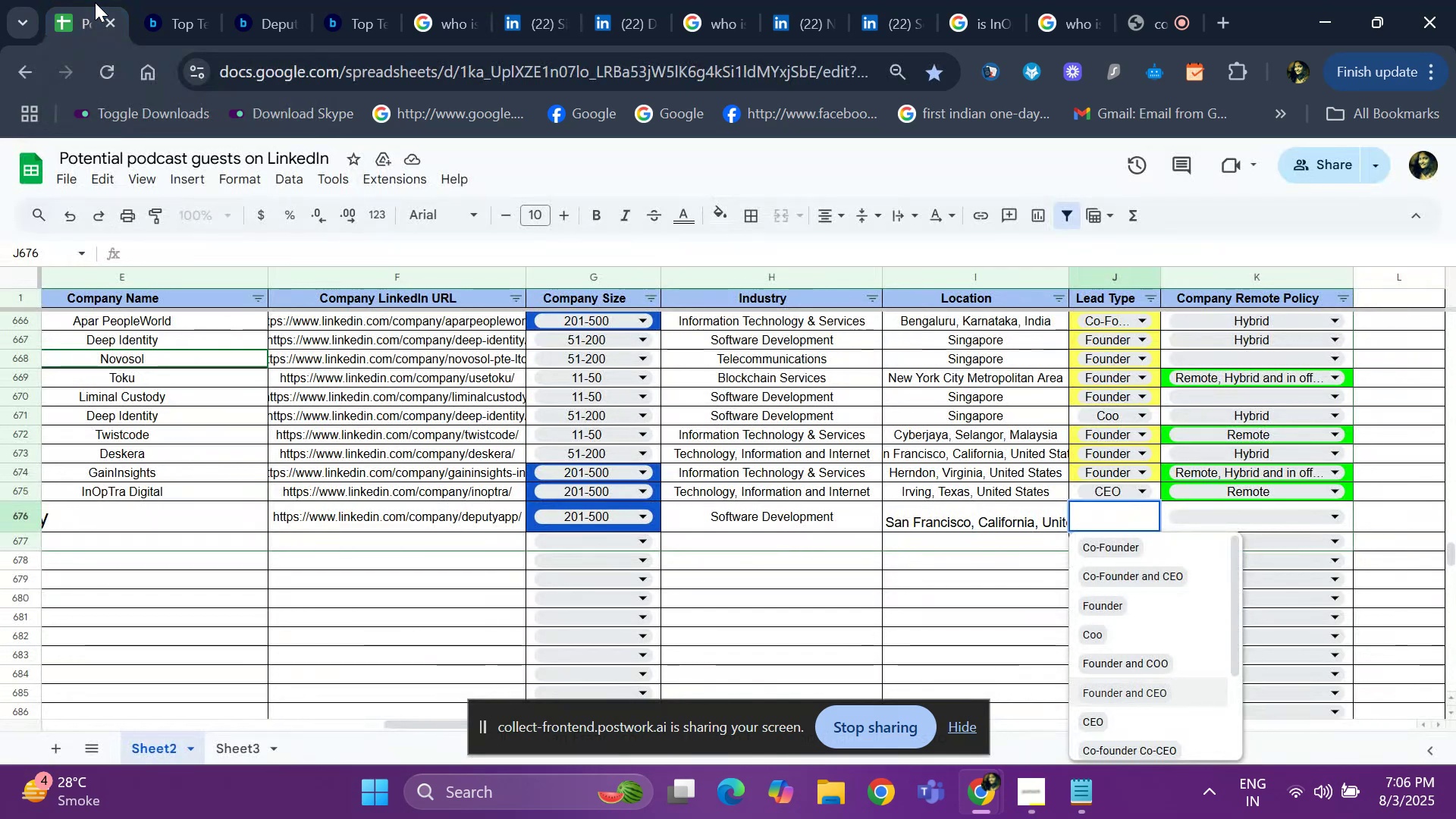 
key(ArrowDown)
 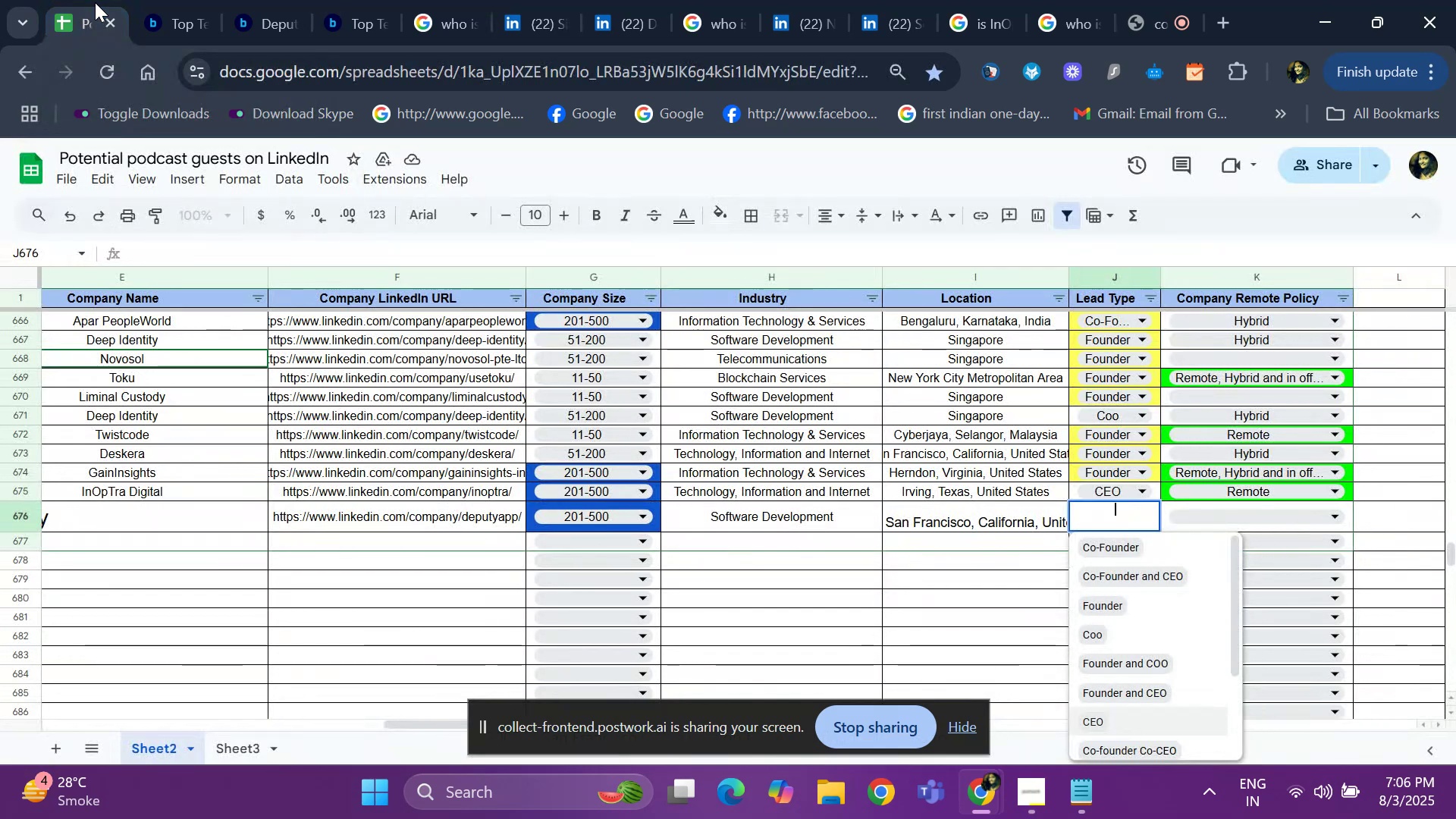 
key(Enter)
 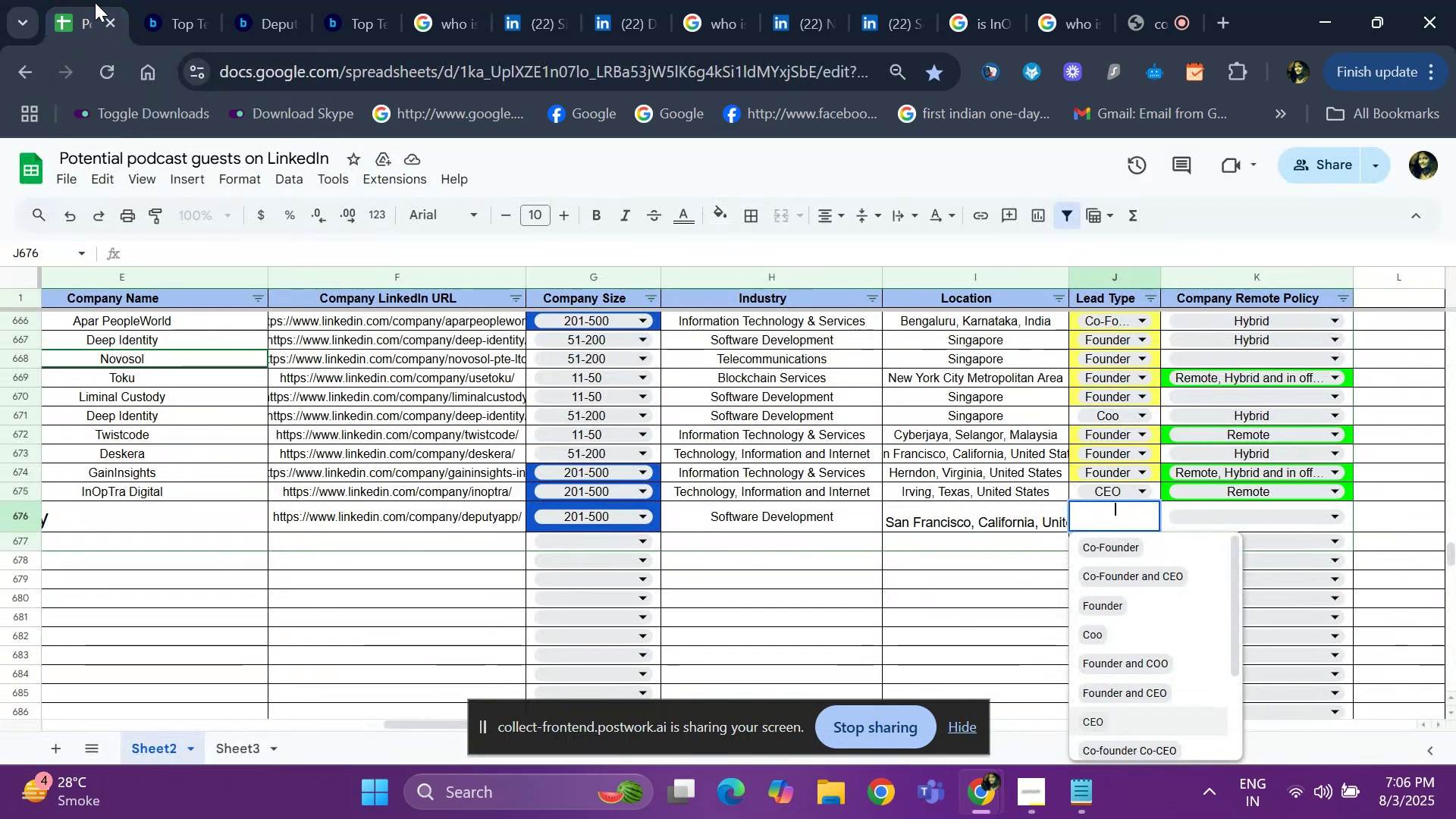 
key(ArrowUp)
 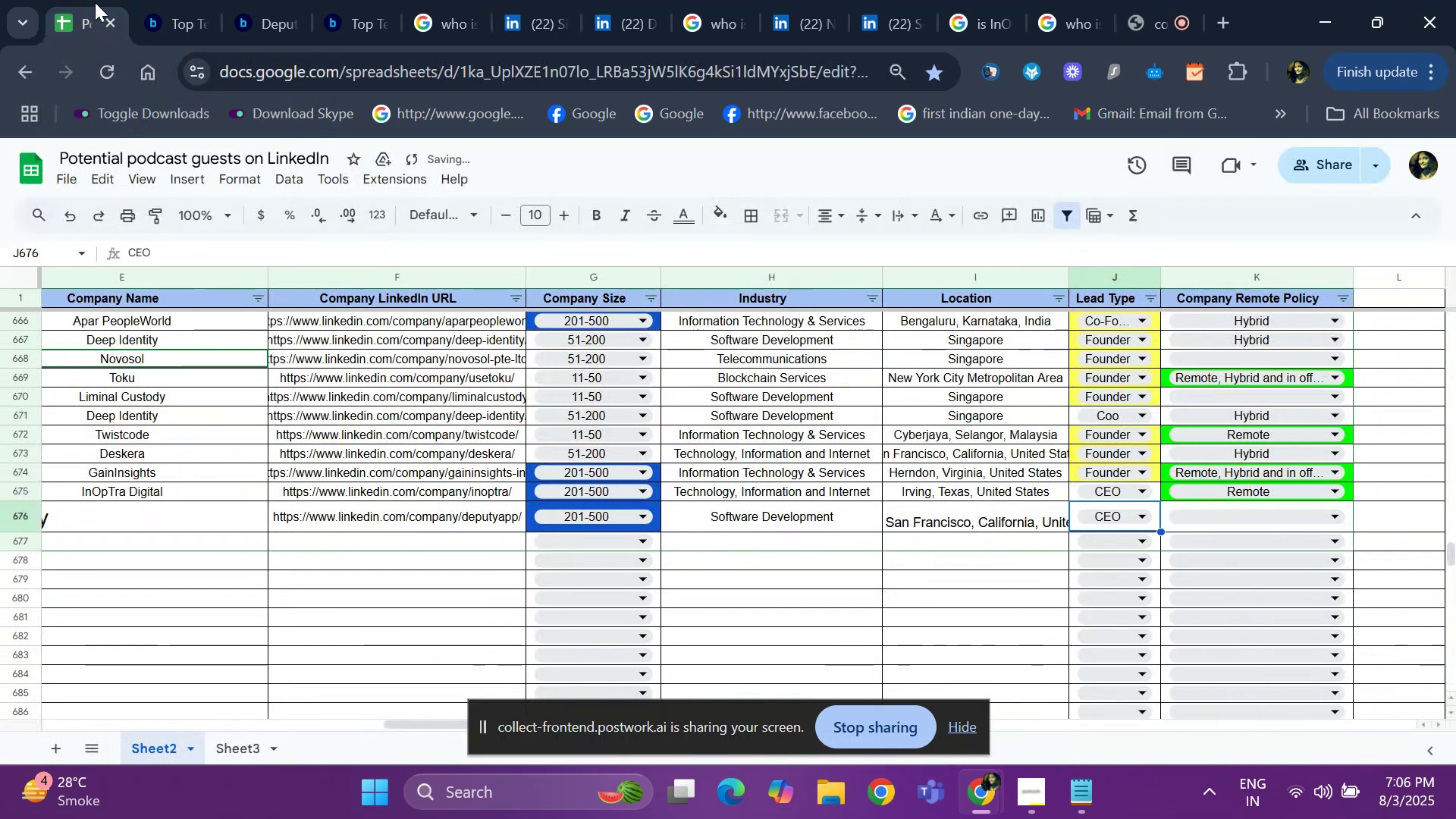 
key(ArrowLeft)
 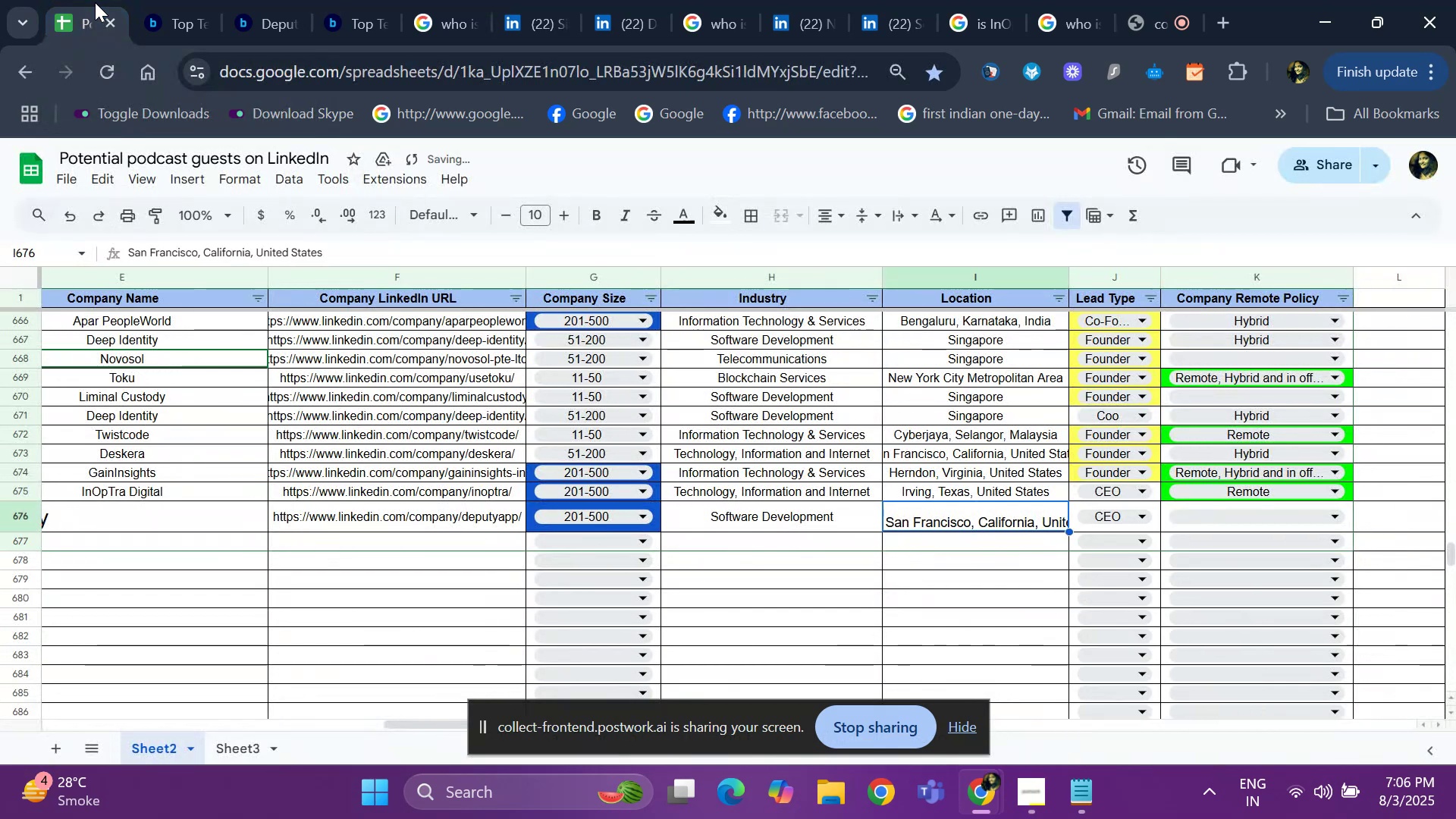 
key(ArrowLeft)
 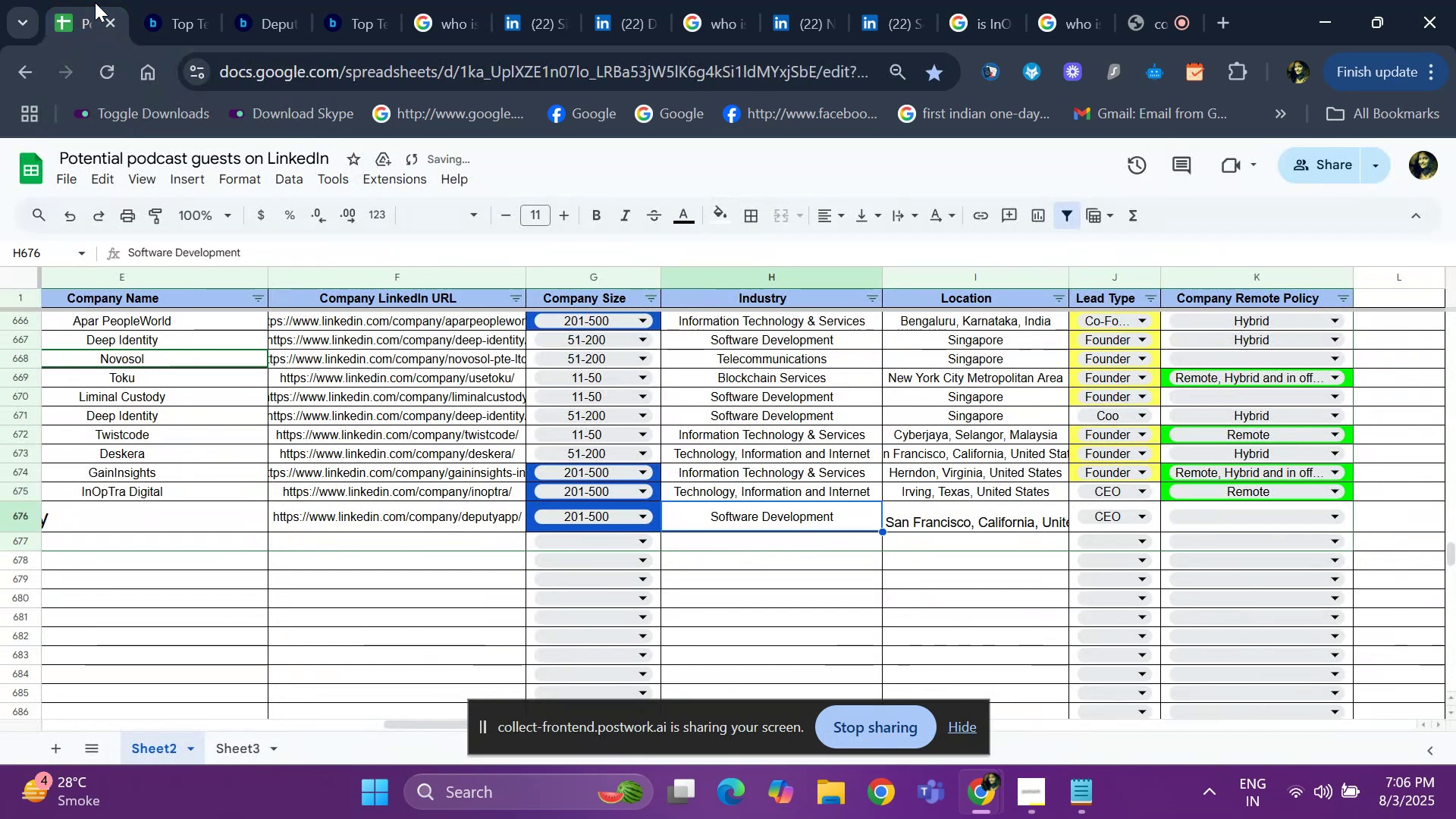 
key(ArrowLeft)
 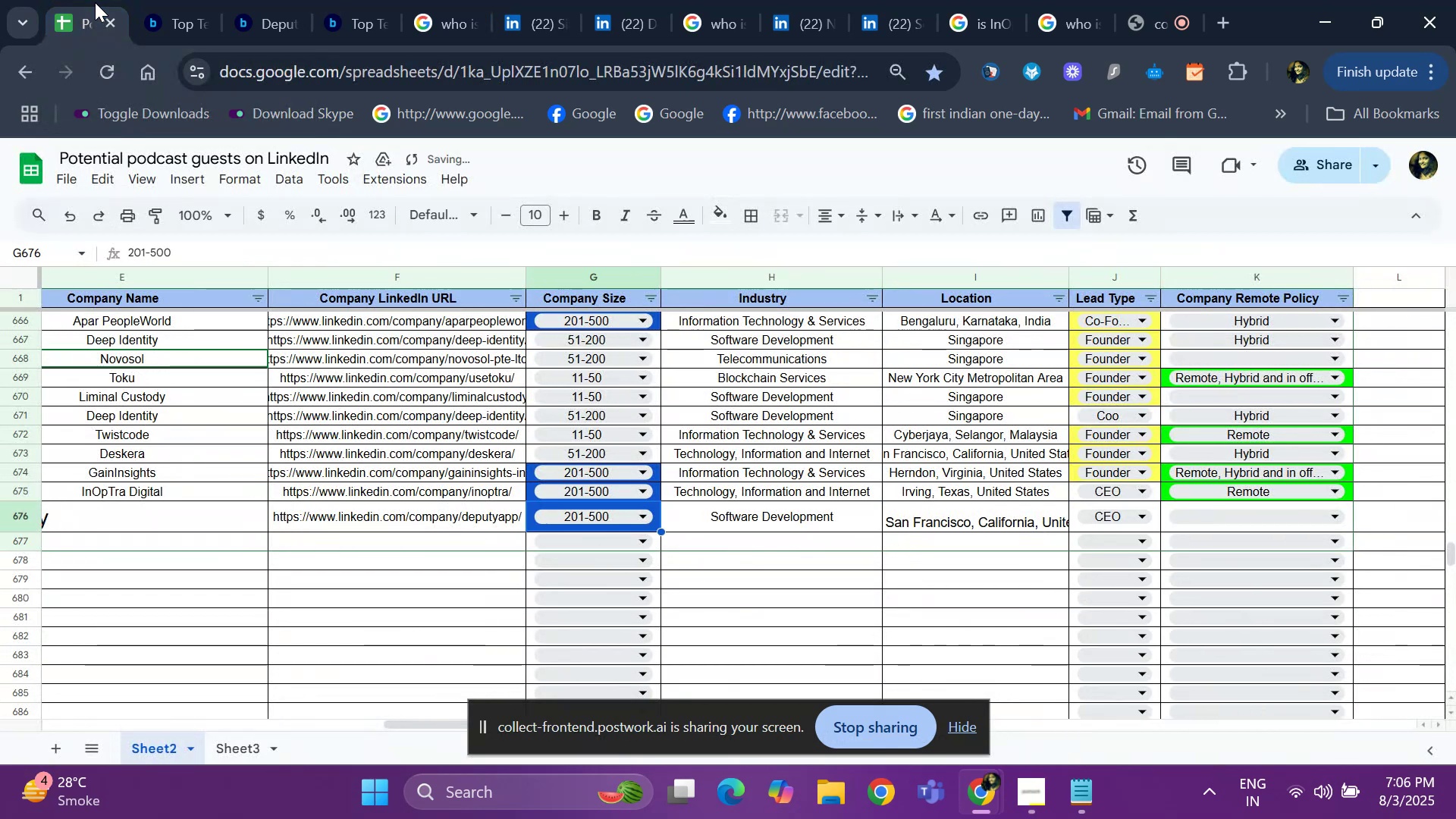 
key(ArrowLeft)
 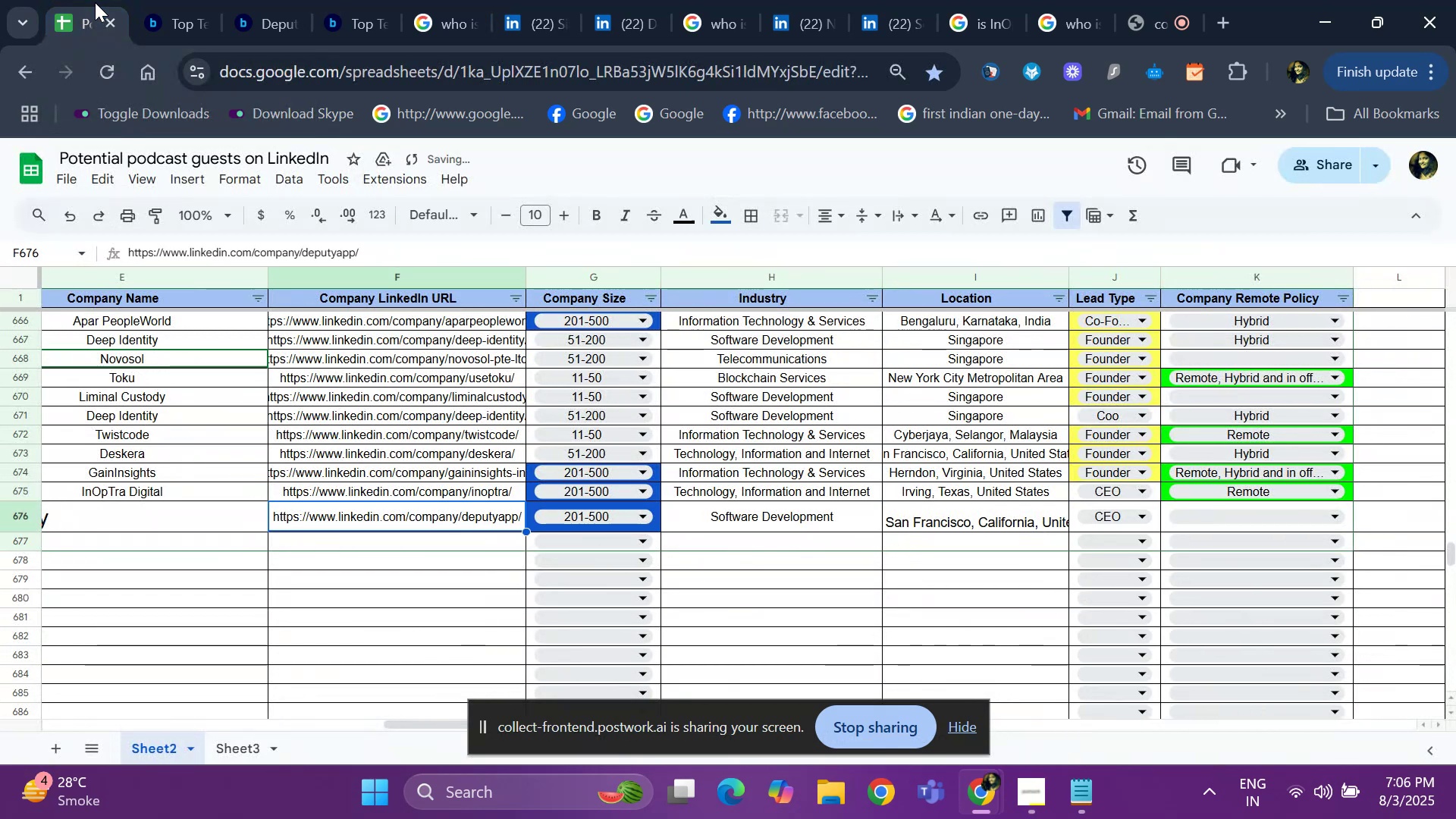 
key(ArrowLeft)
 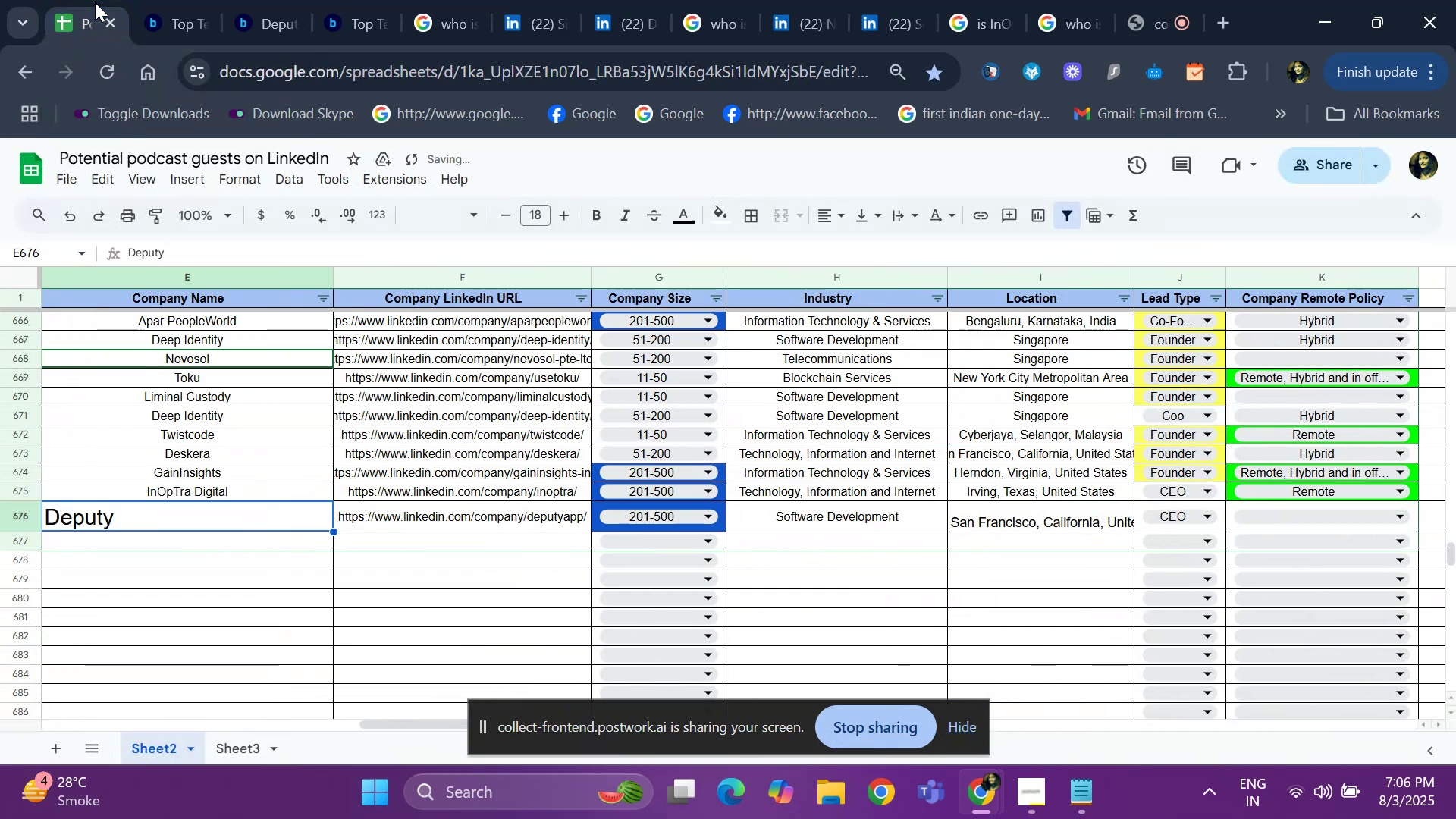 
key(Control+ControlLeft)
 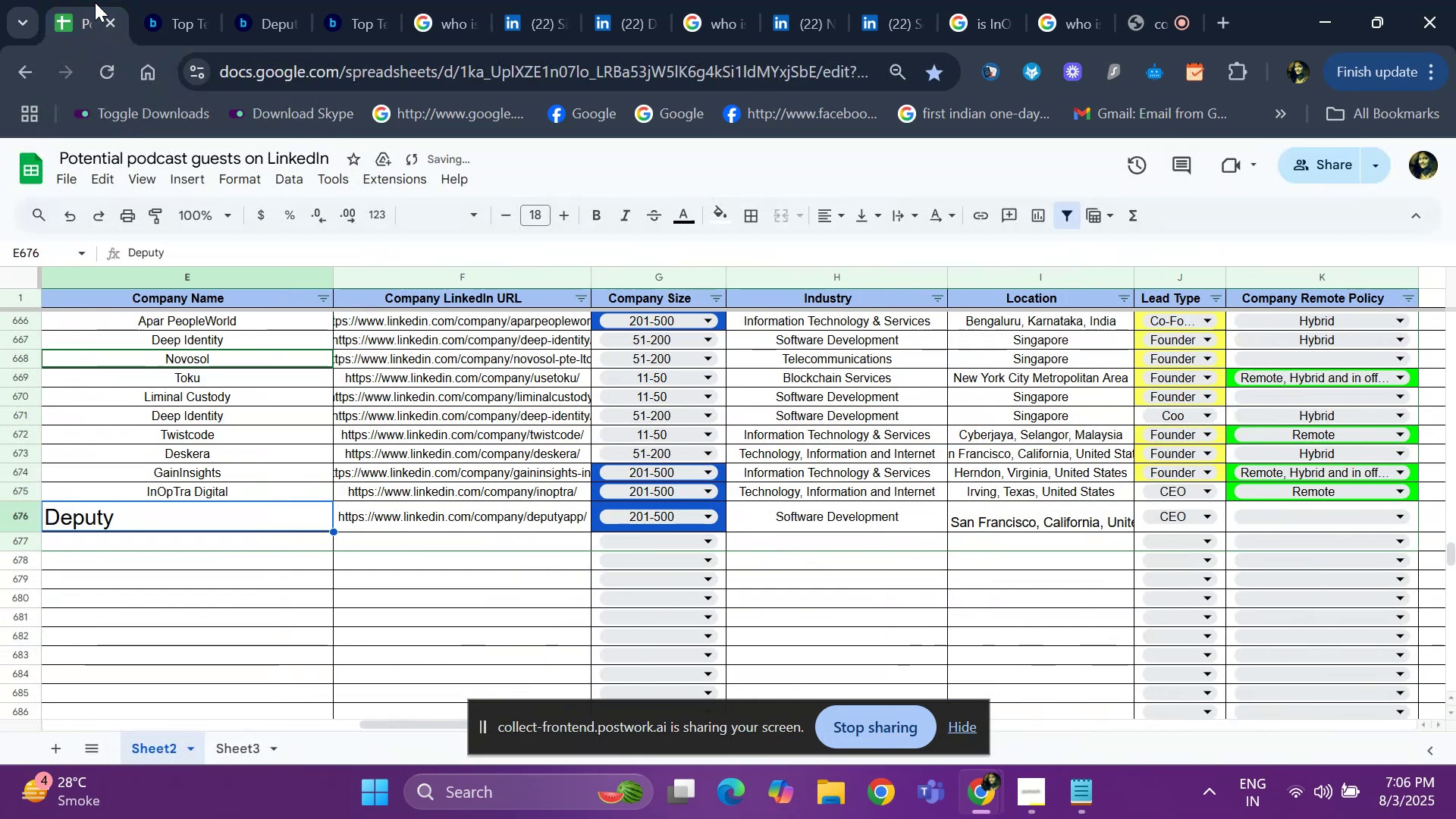 
key(Control+C)
 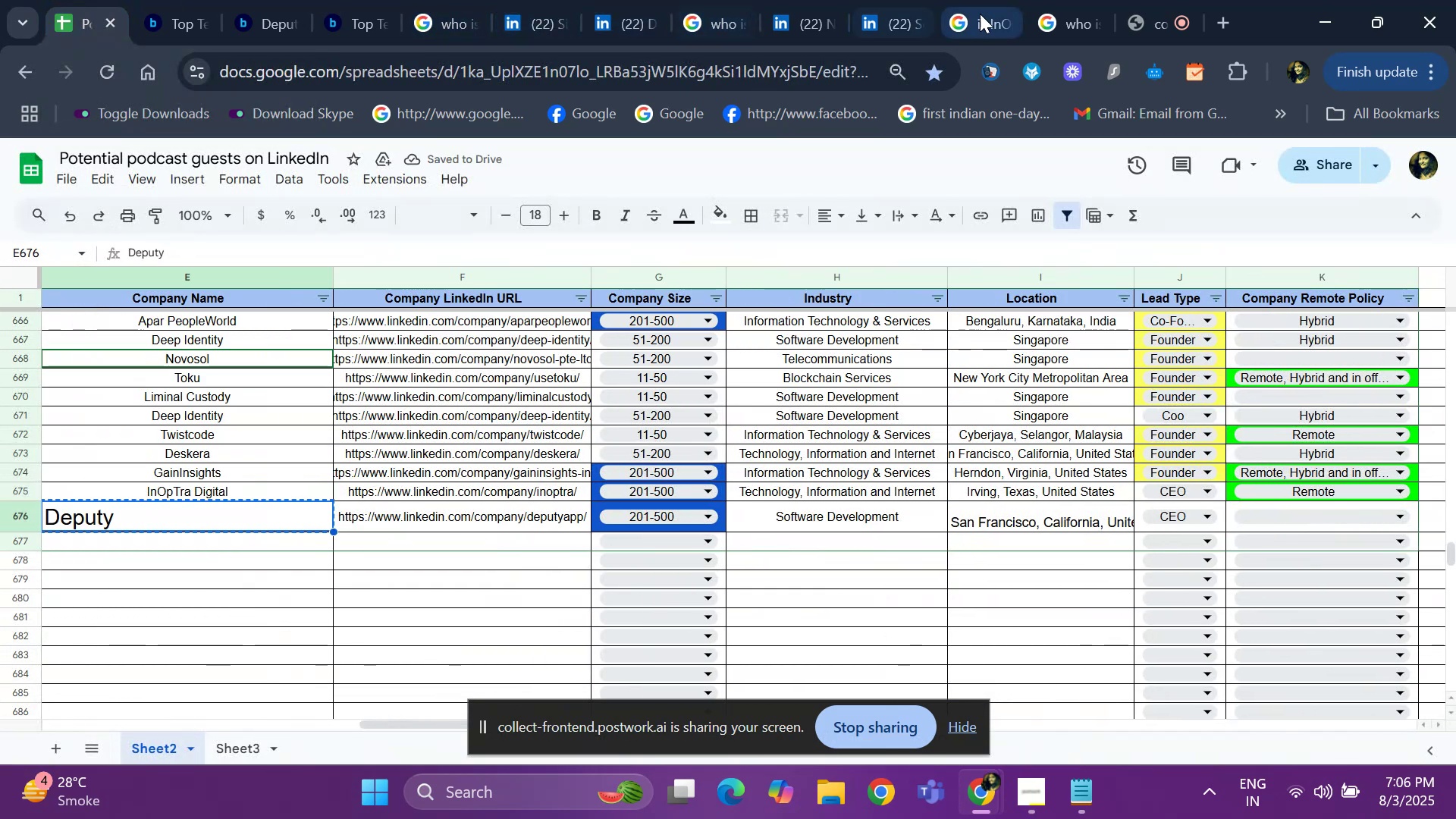 
left_click([990, 8])
 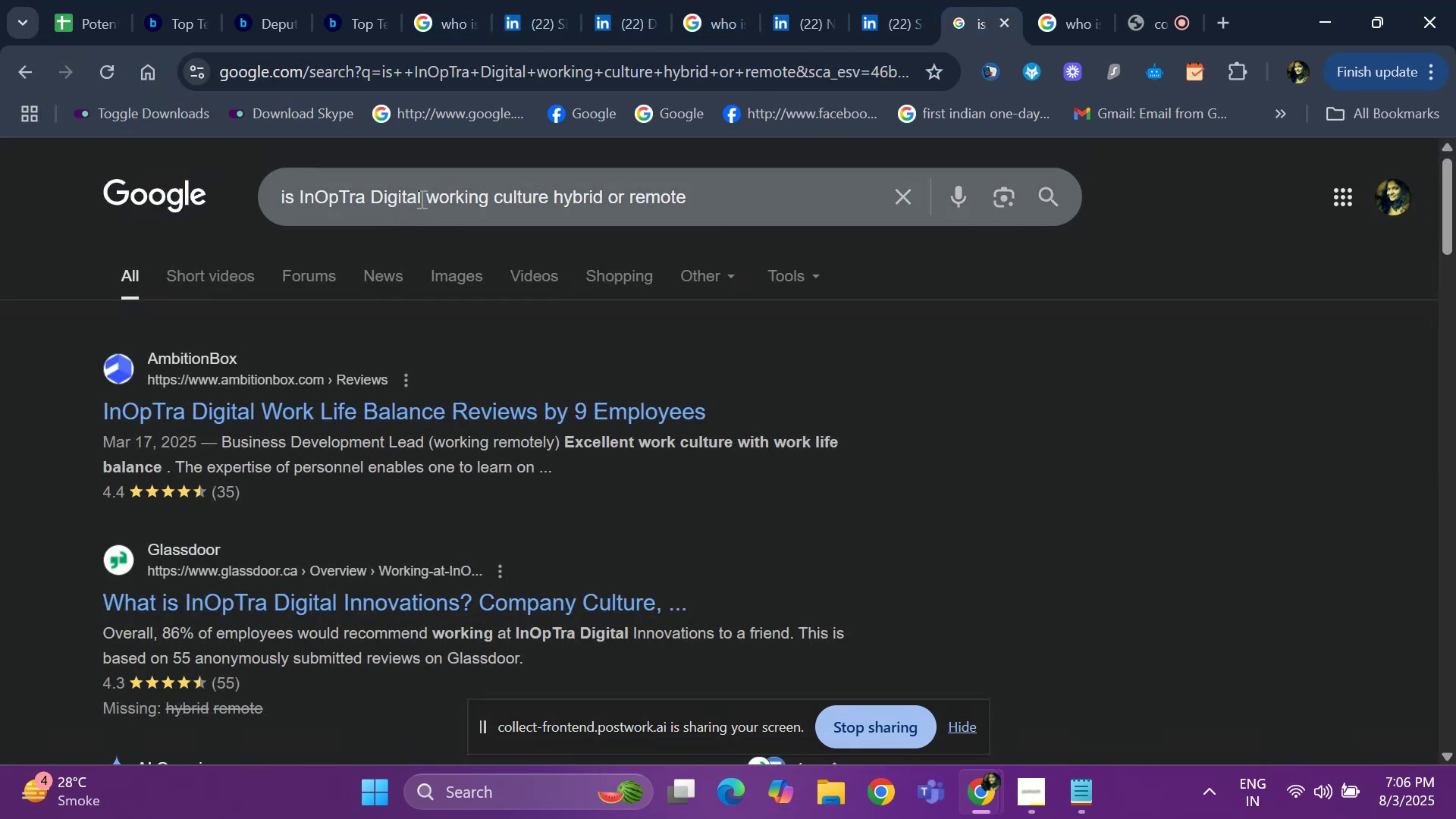 
left_click([422, 198])
 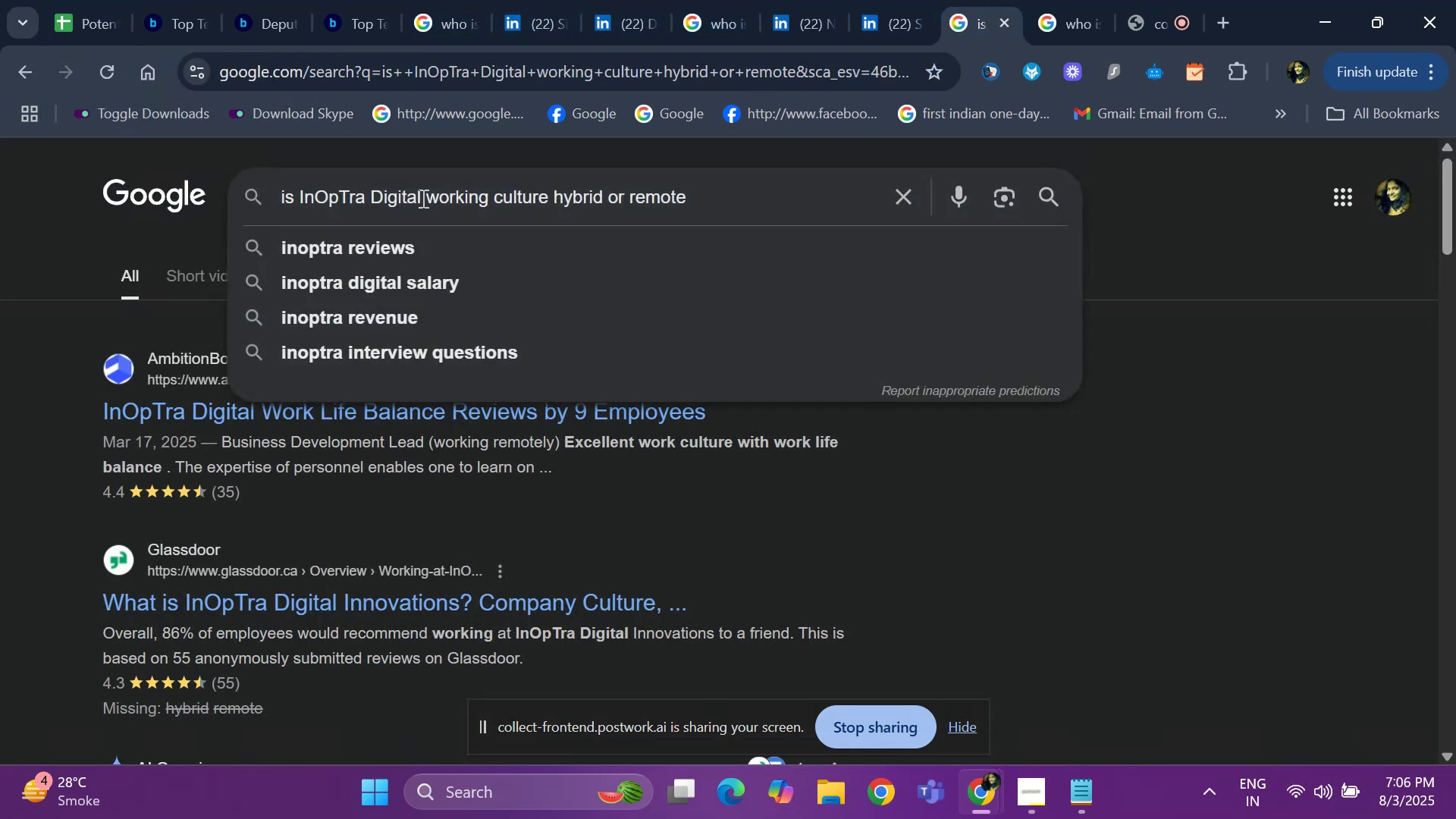 
hold_key(key=Backspace, duration=0.84)
 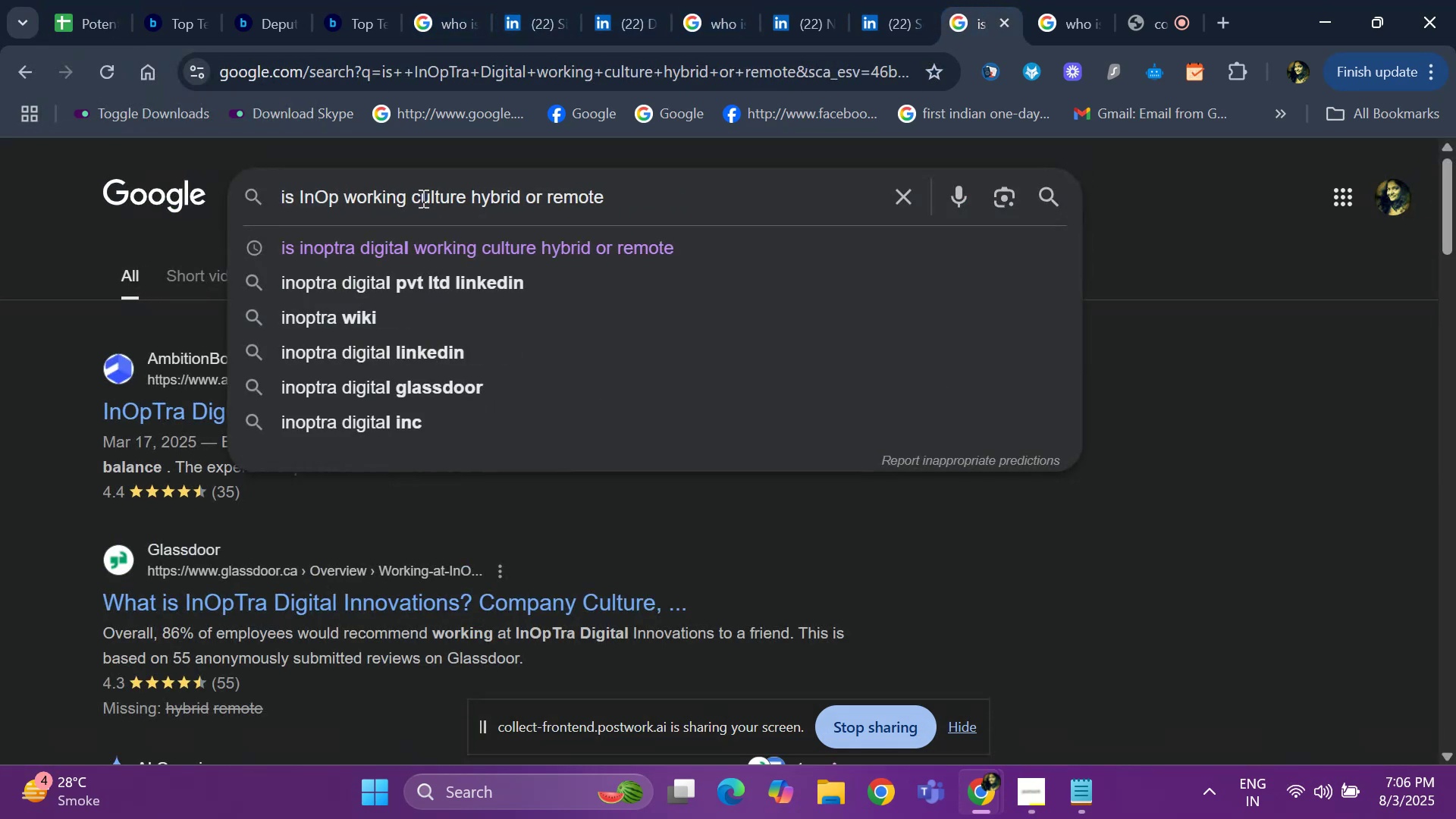 
key(Backspace)
 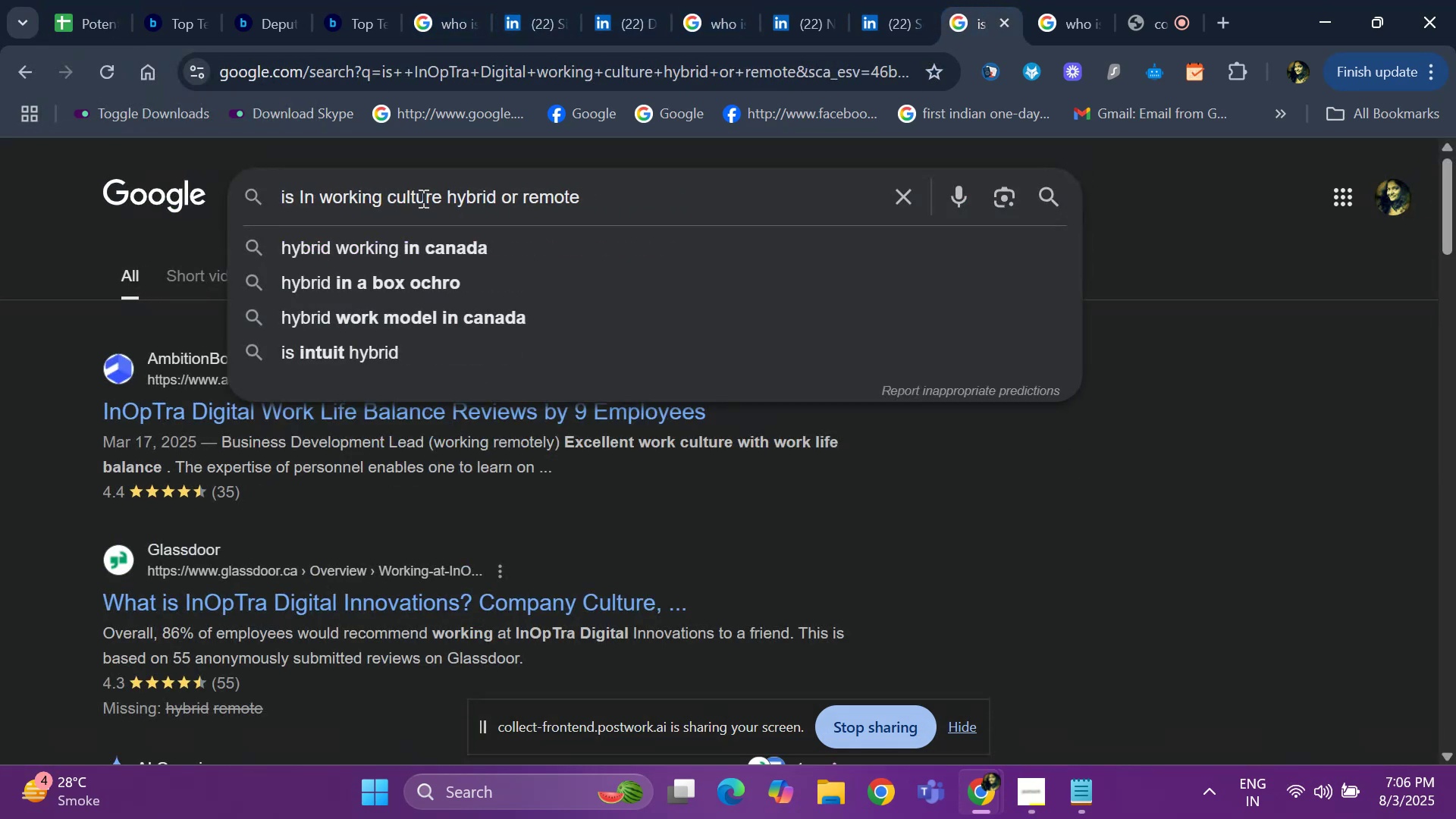 
key(Backspace)
 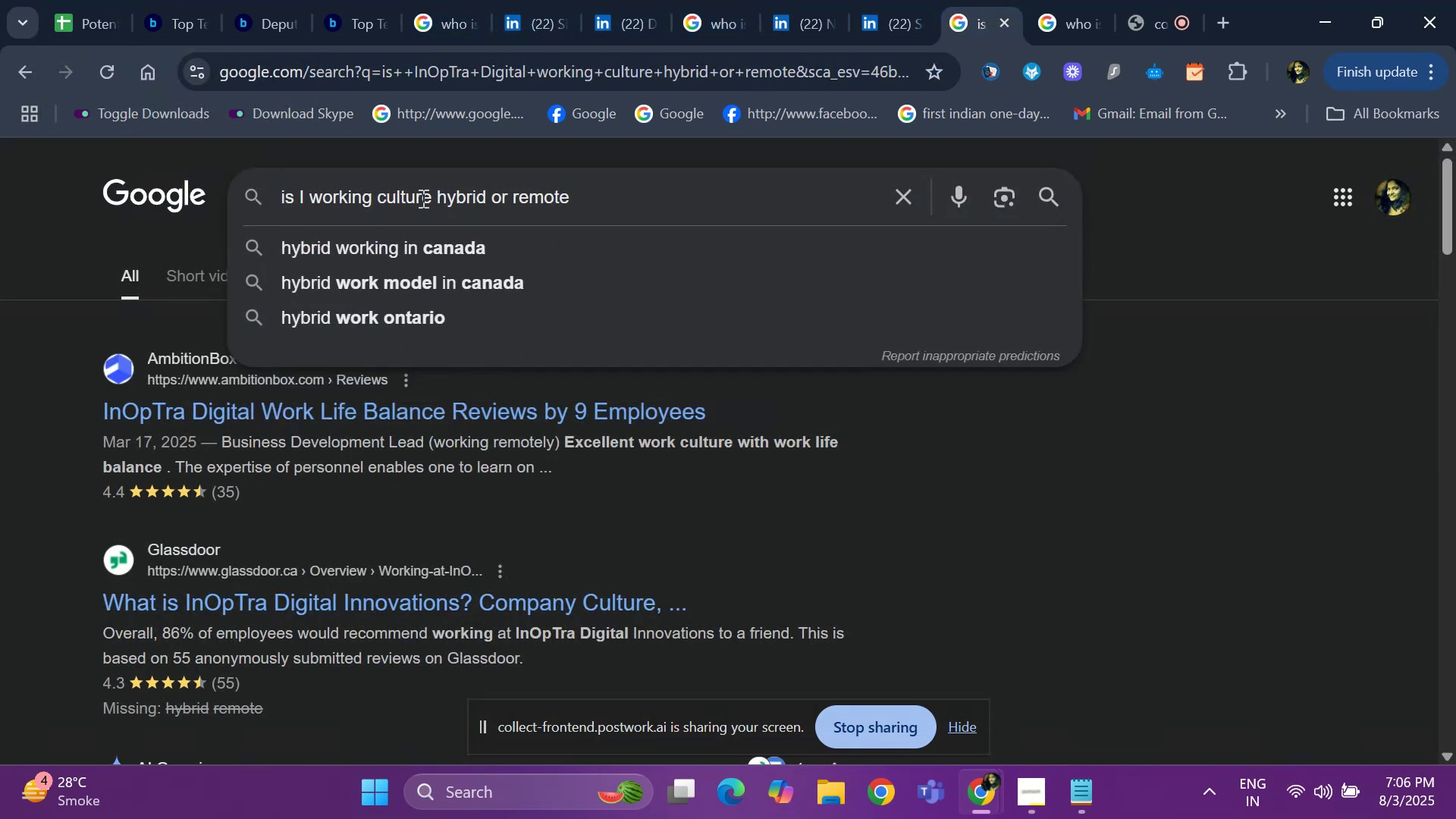 
key(Backspace)
 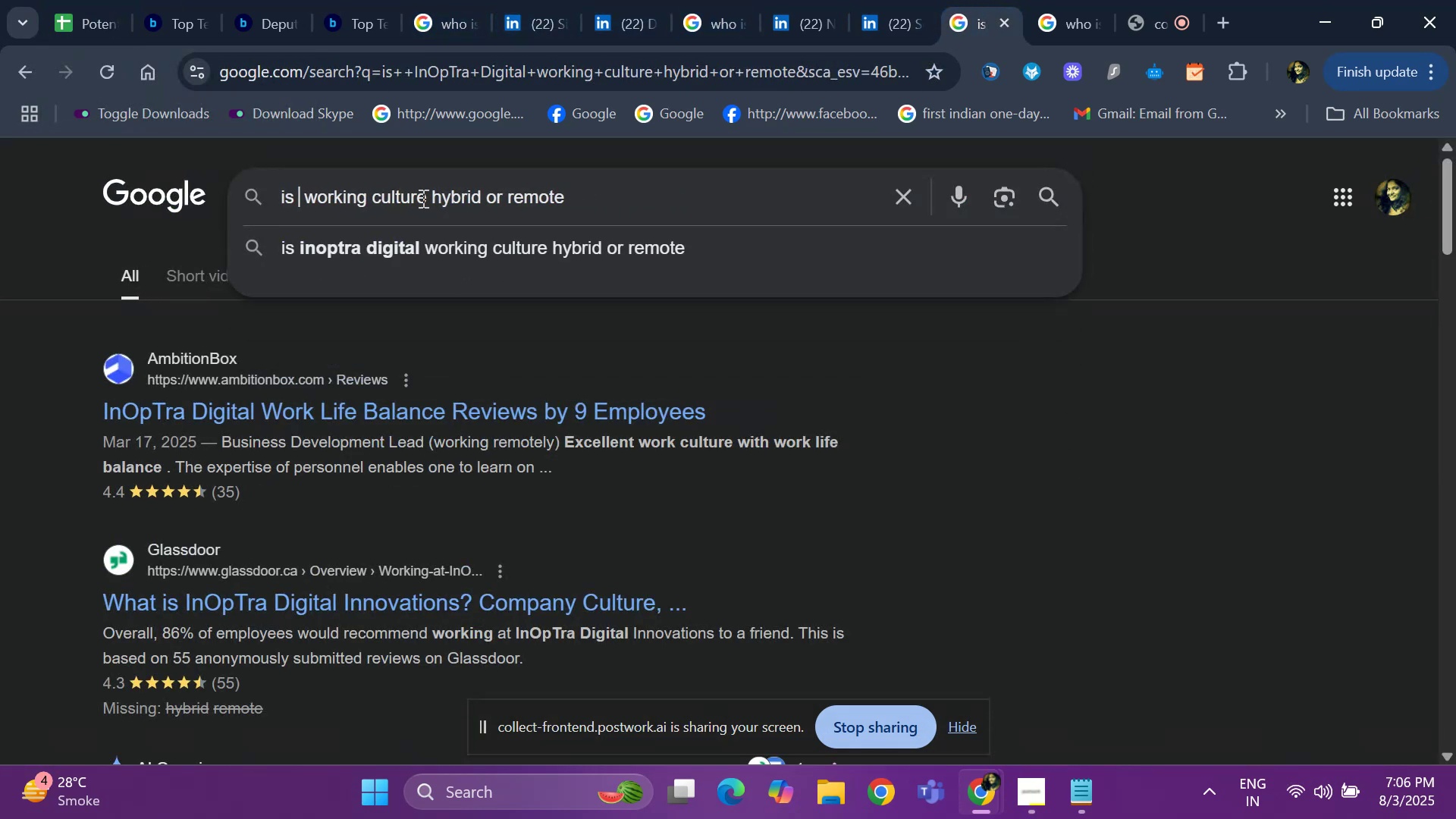 
key(Control+V)
 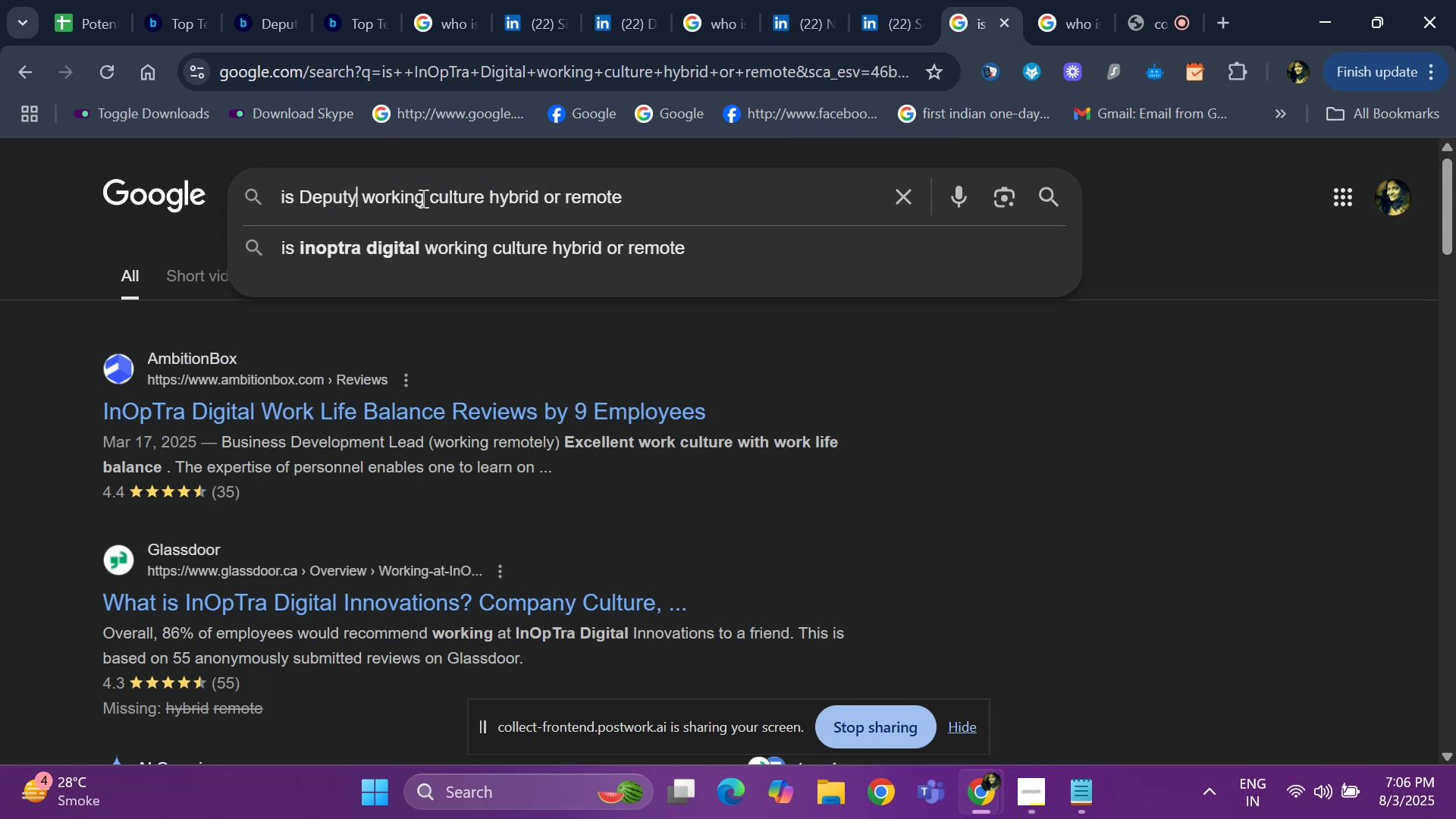 
key(Space)
 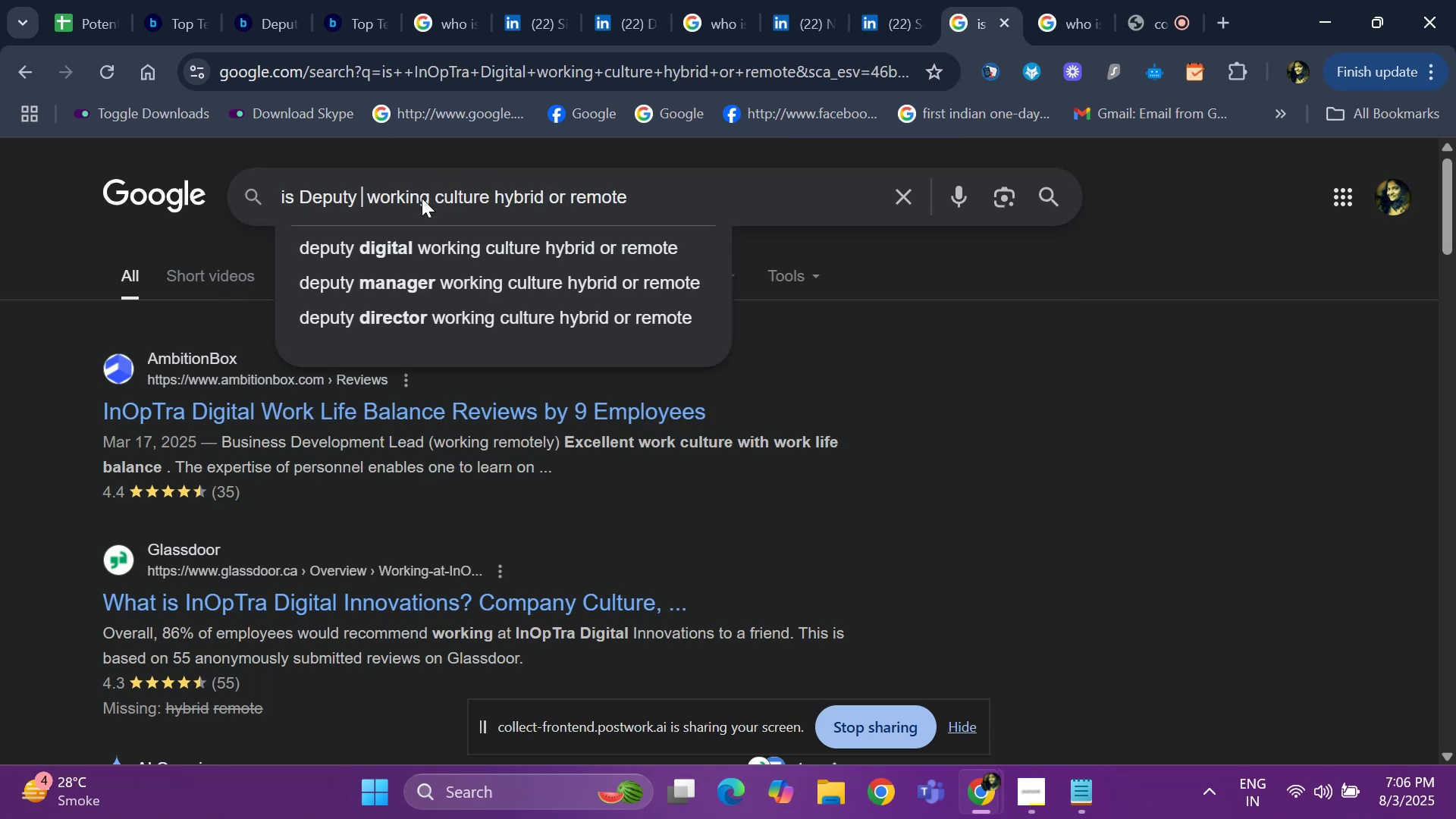 
key(Enter)
 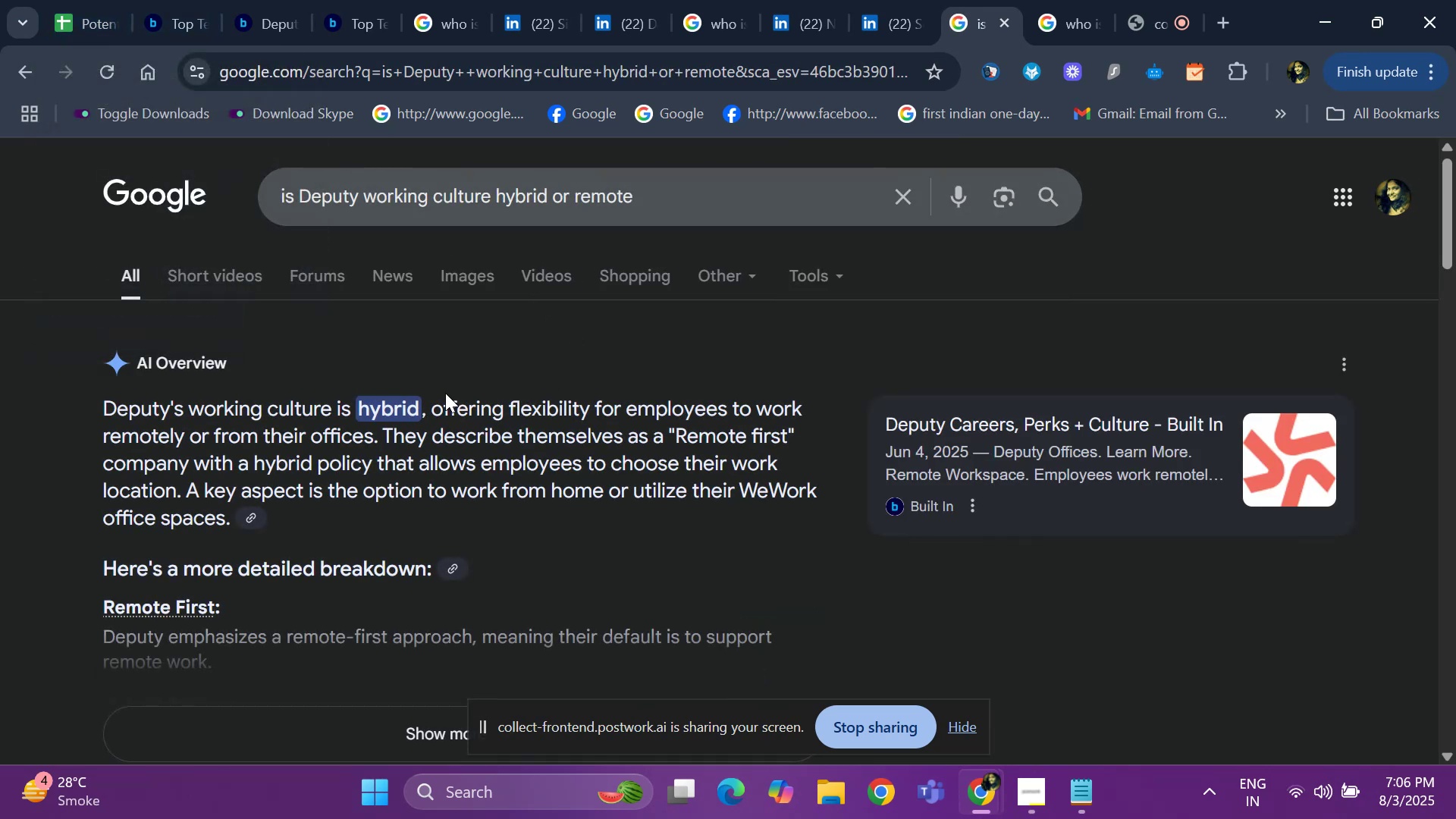 
wait(14.12)
 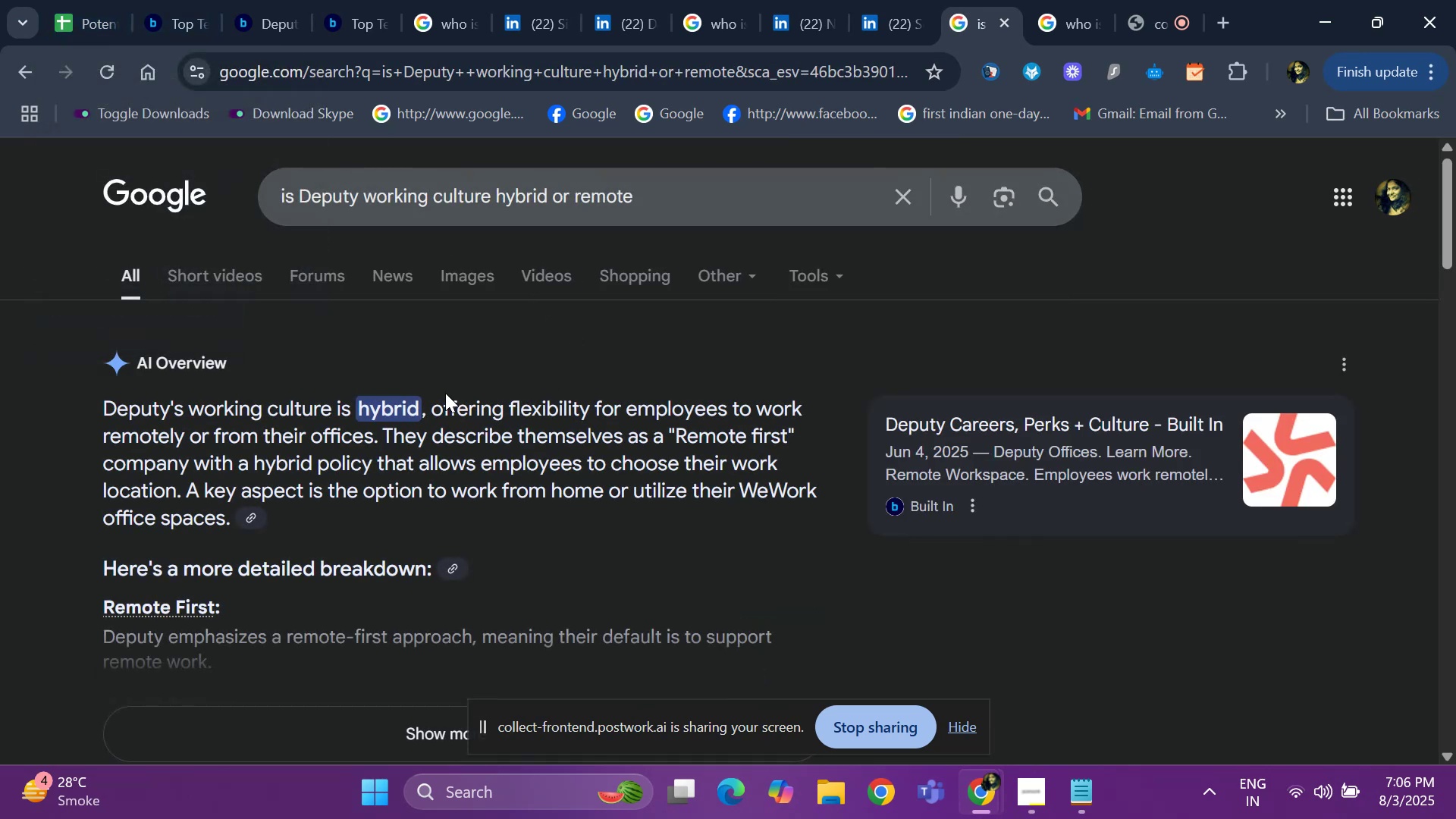 
left_click([85, 2])
 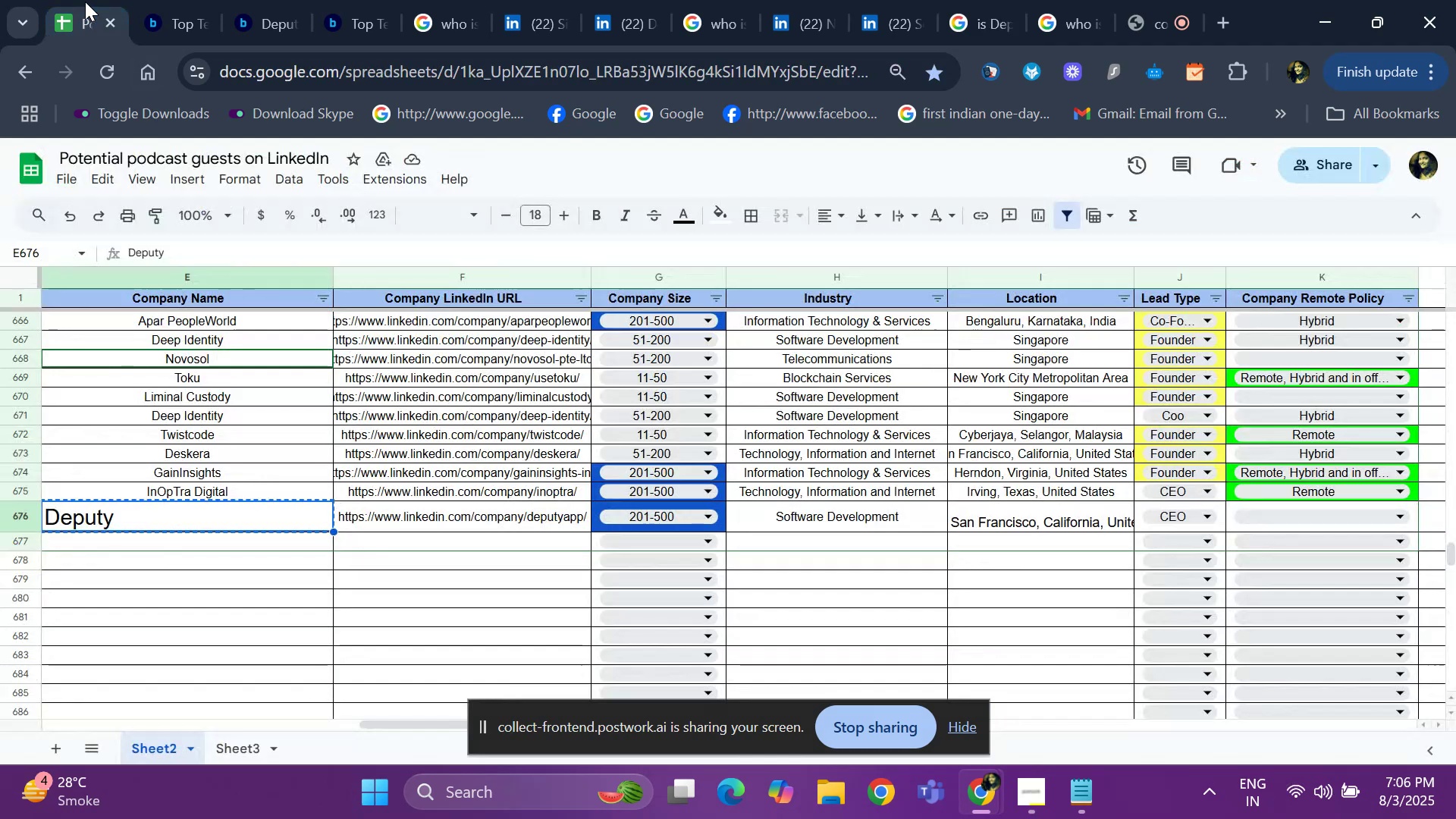 
key(ArrowRight)
 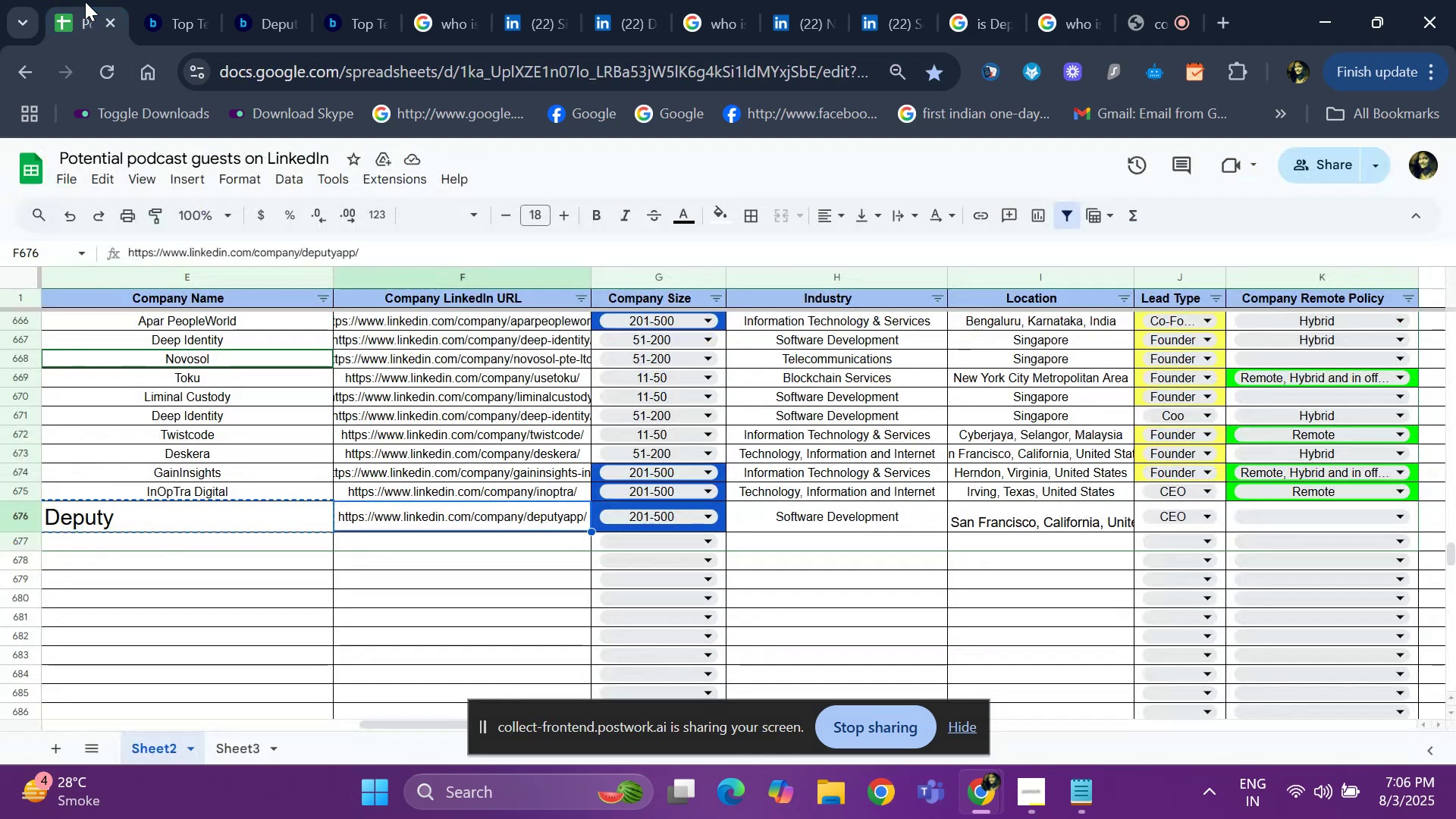 
key(ArrowRight)
 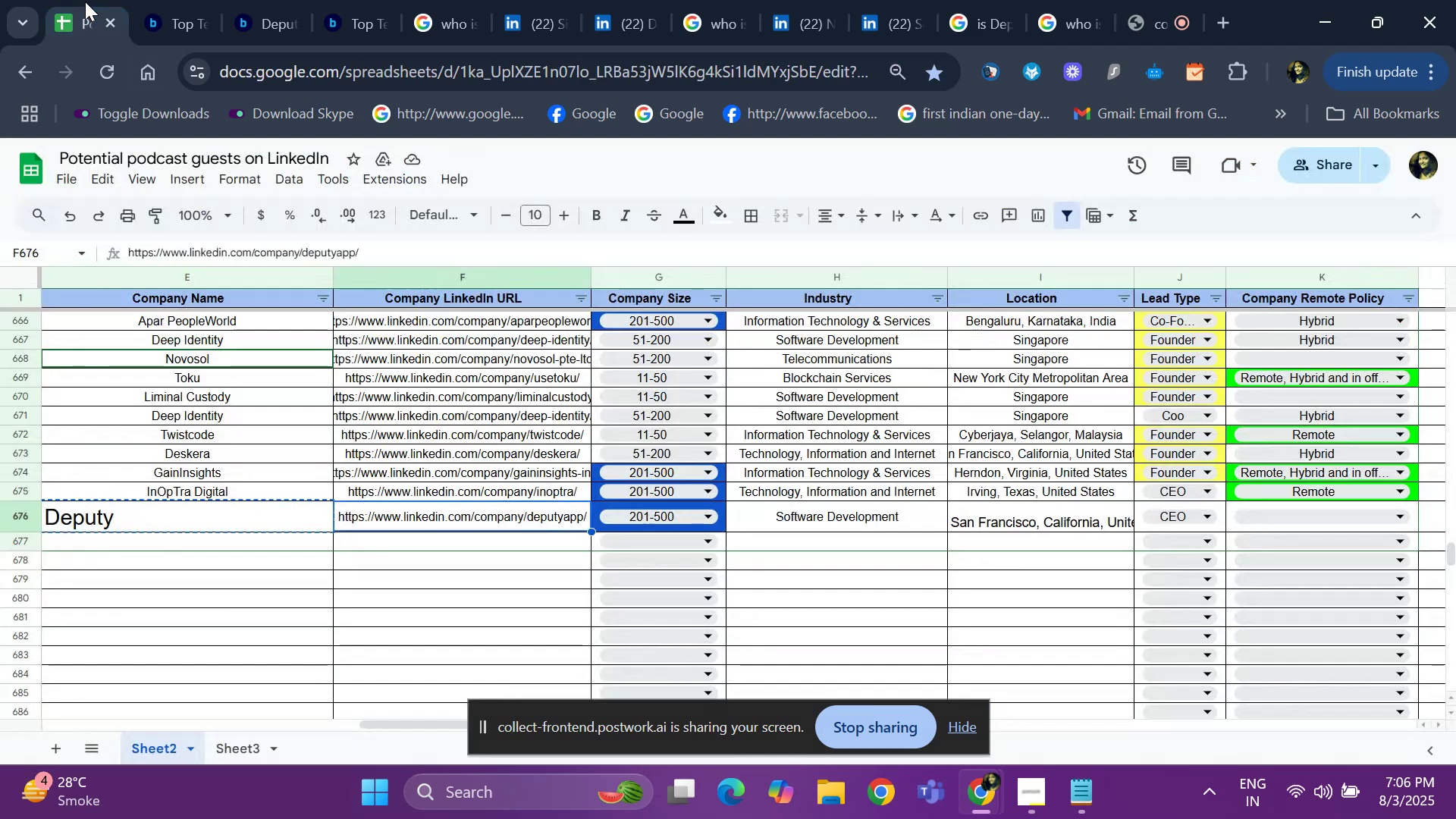 
key(ArrowRight)
 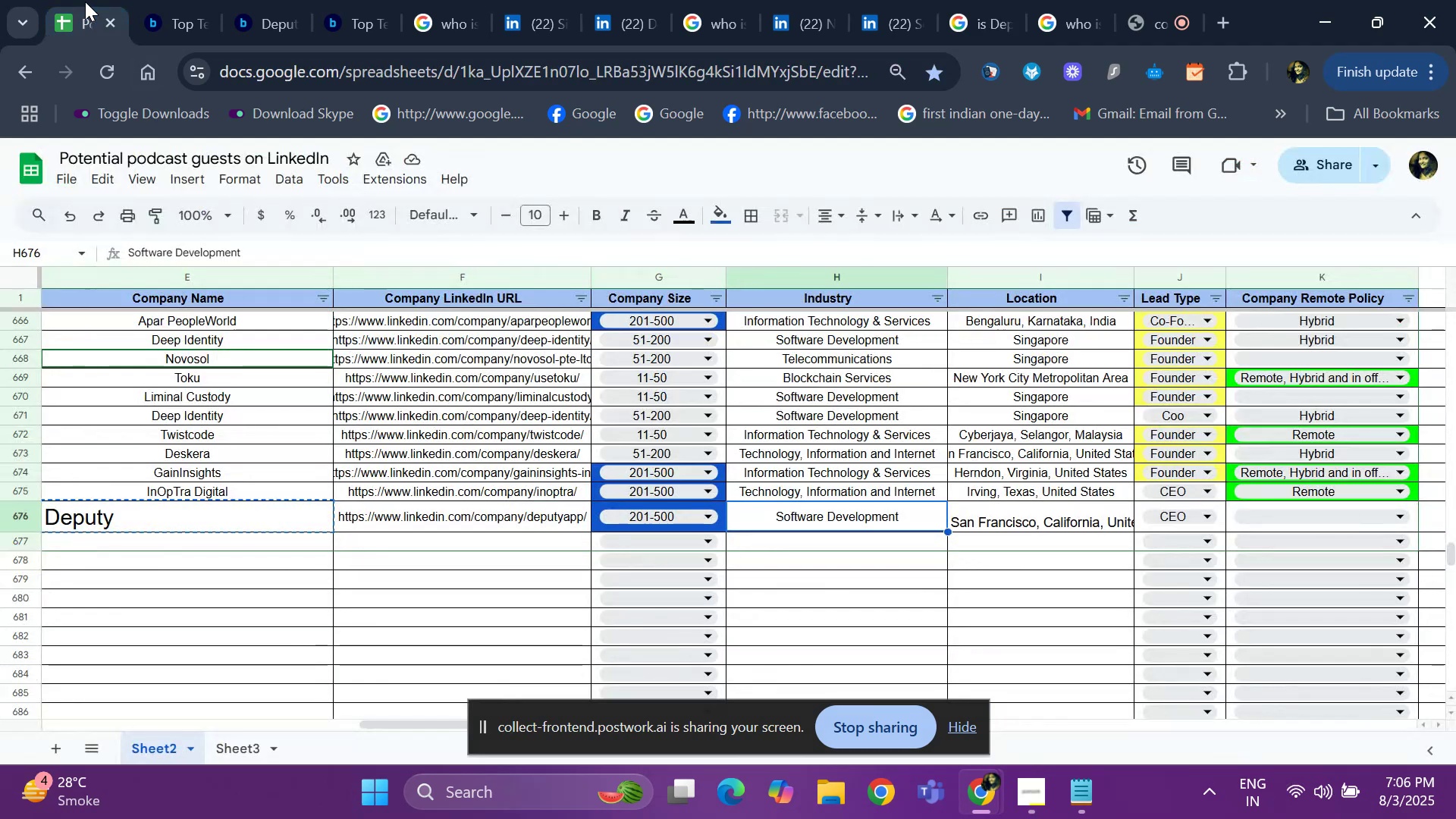 
key(ArrowRight)
 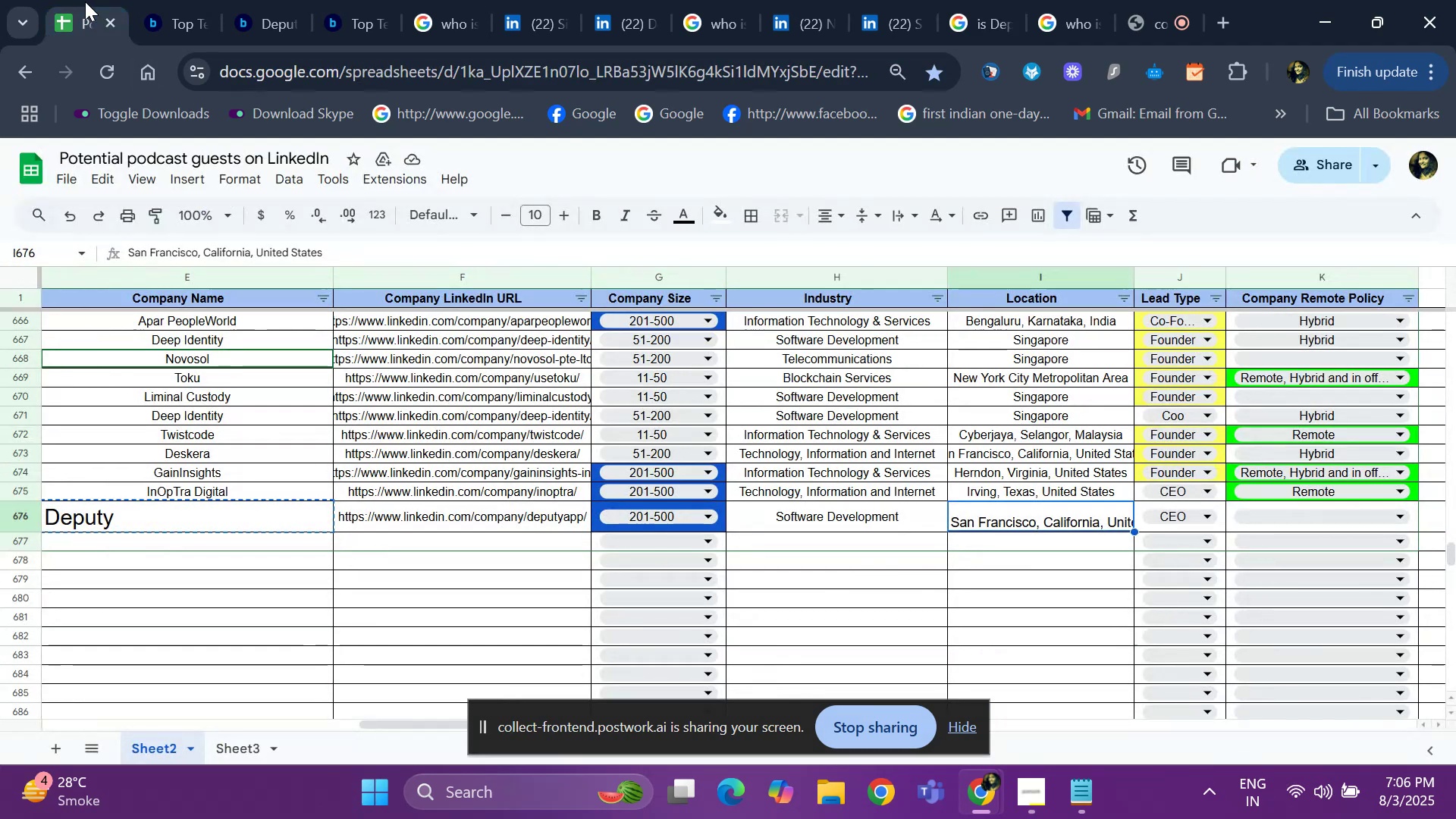 
key(ArrowRight)
 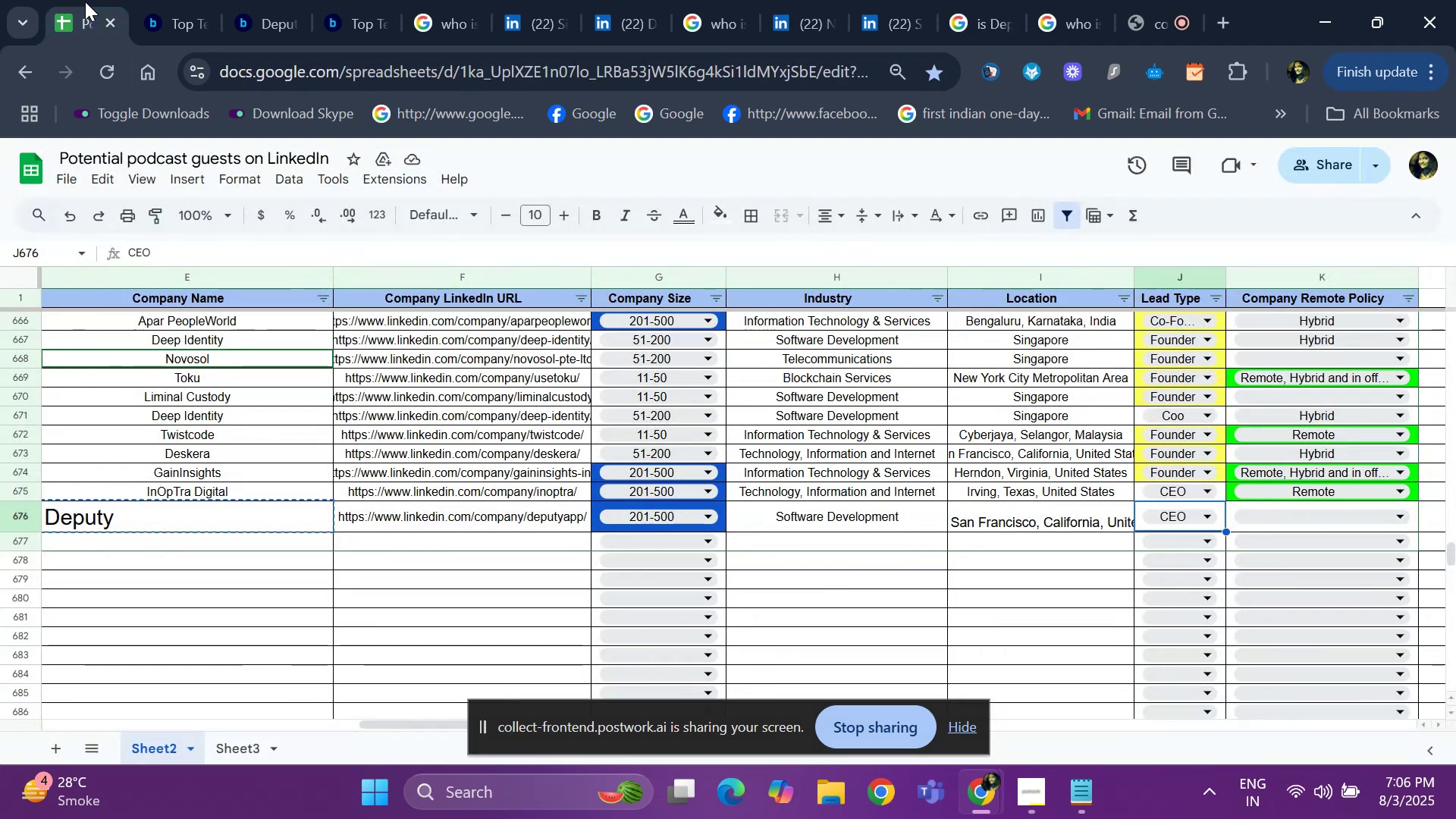 
key(ArrowRight)
 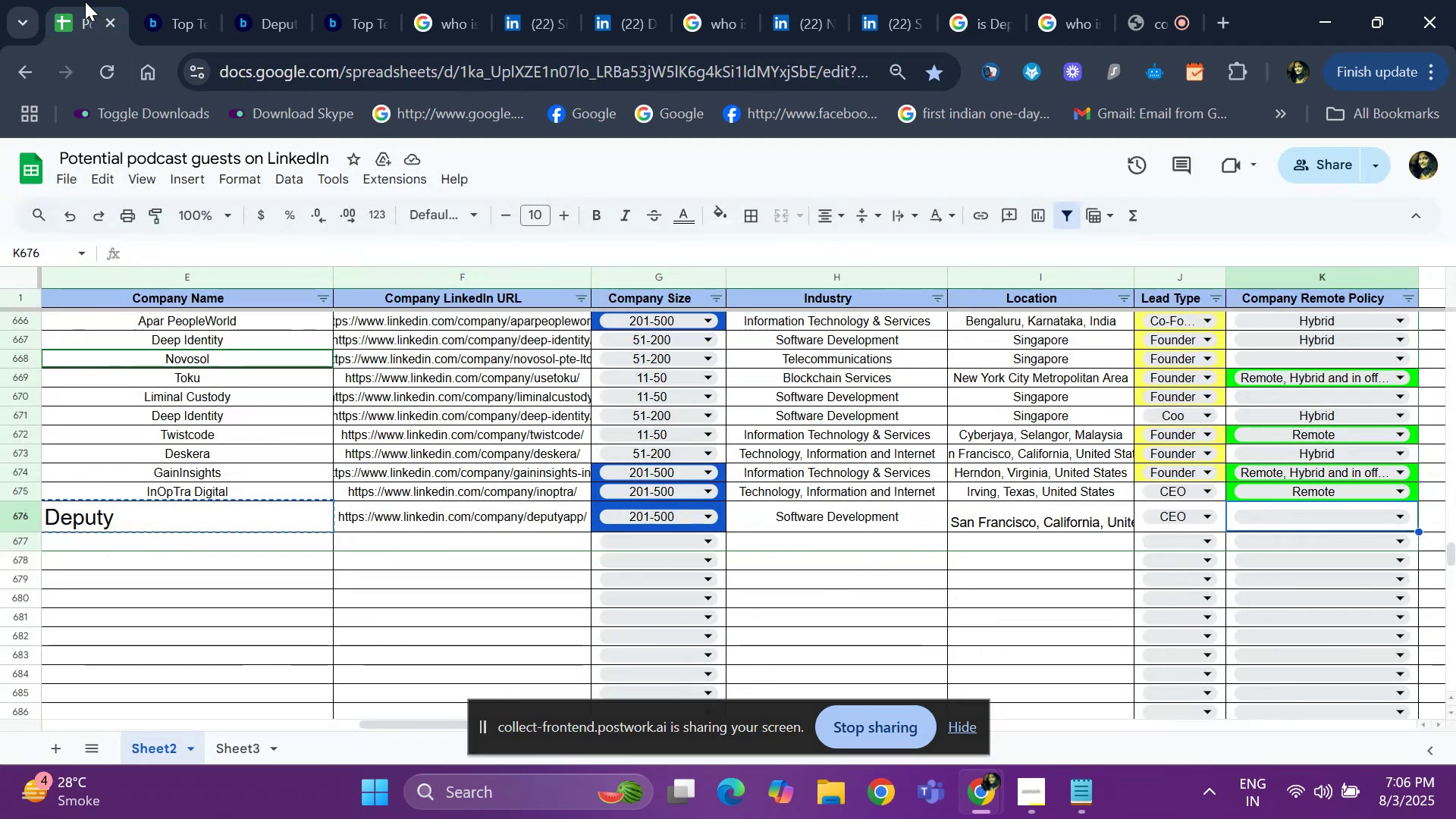 
key(Enter)
 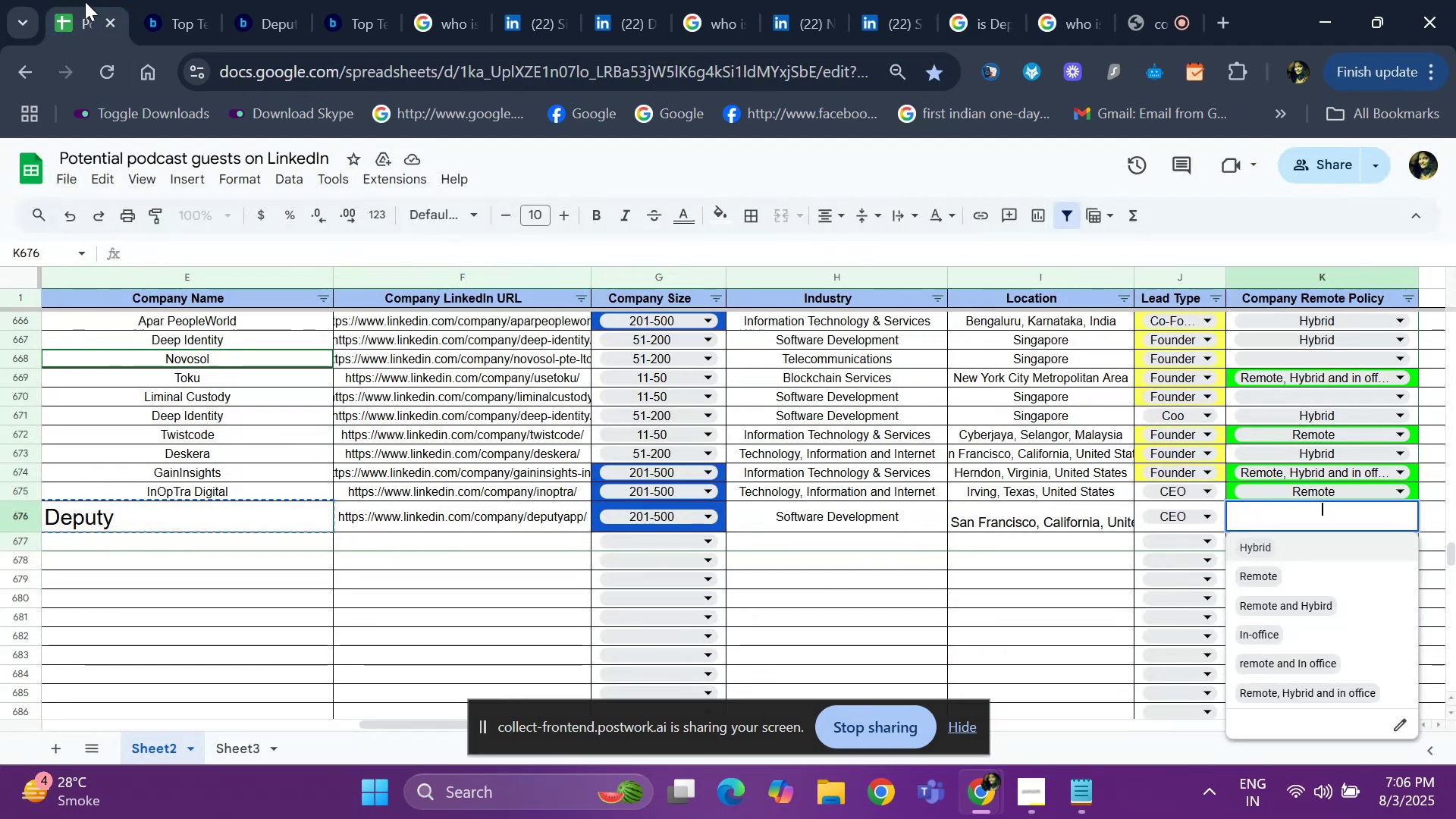 
key(ArrowDown)
 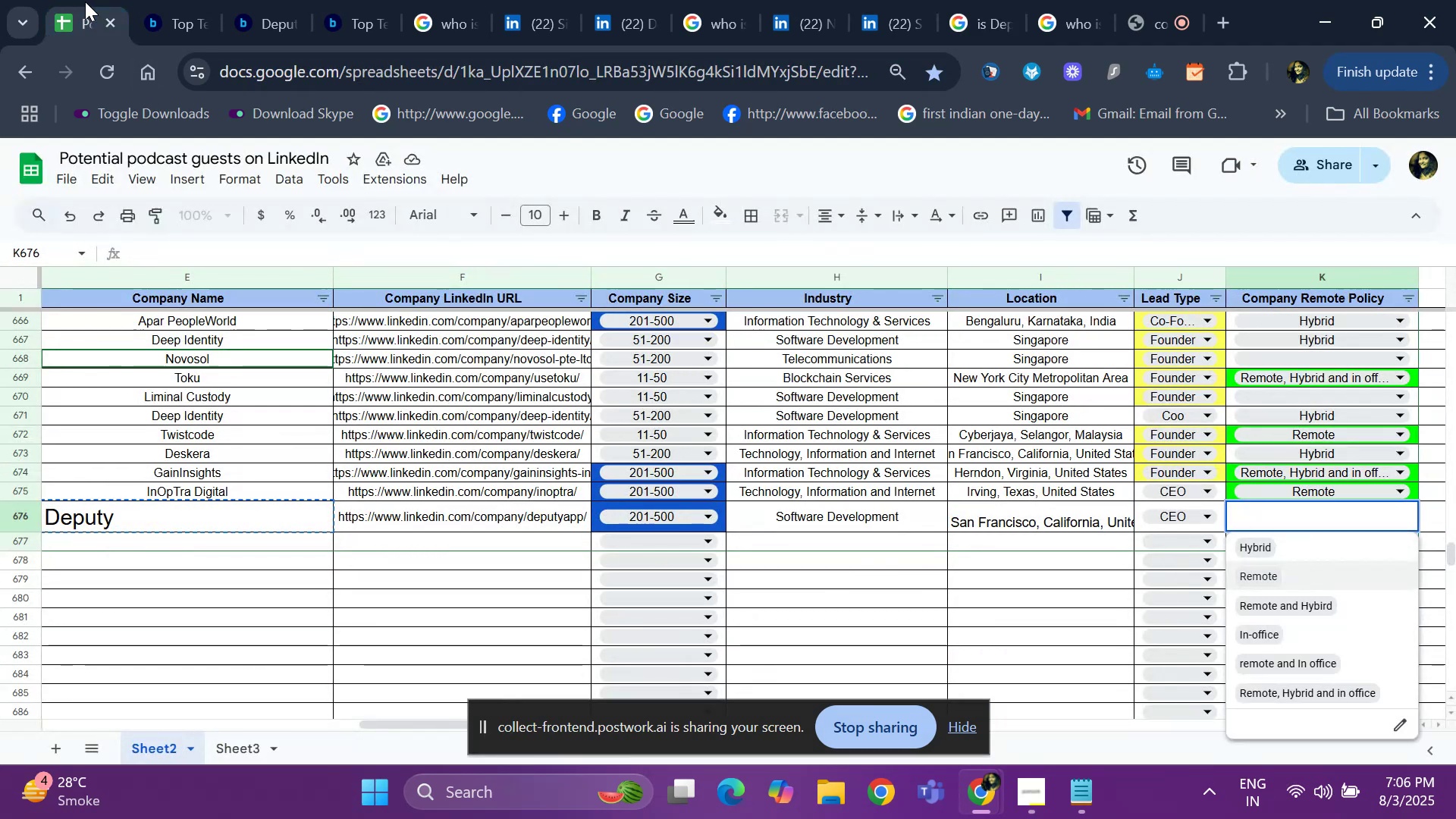 
key(ArrowDown)
 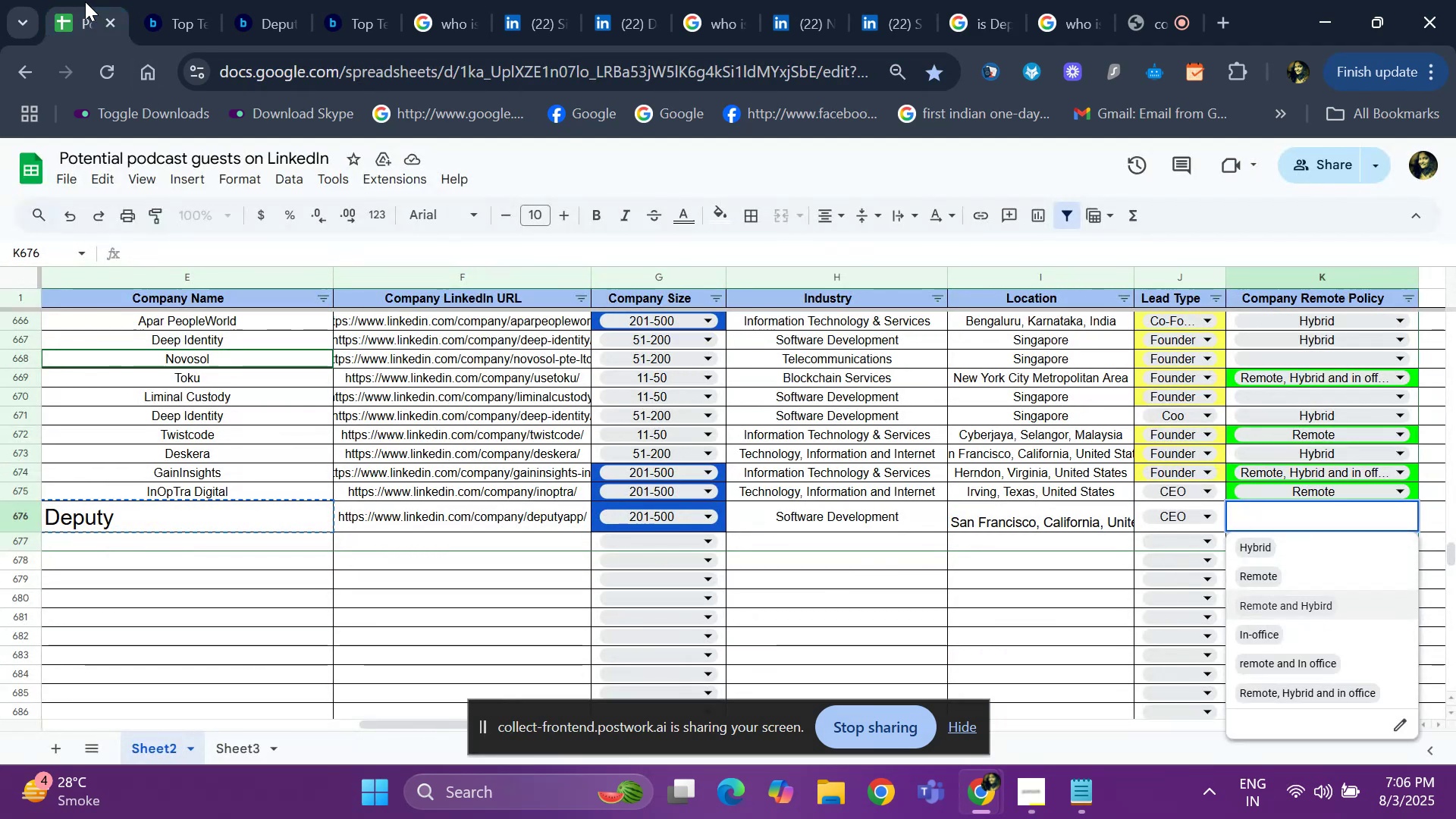 
key(Enter)
 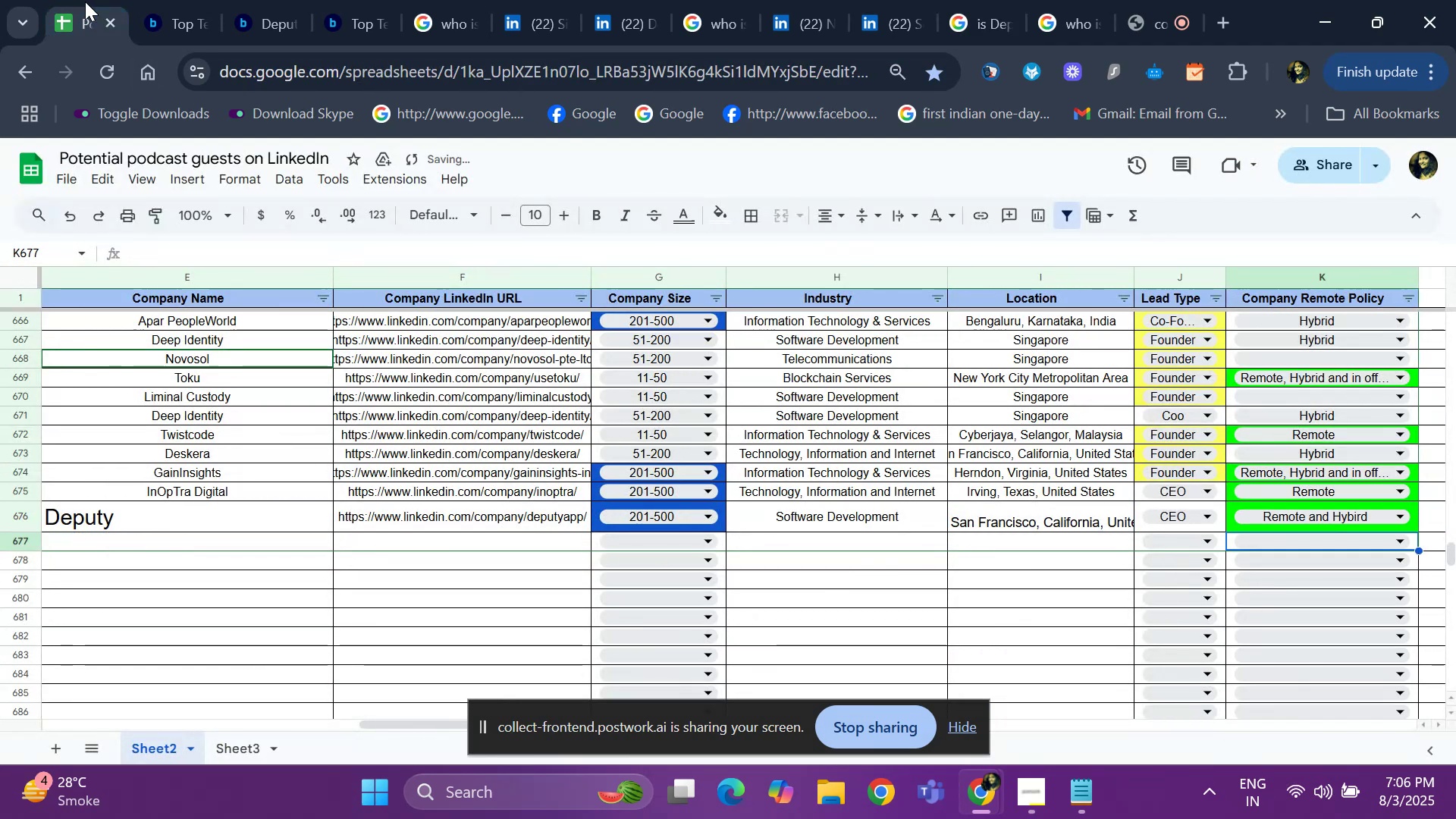 
hold_key(key=ArrowLeft, duration=1.12)
 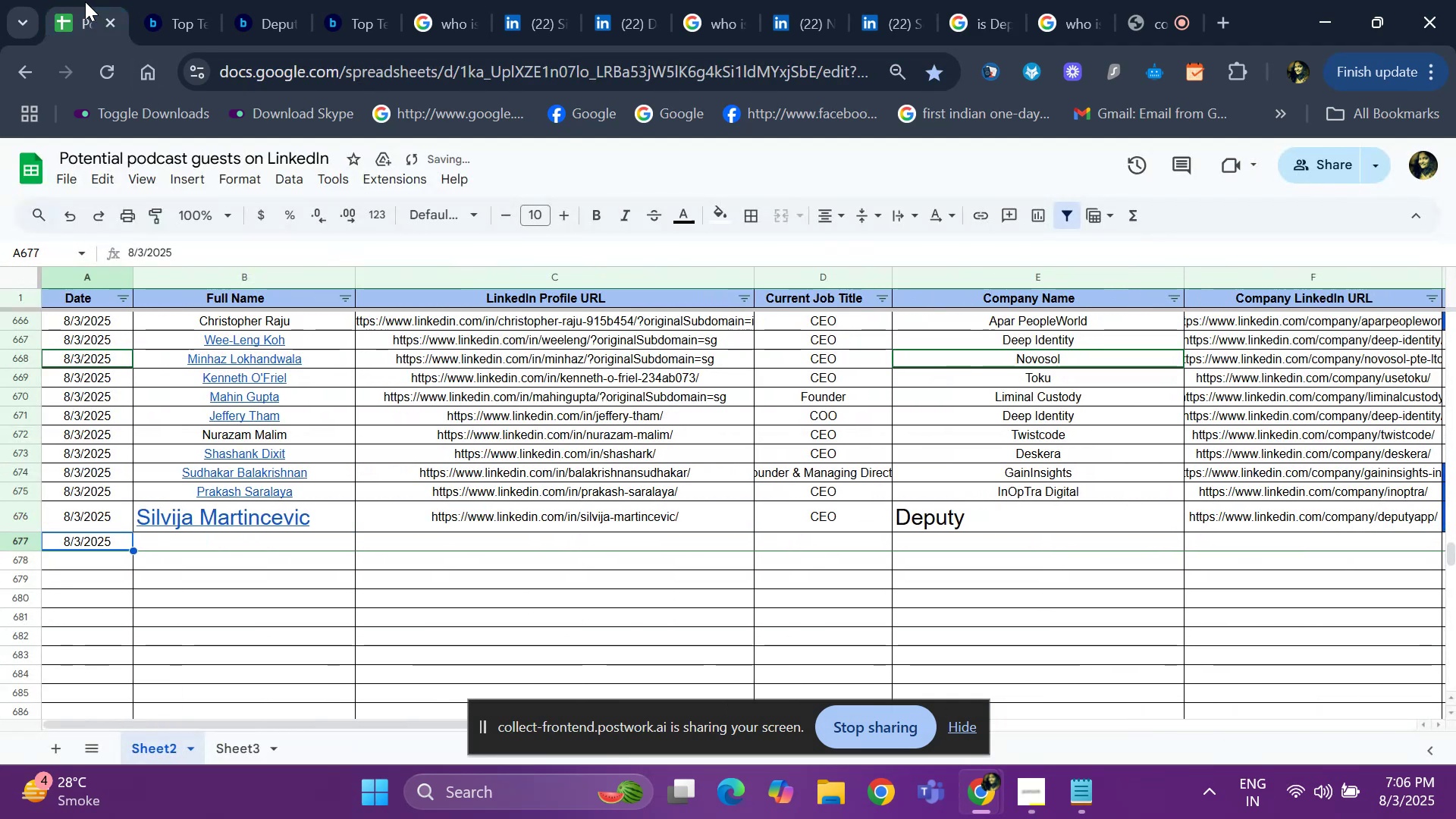 
key(ArrowRight)
 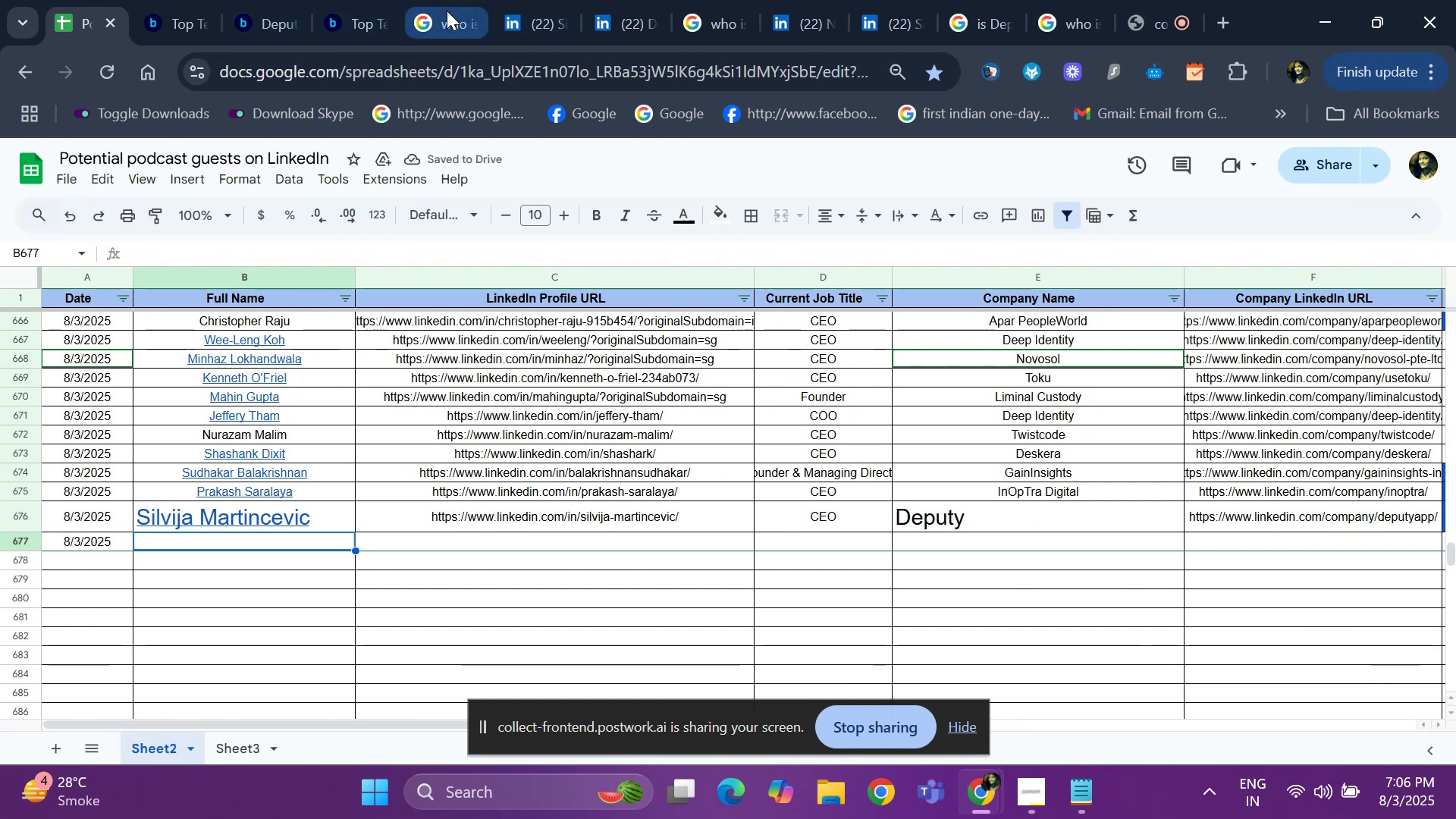 
left_click([689, 3])
 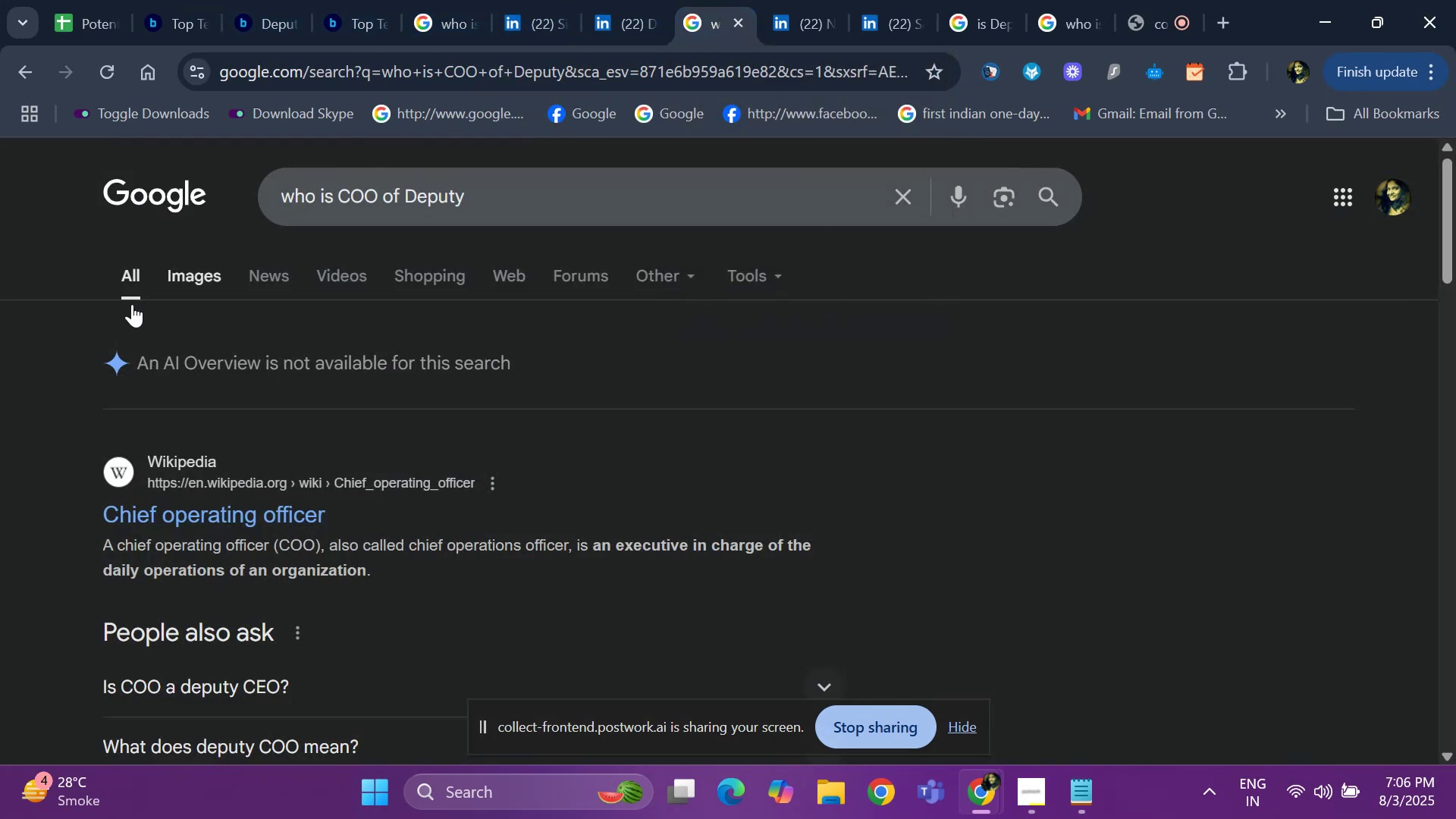 
hold_key(key=ArrowDown, duration=0.37)
 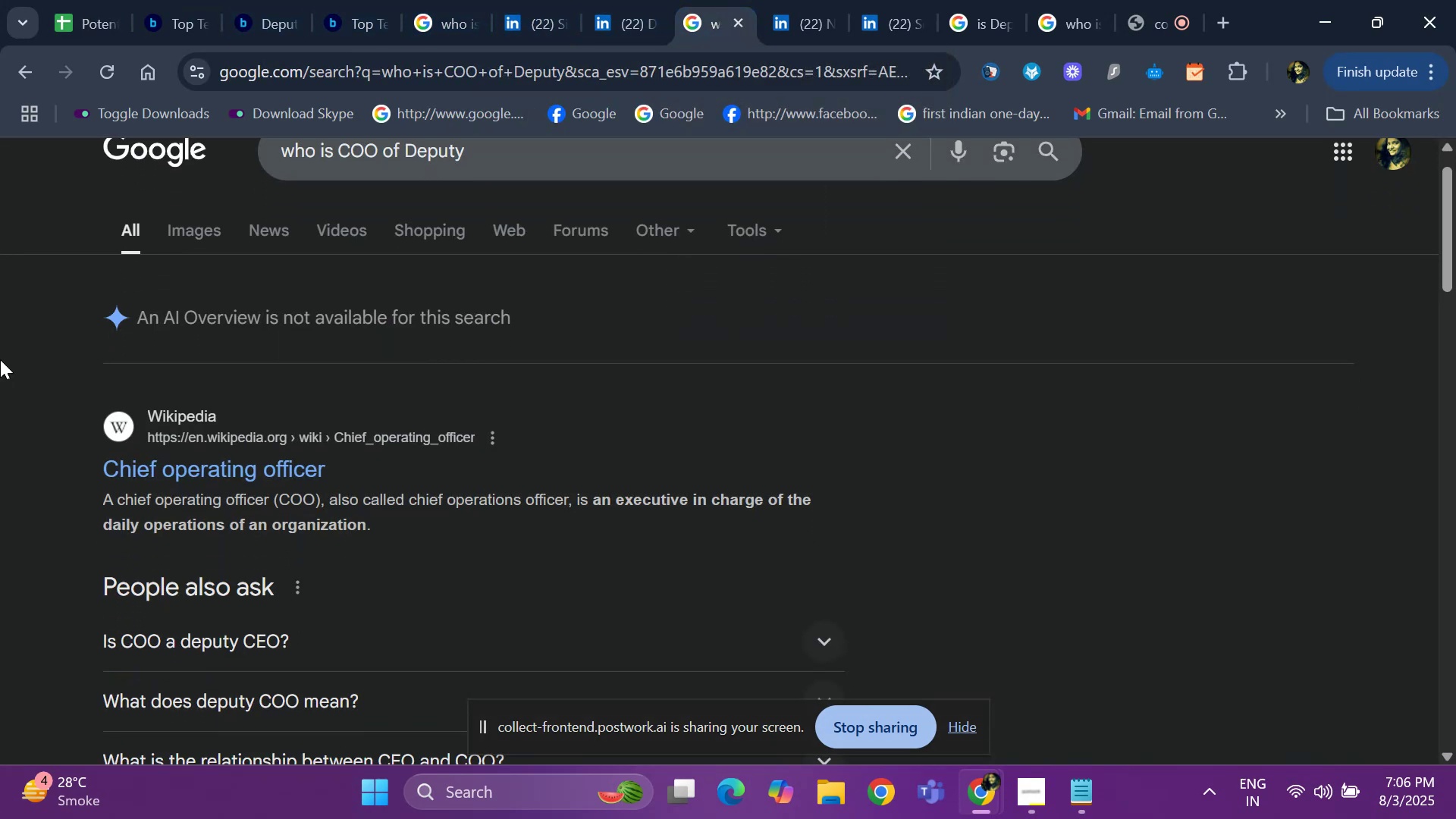 
key(ArrowUp)
 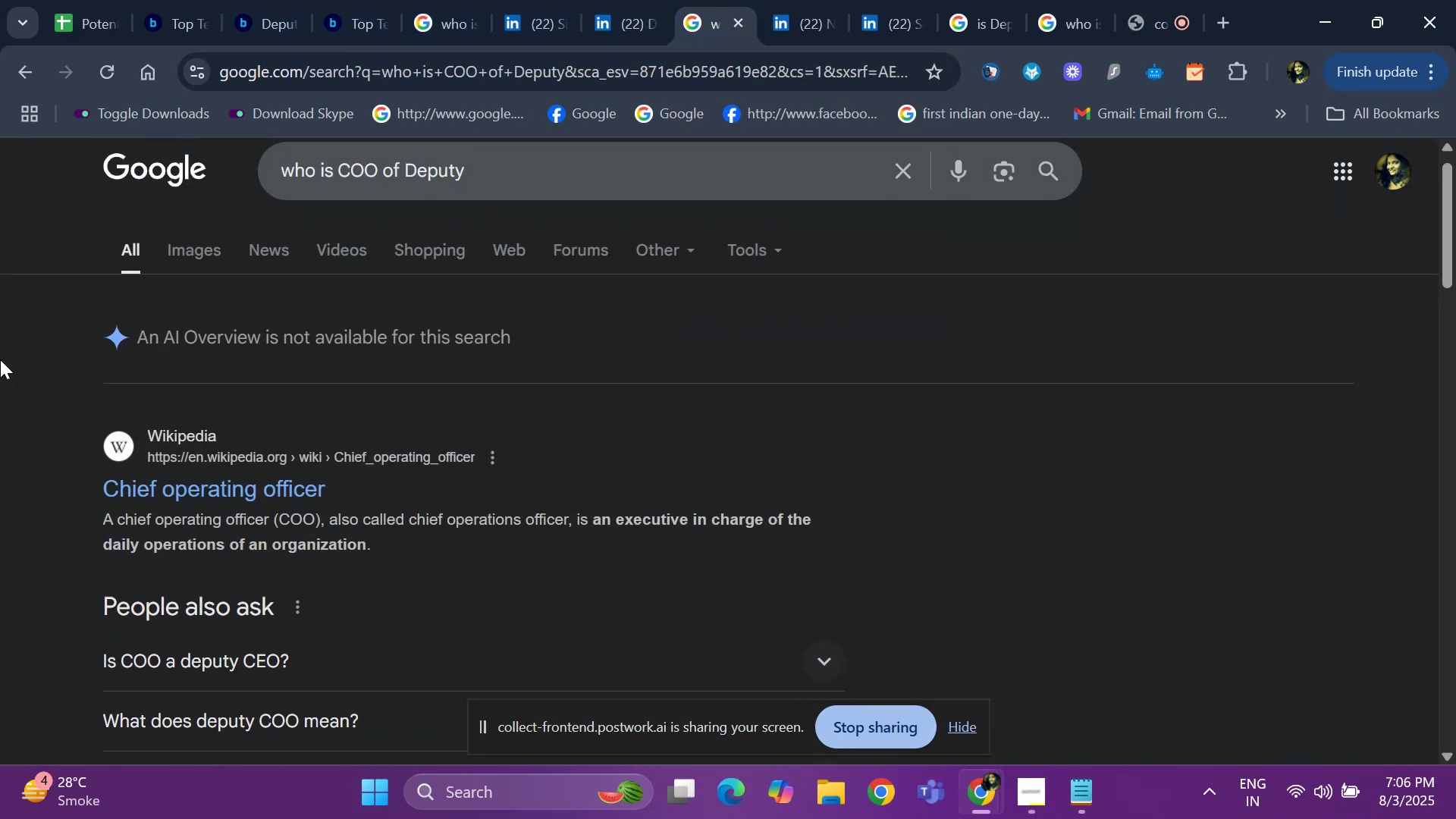 
key(ArrowUp)
 